 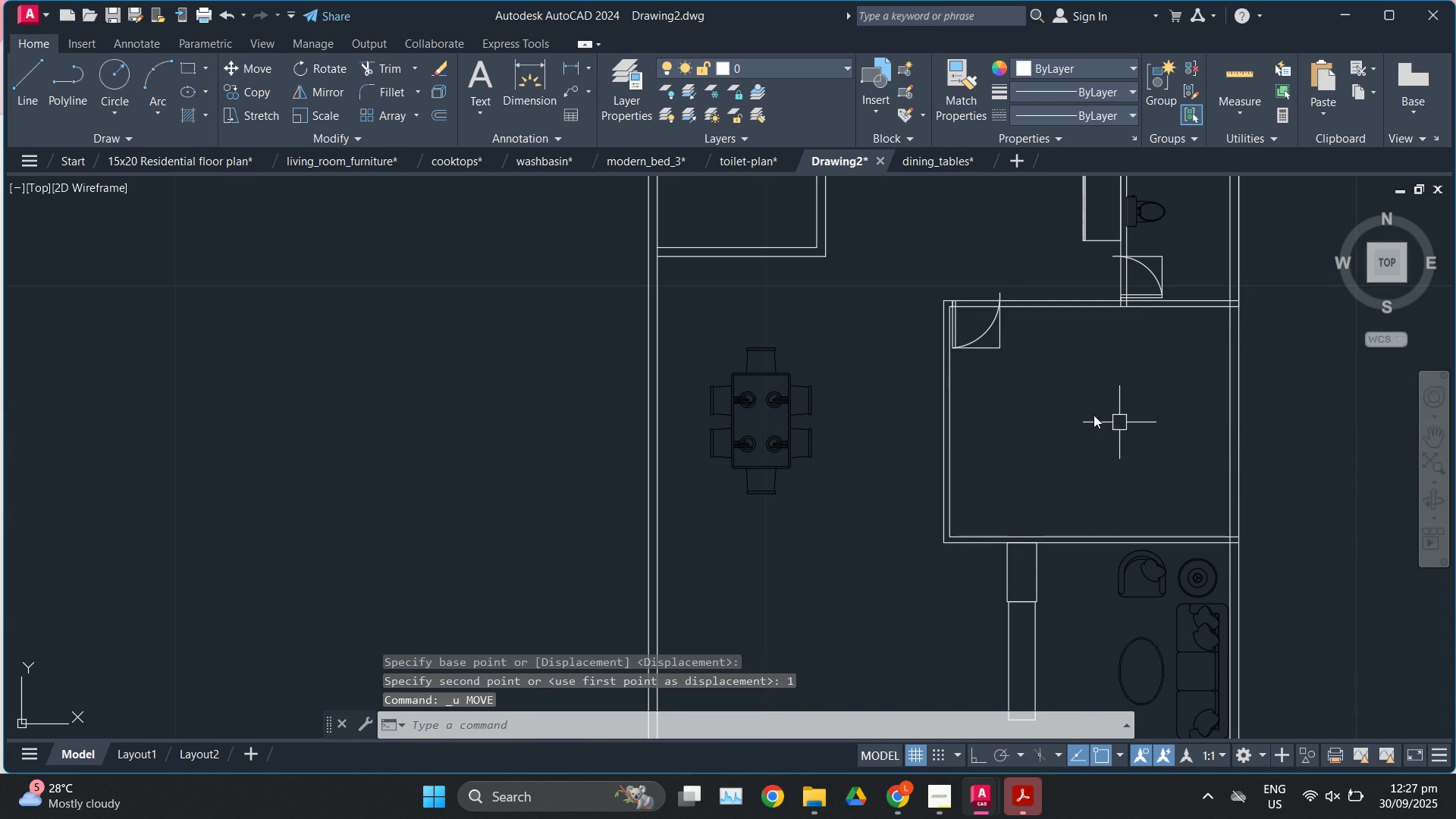 
left_click([894, 287])
 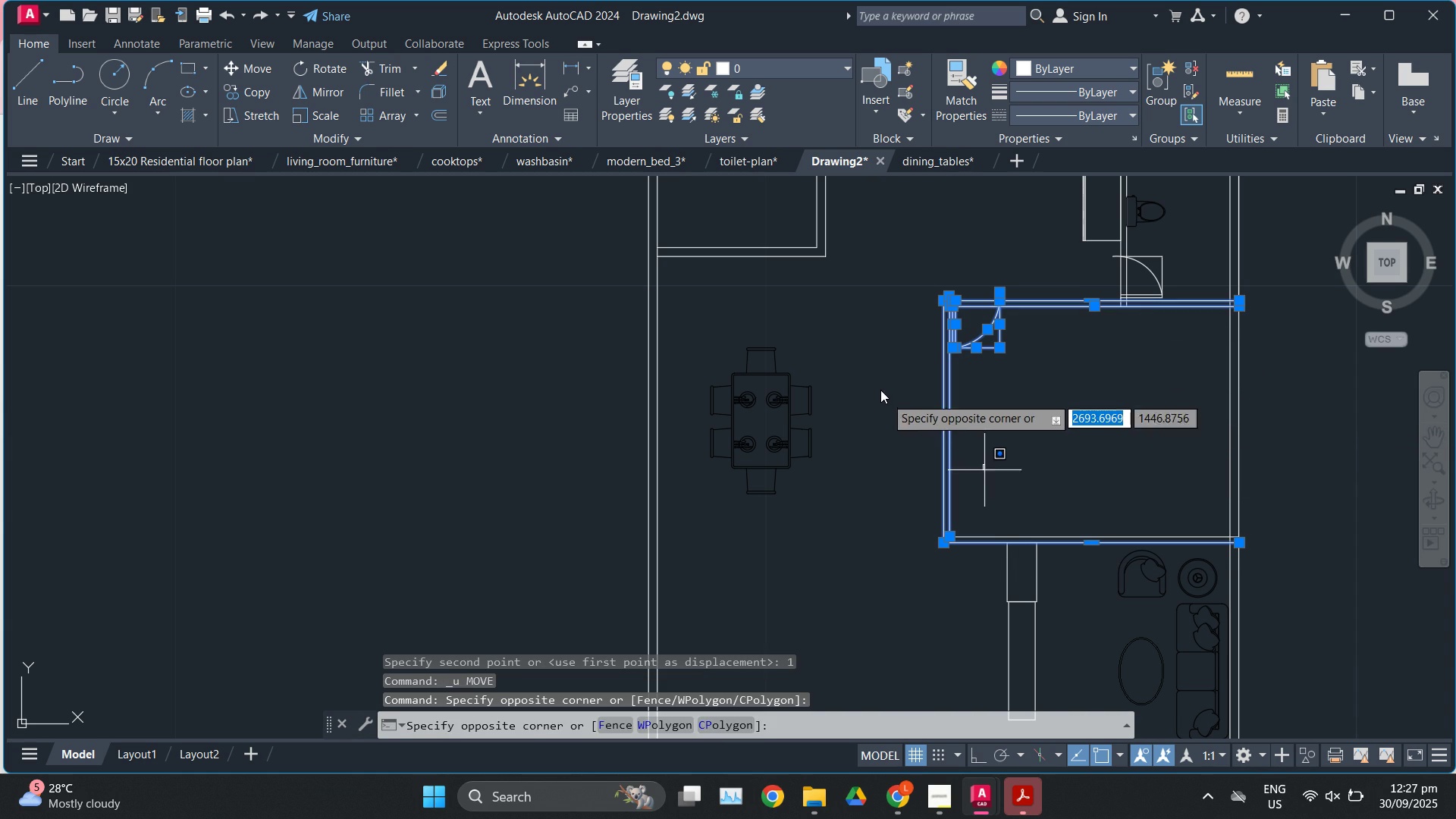 
double_click([874, 383])
 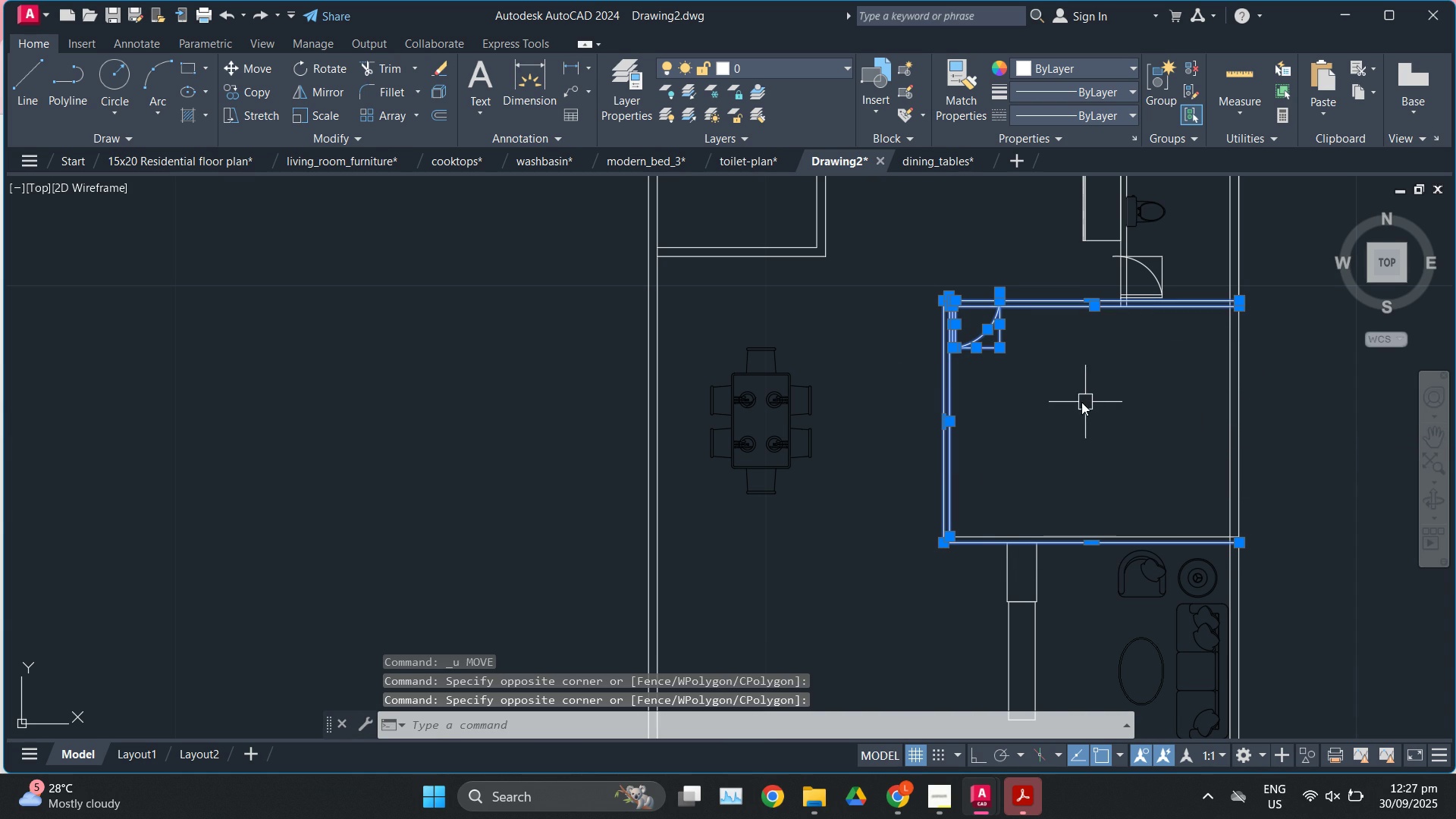 
key(M)
 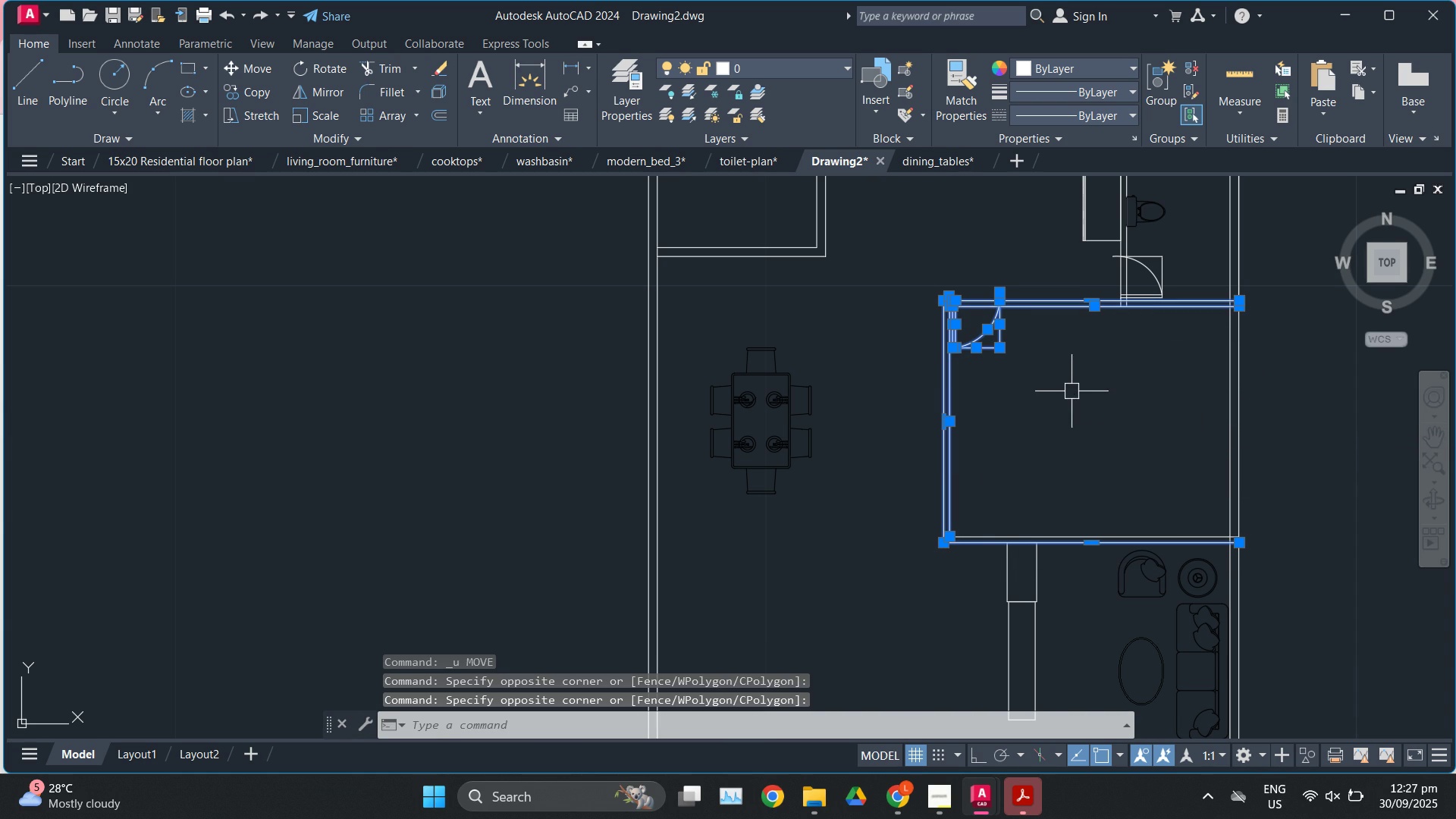 
key(Enter)
 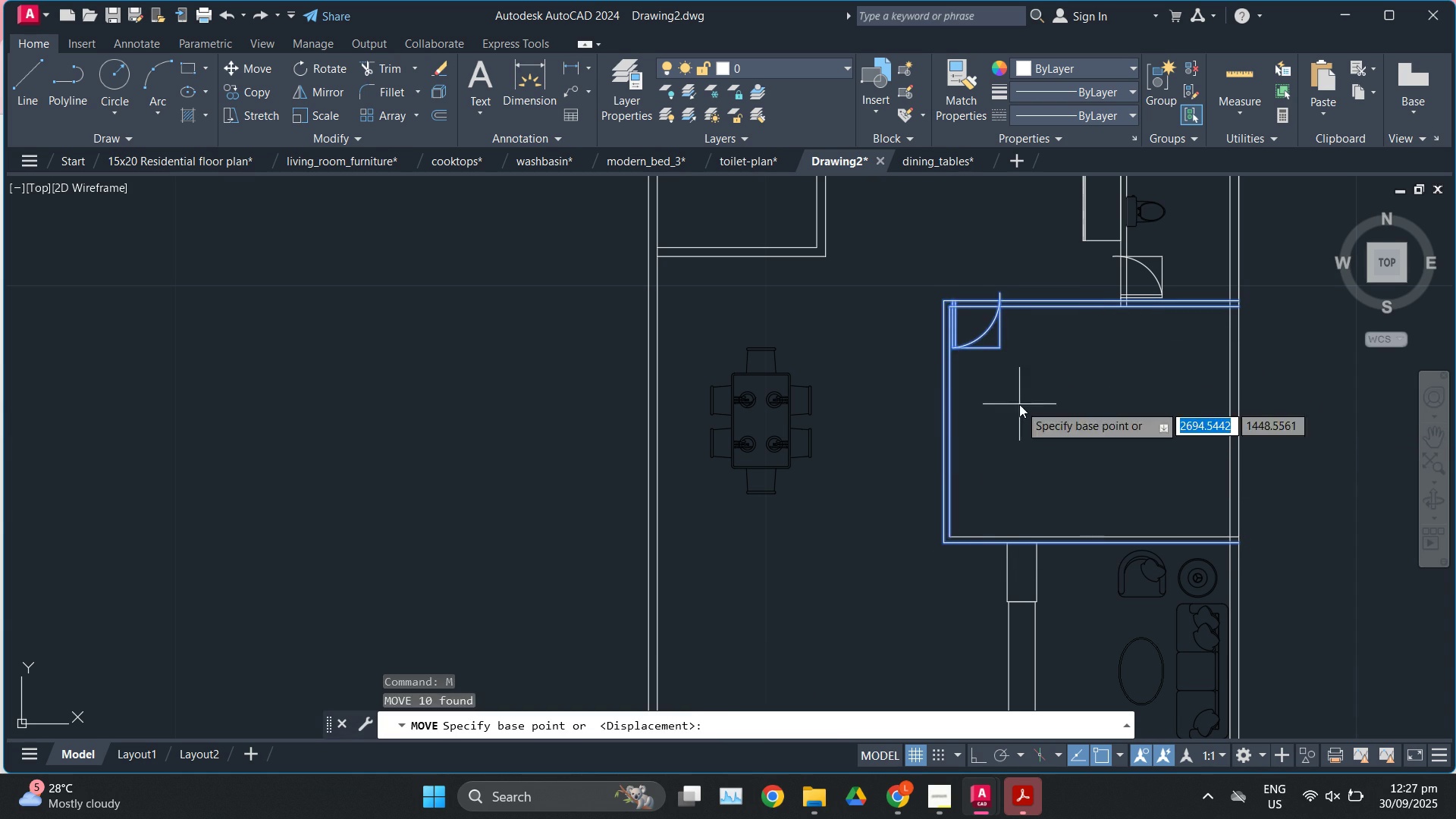 
left_click([1019, 404])
 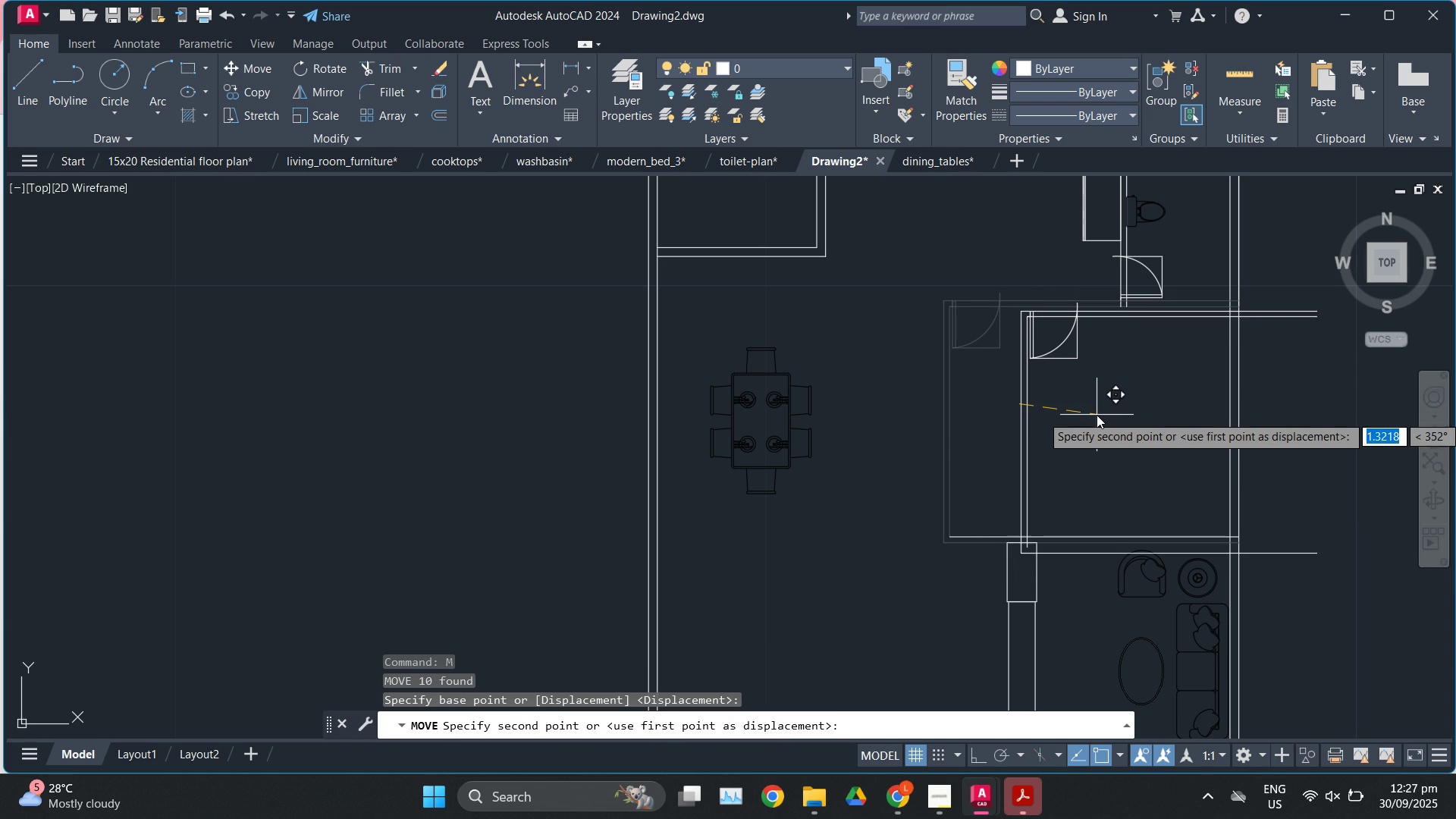 
key(F8)
 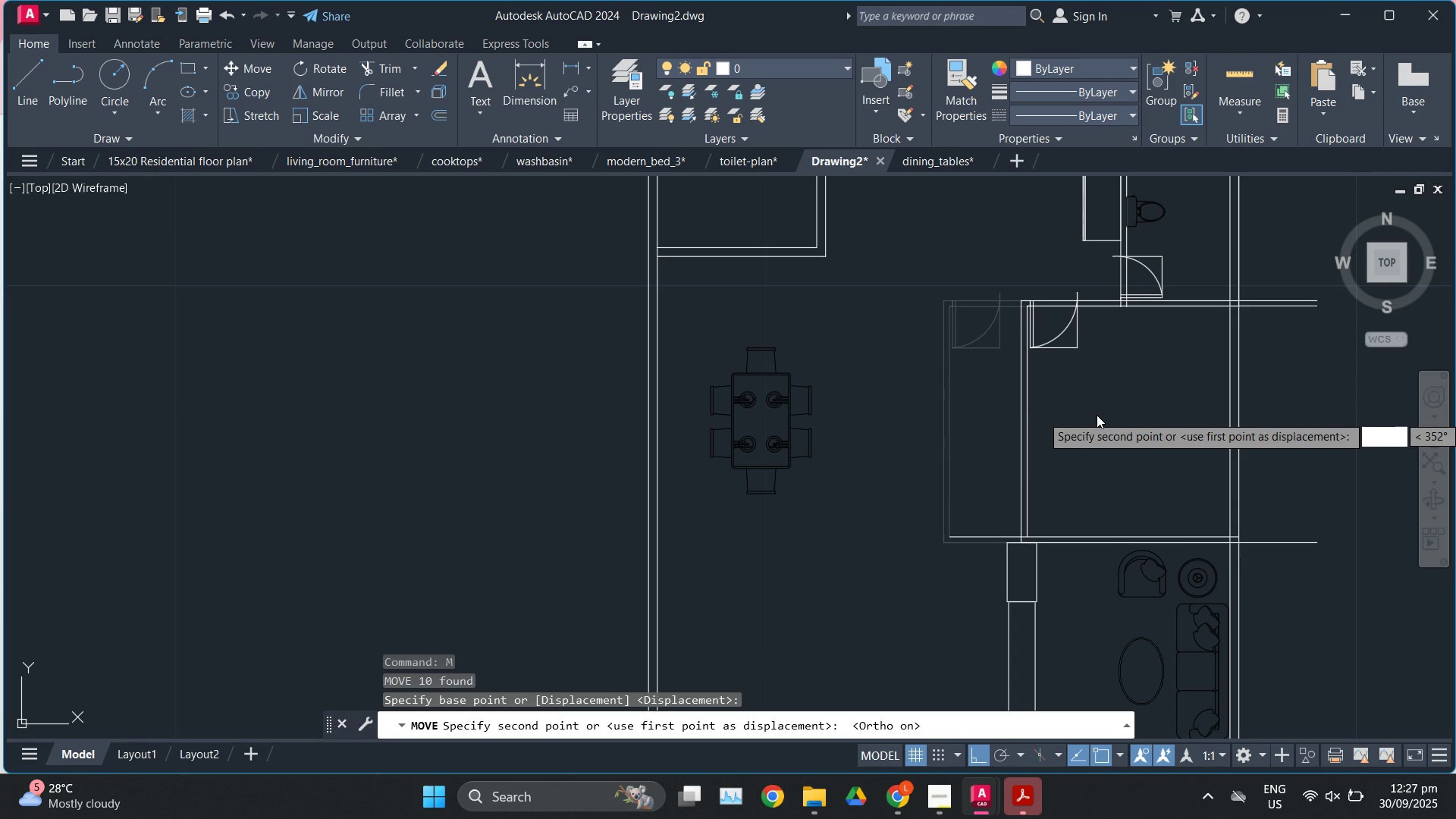 
key(Numpad1)
 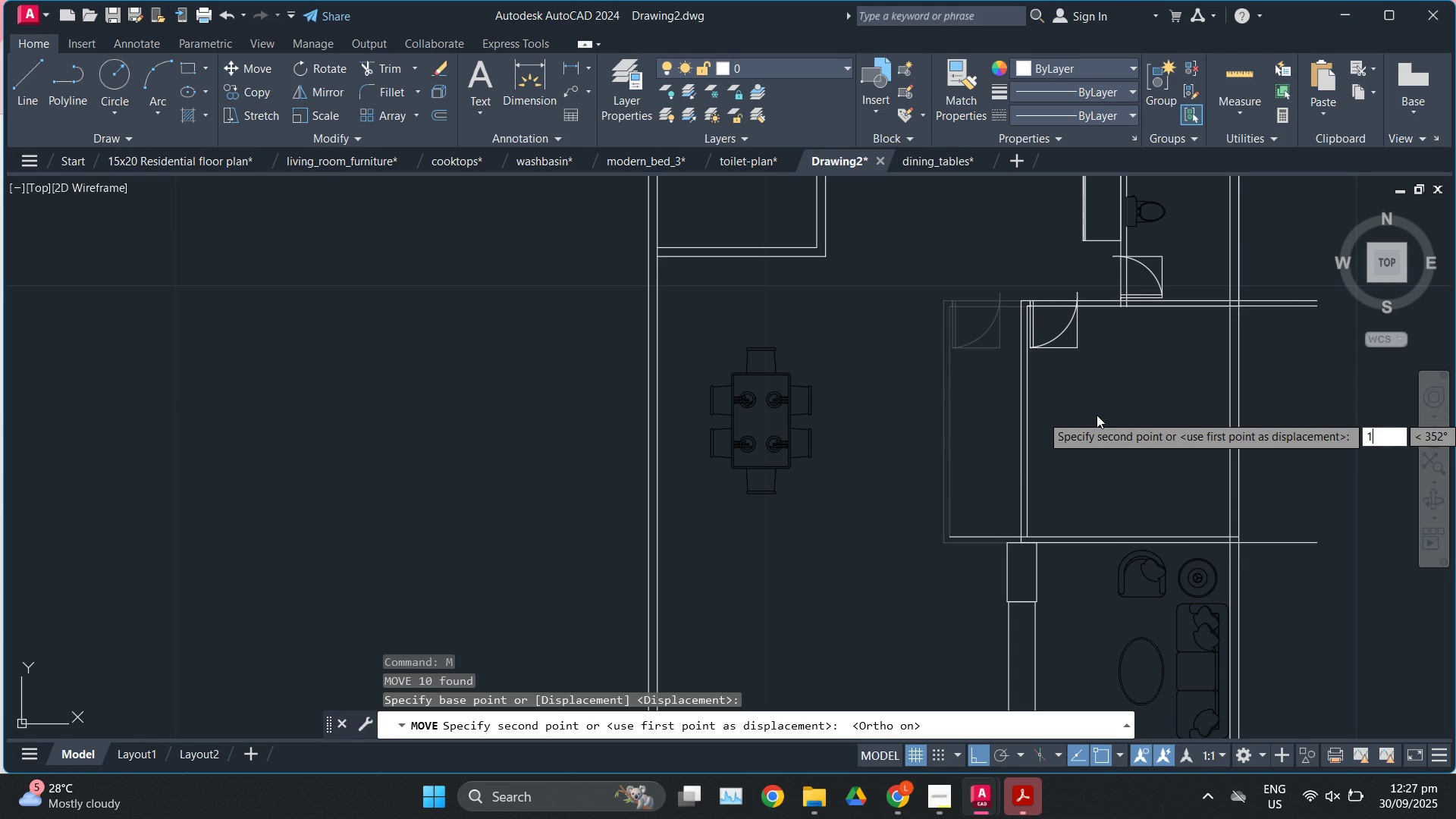 
key(Enter)
 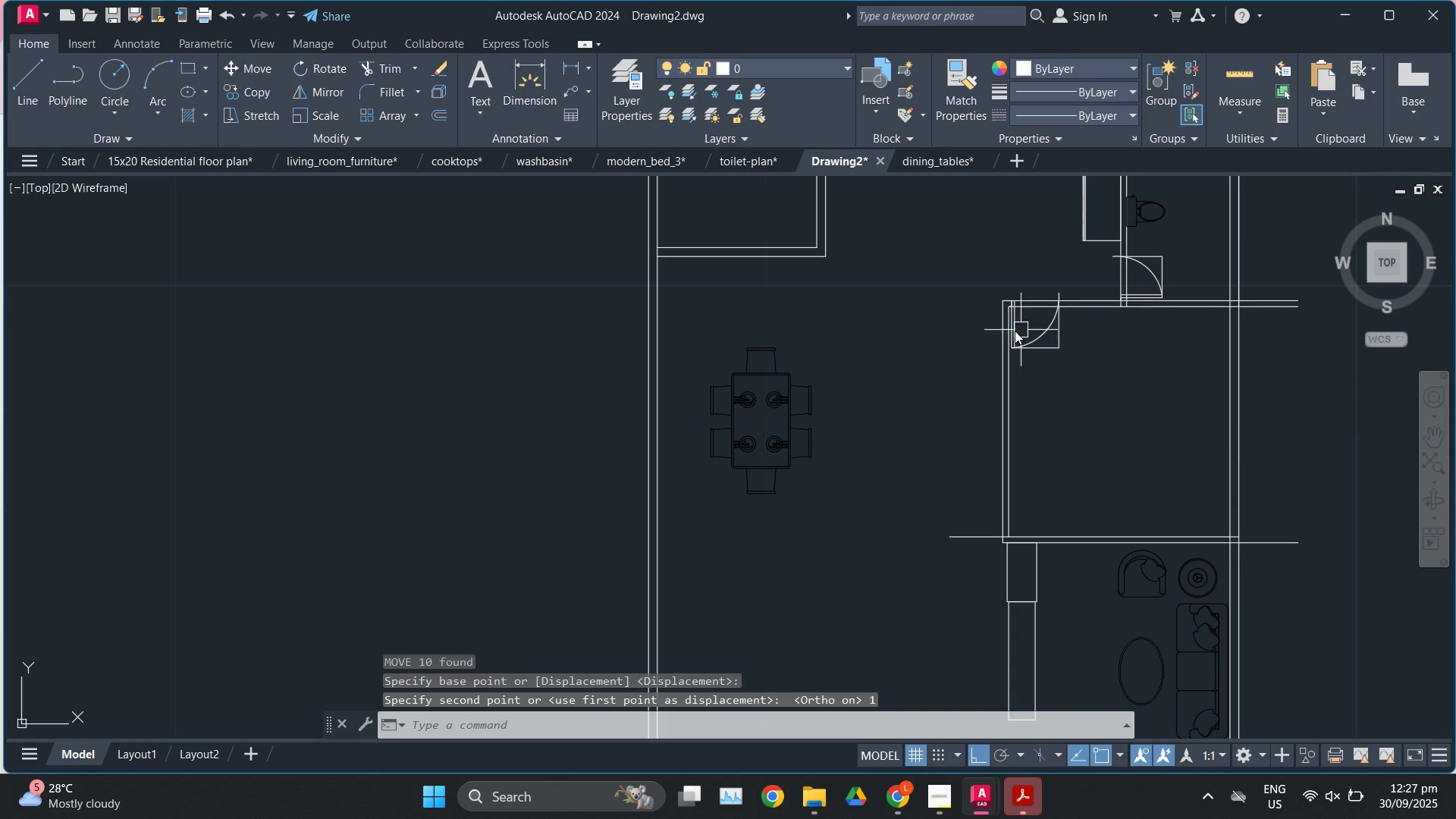 
scroll: coordinate [947, 364], scroll_direction: down, amount: 1.0
 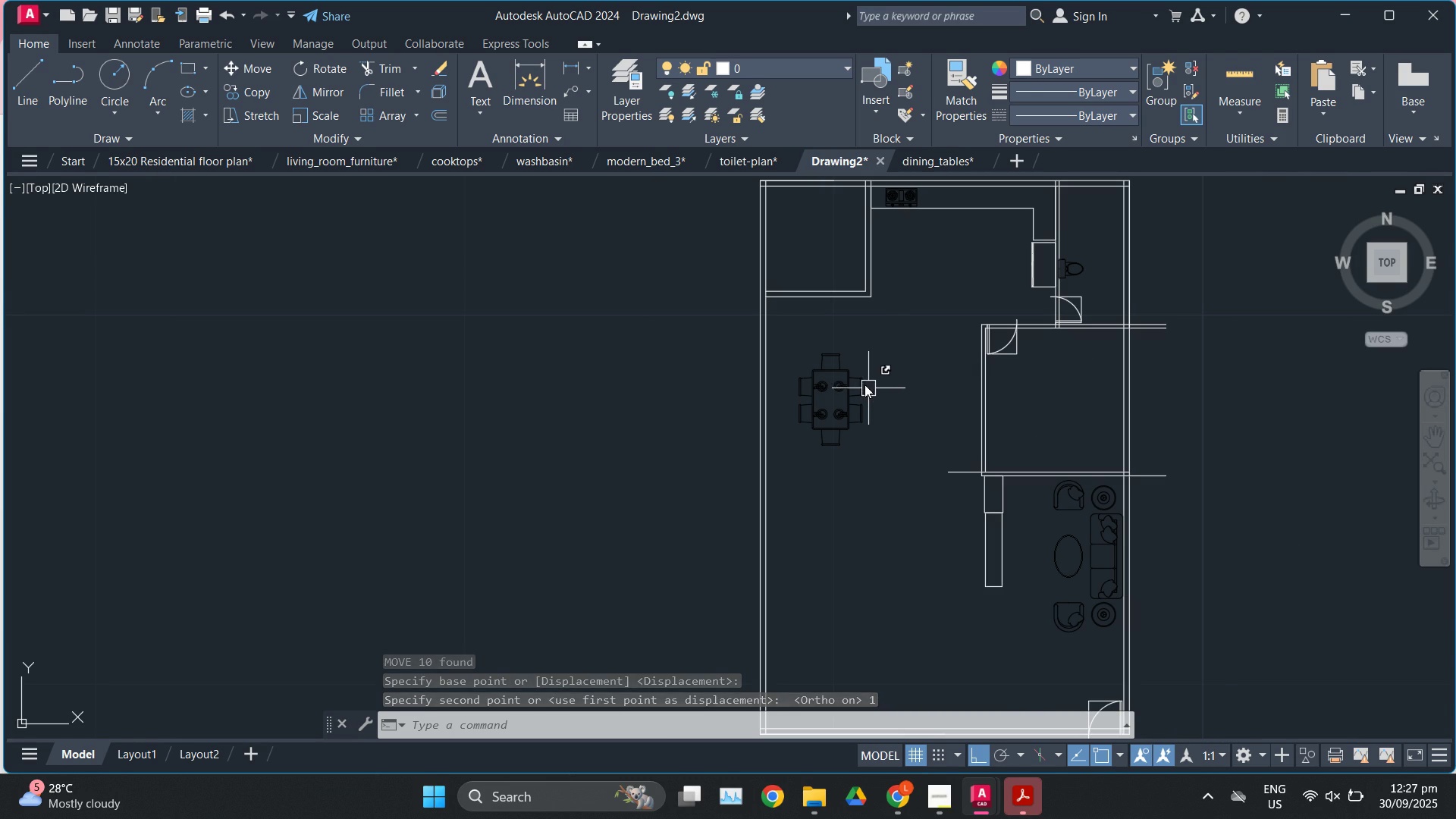 
scroll: coordinate [858, 385], scroll_direction: up, amount: 2.0
 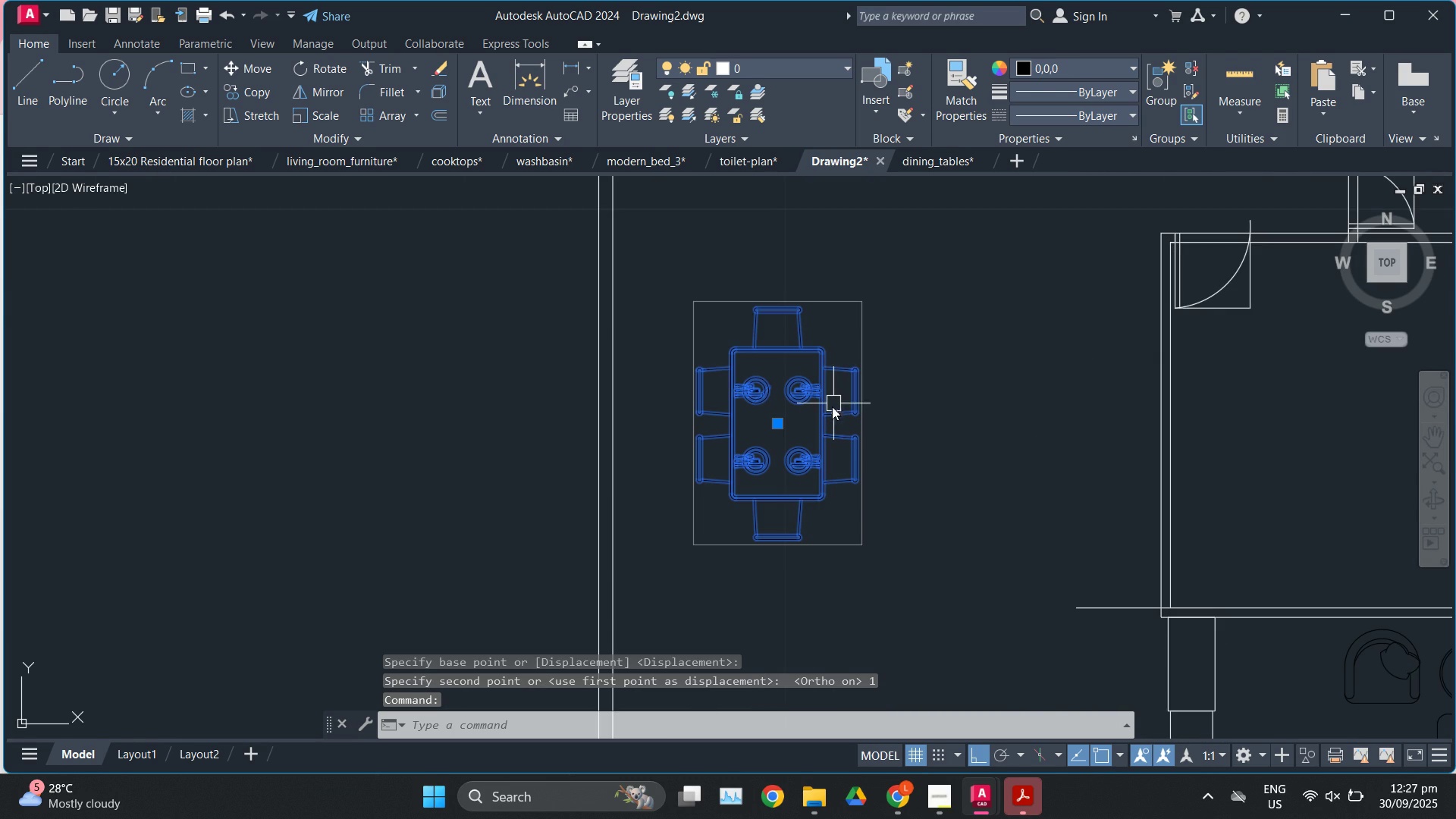 
scroll: coordinate [831, 410], scroll_direction: down, amount: 1.0
 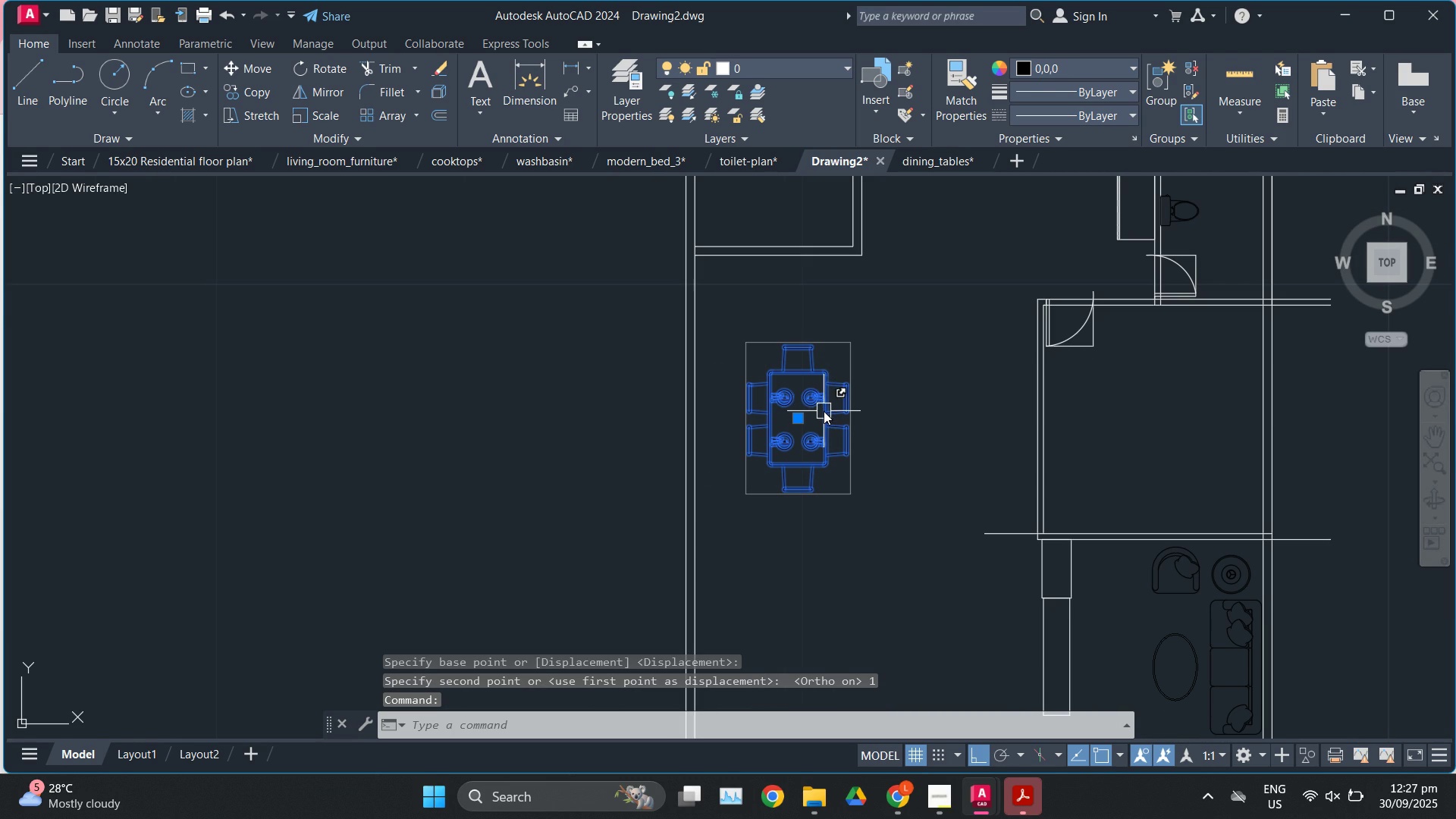 
type(ro)
 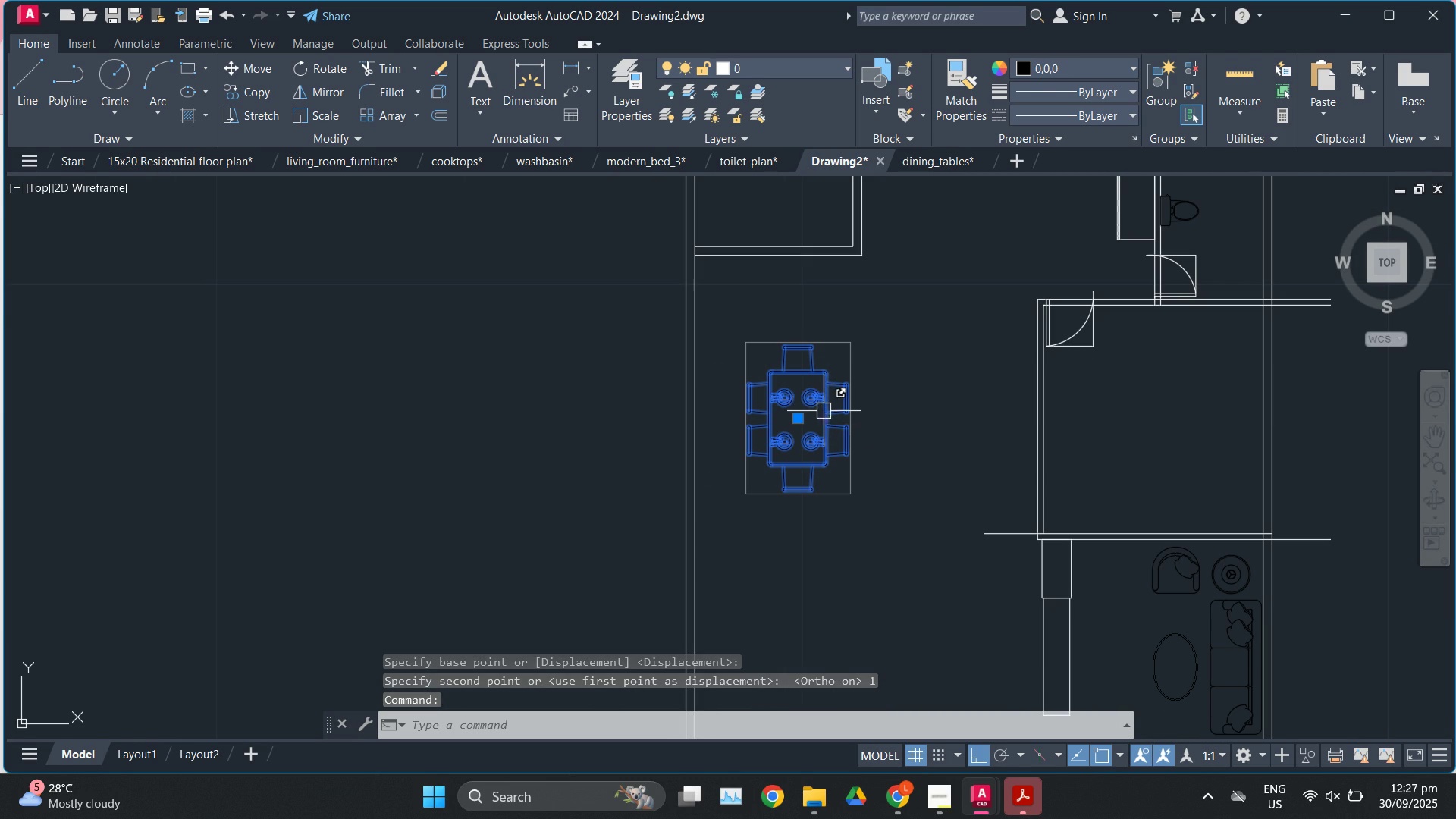 
key(Enter)
 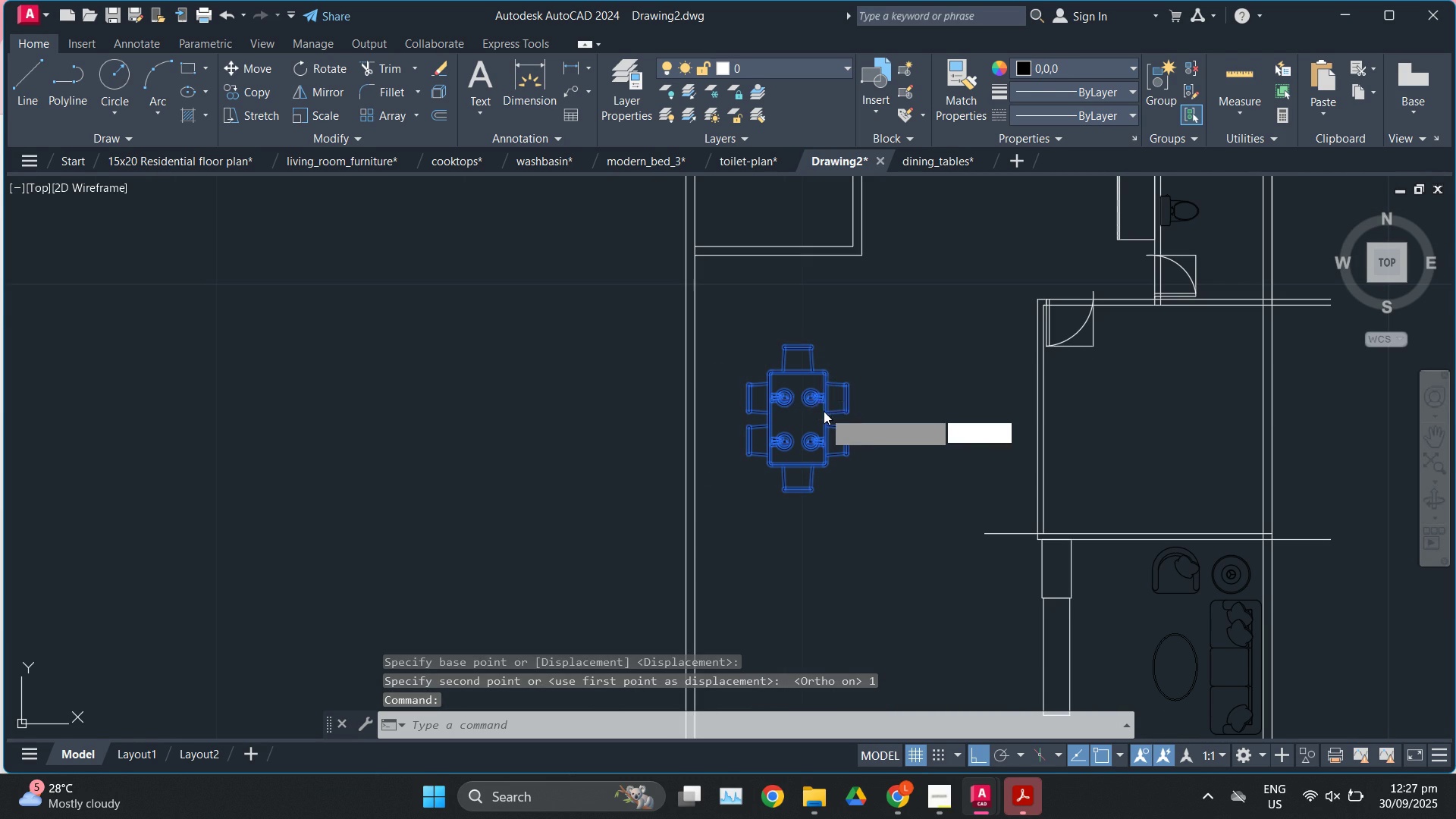 
left_click([824, 411])
 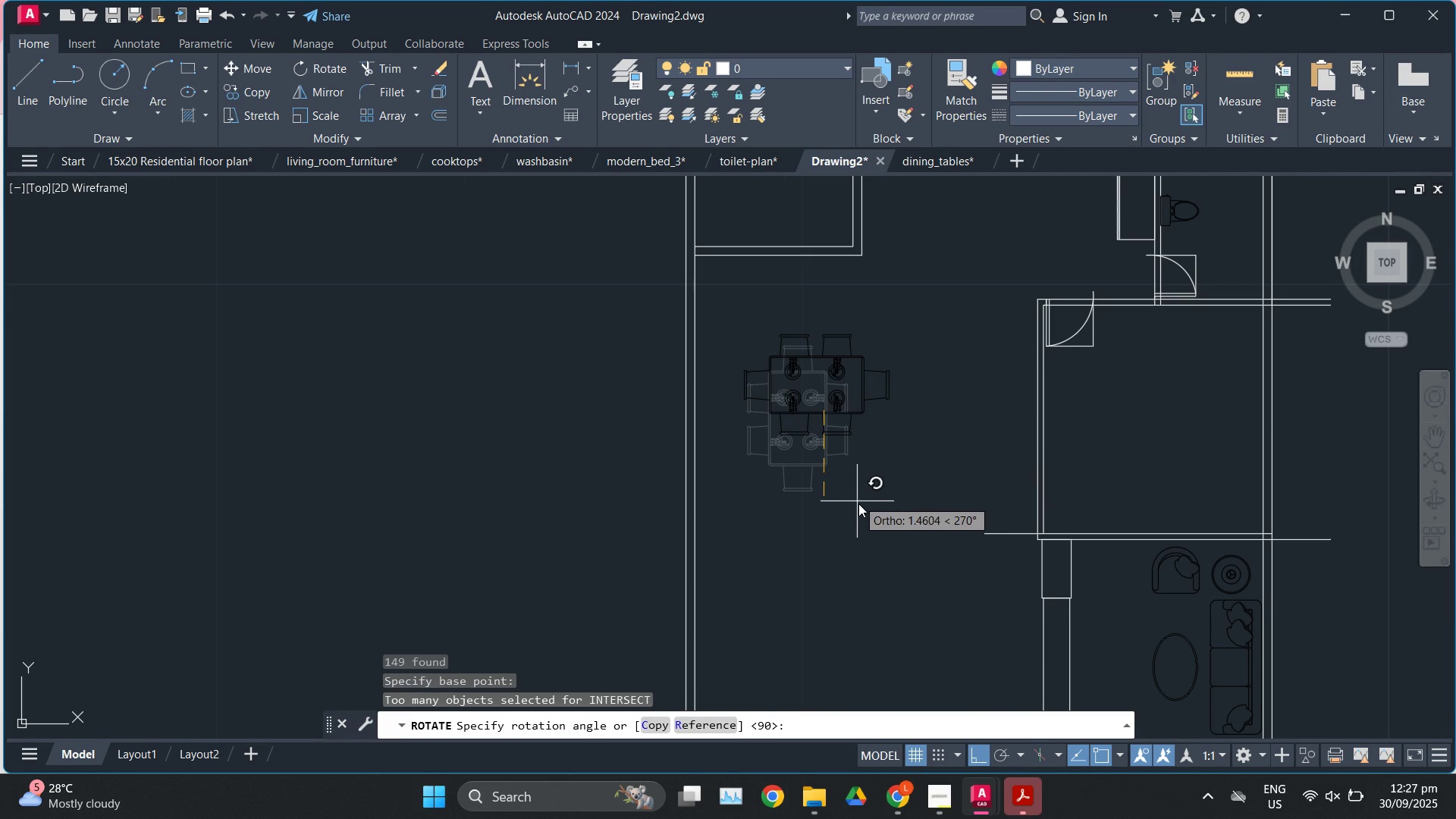 
left_click([858, 504])
 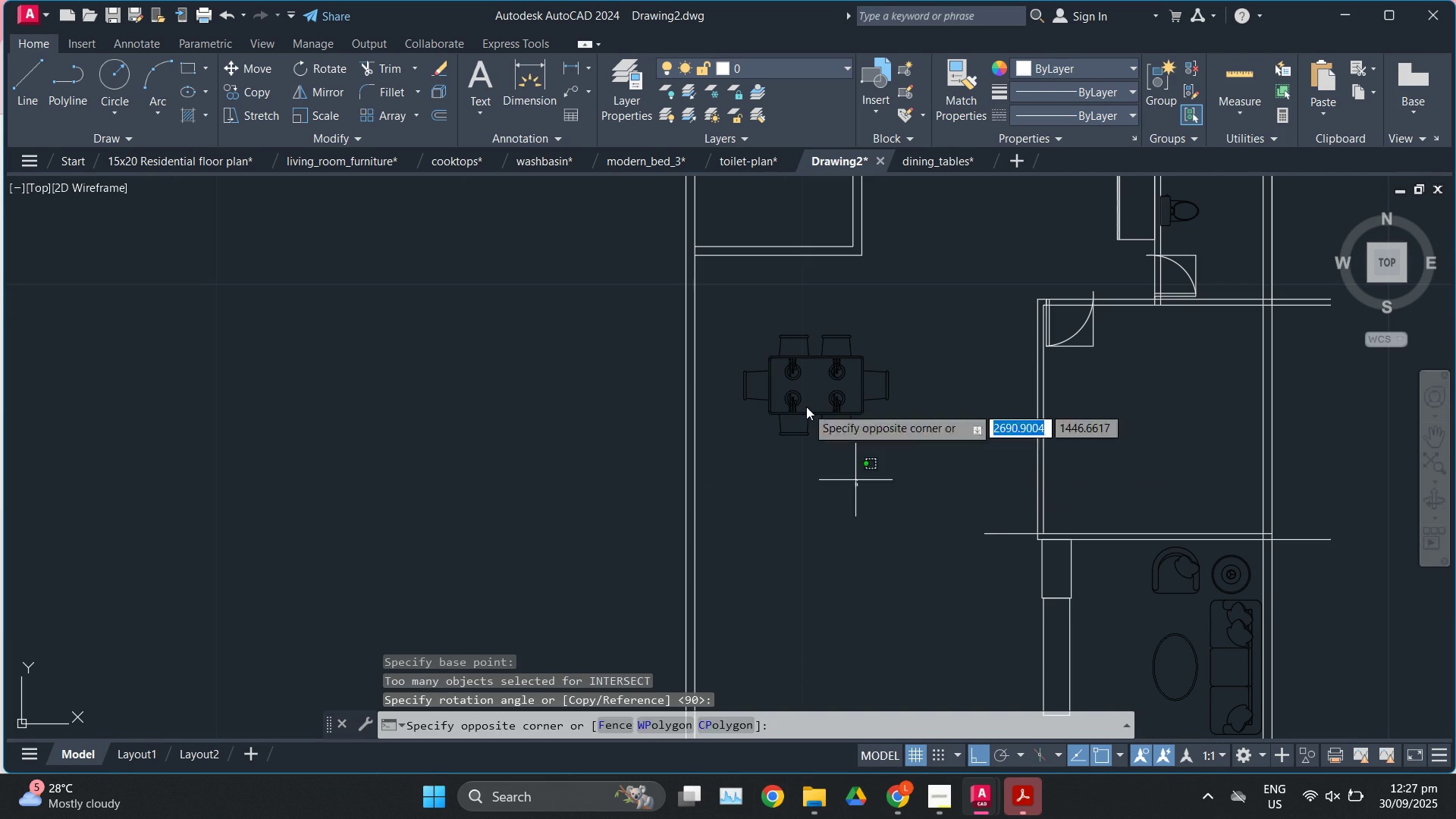 
triple_click([806, 406])
 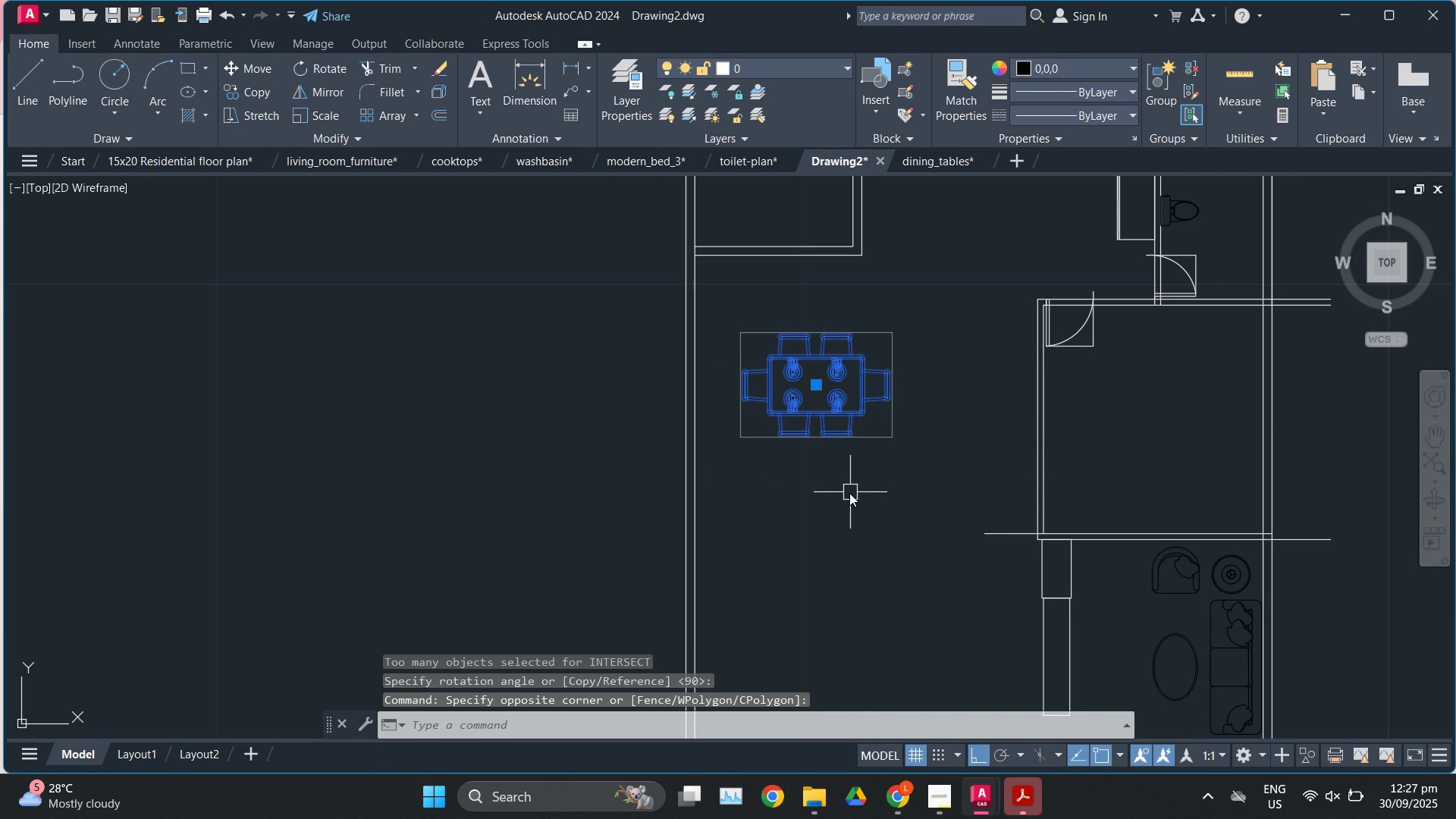 
key(M)
 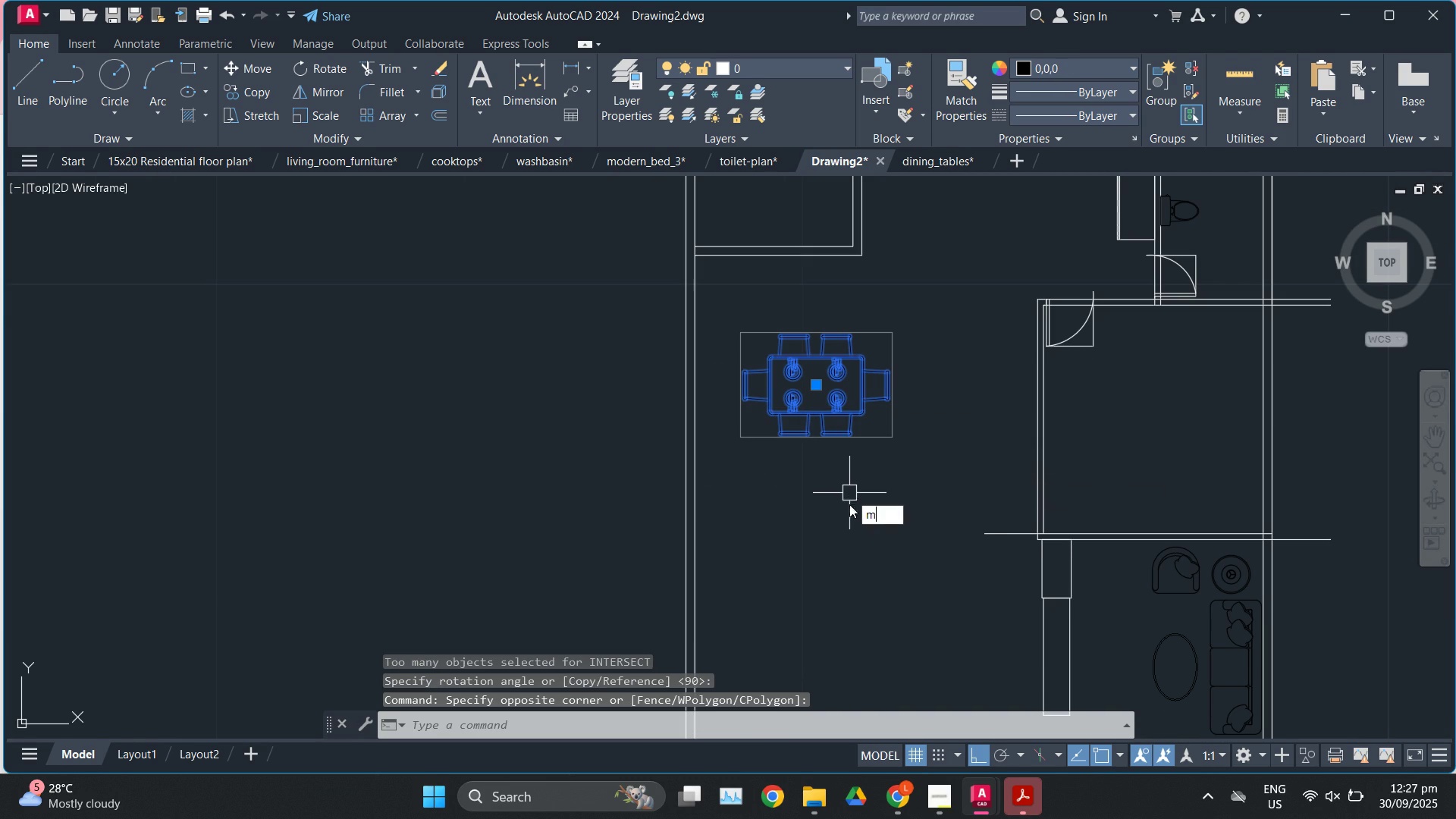 
key(Enter)
 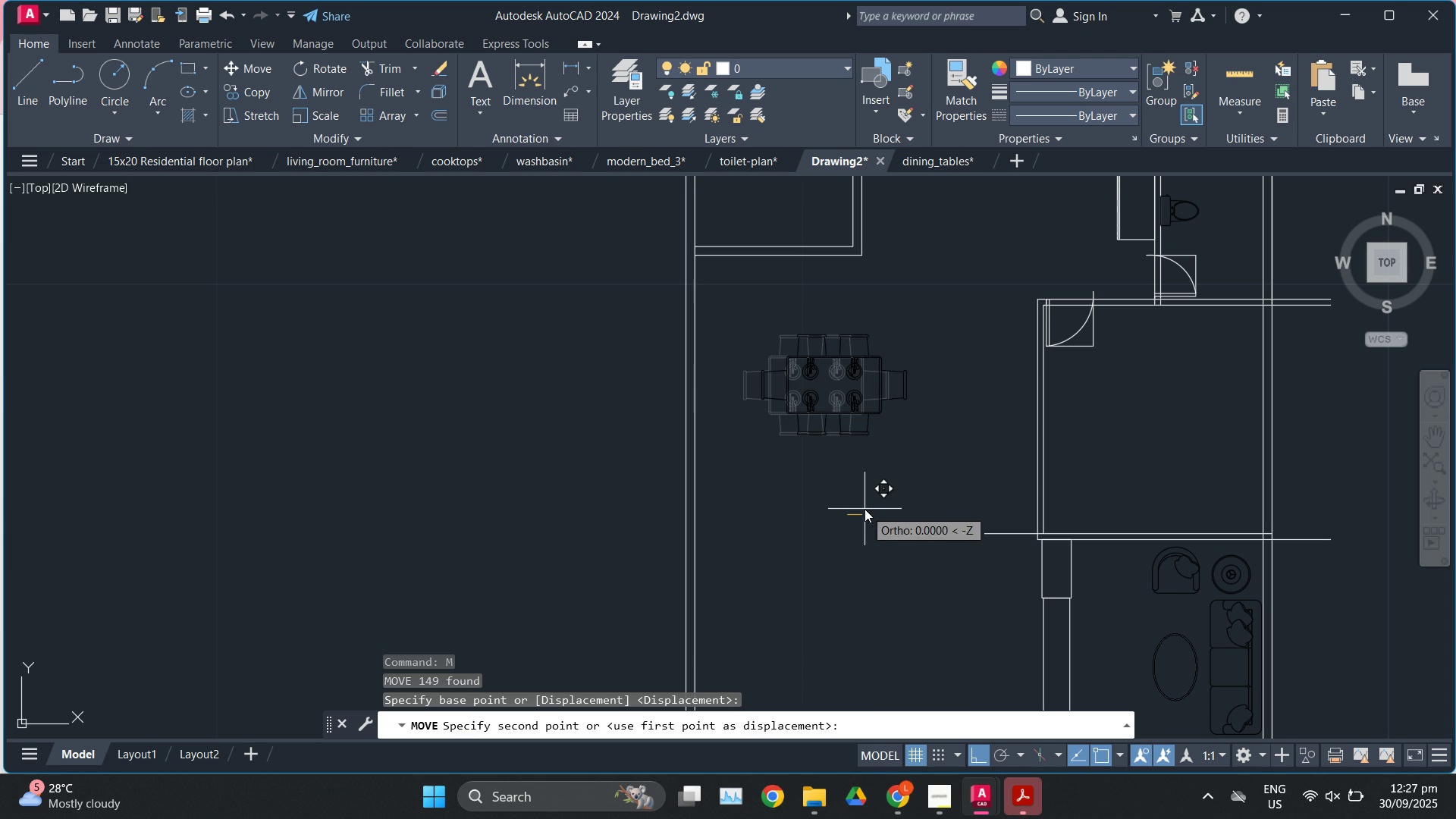 
key(F8)
 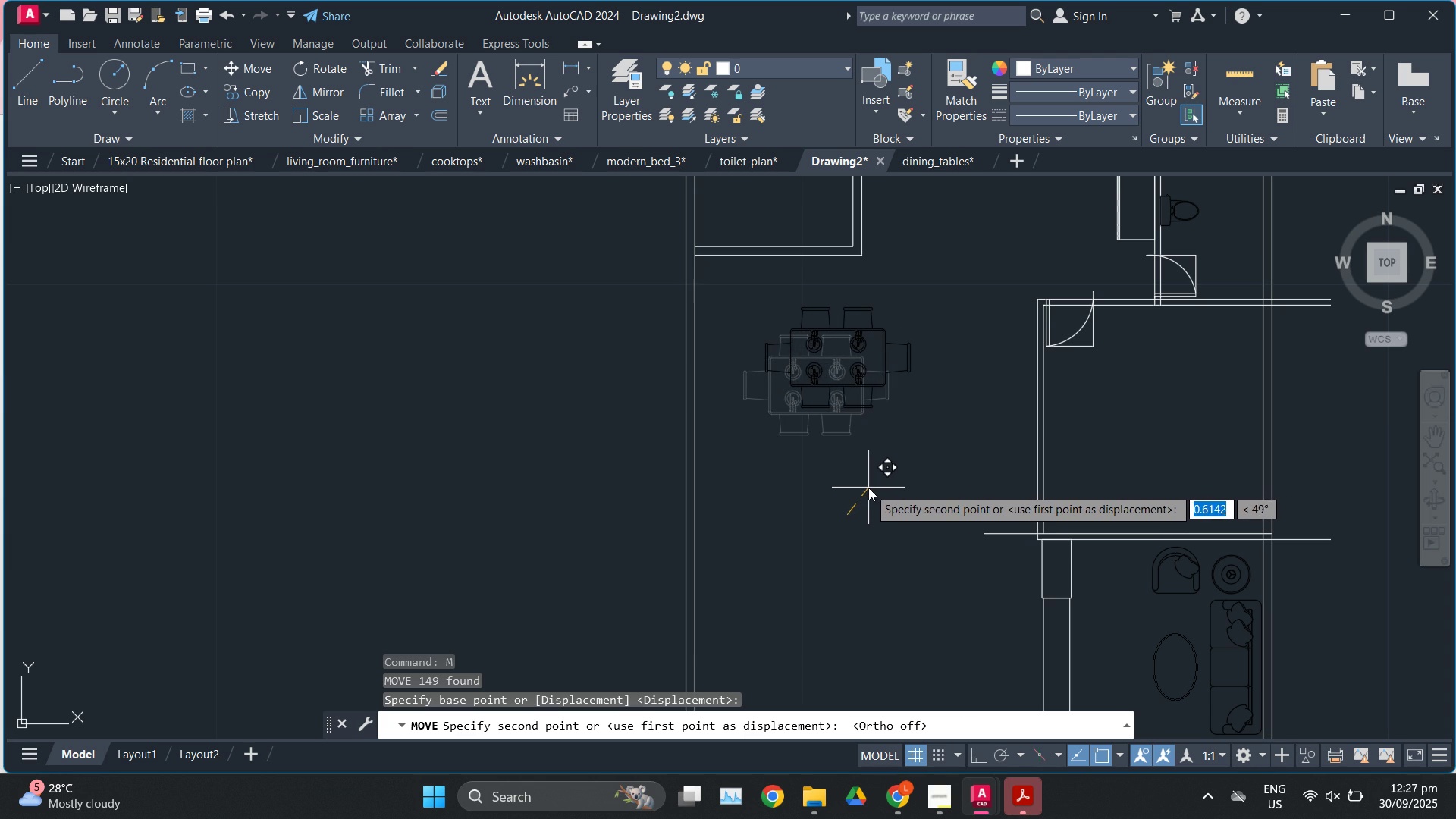 
left_click([868, 488])
 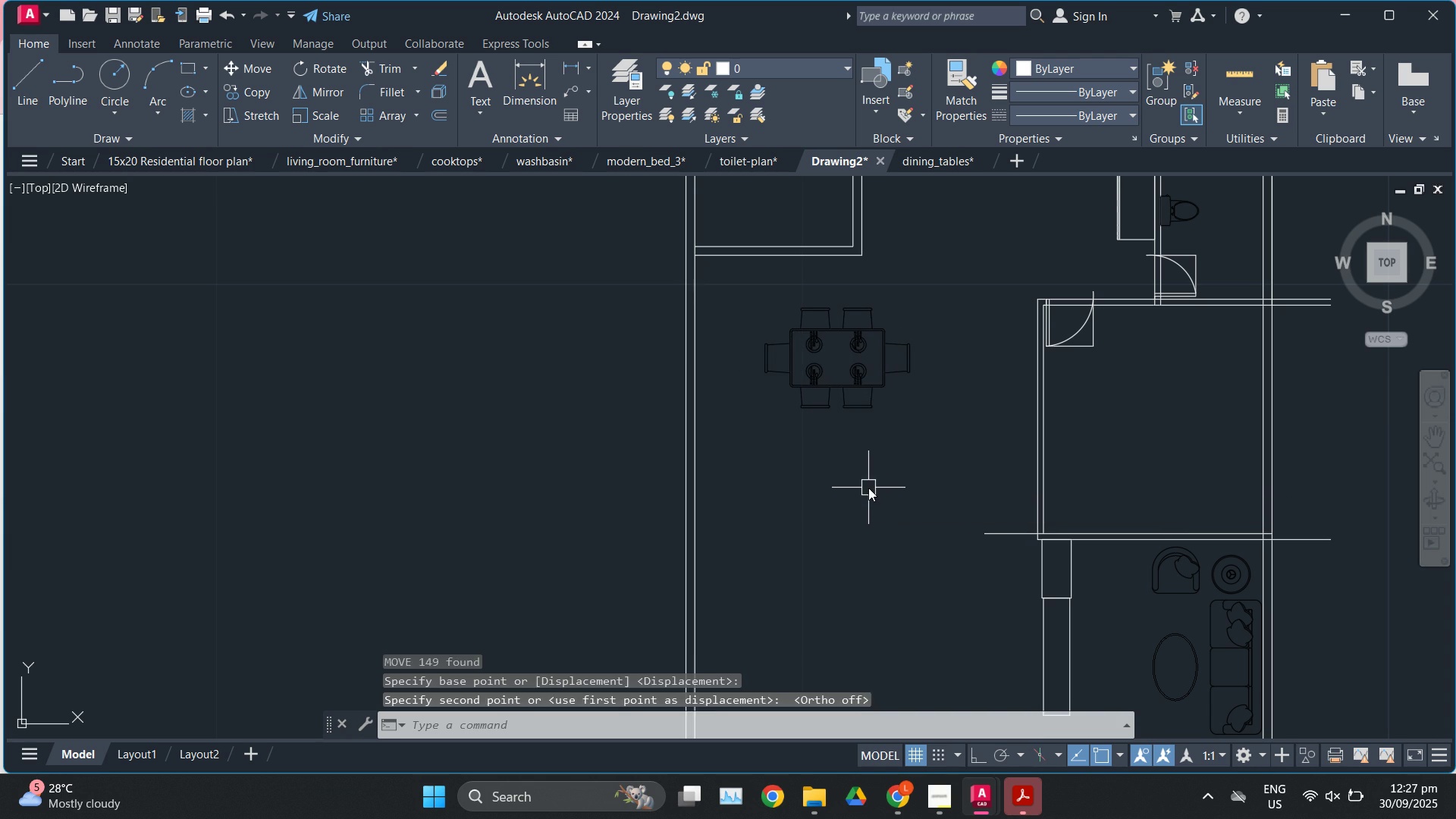 
key(Escape)
 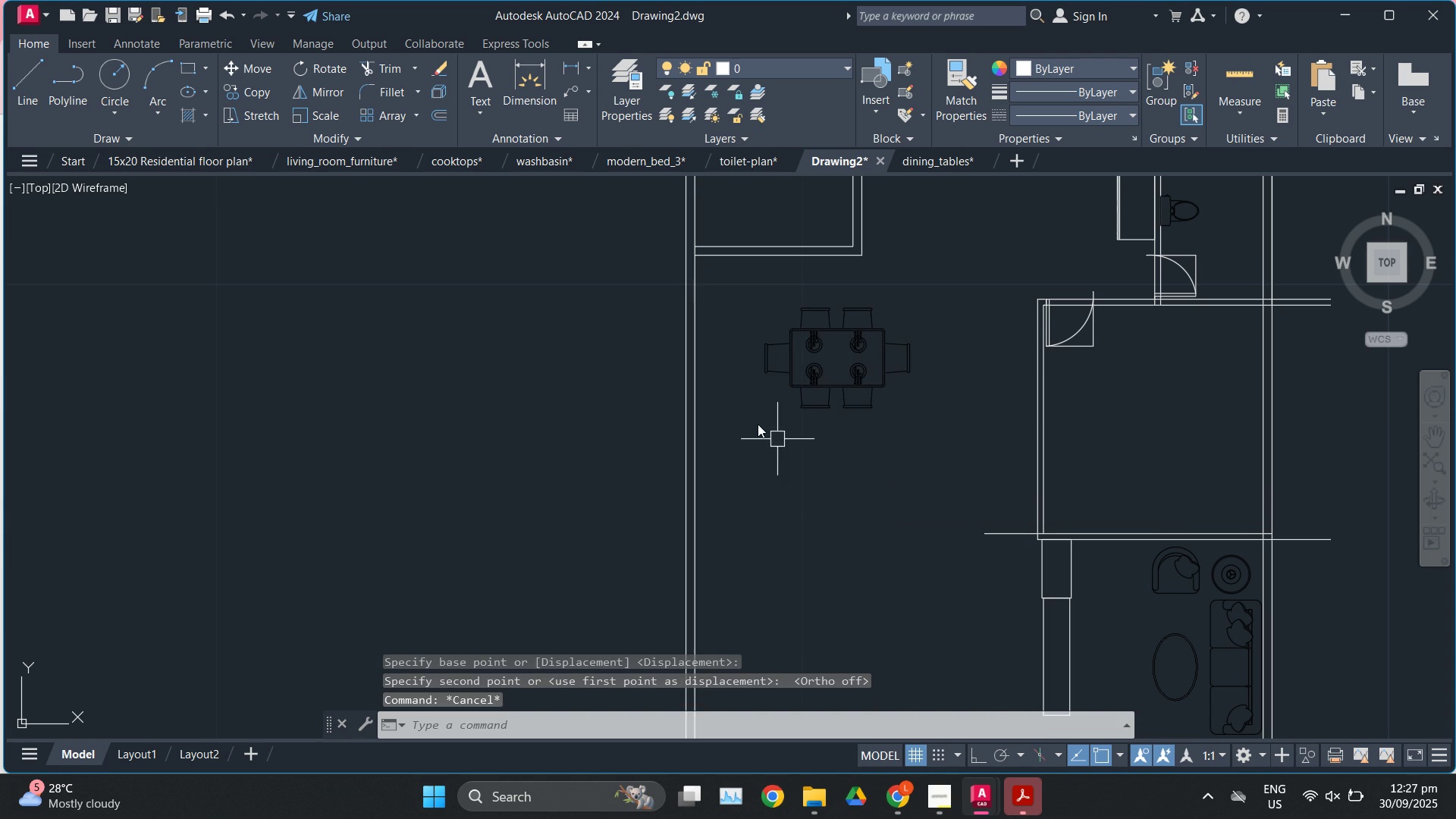 
scroll: coordinate [746, 416], scroll_direction: down, amount: 1.0
 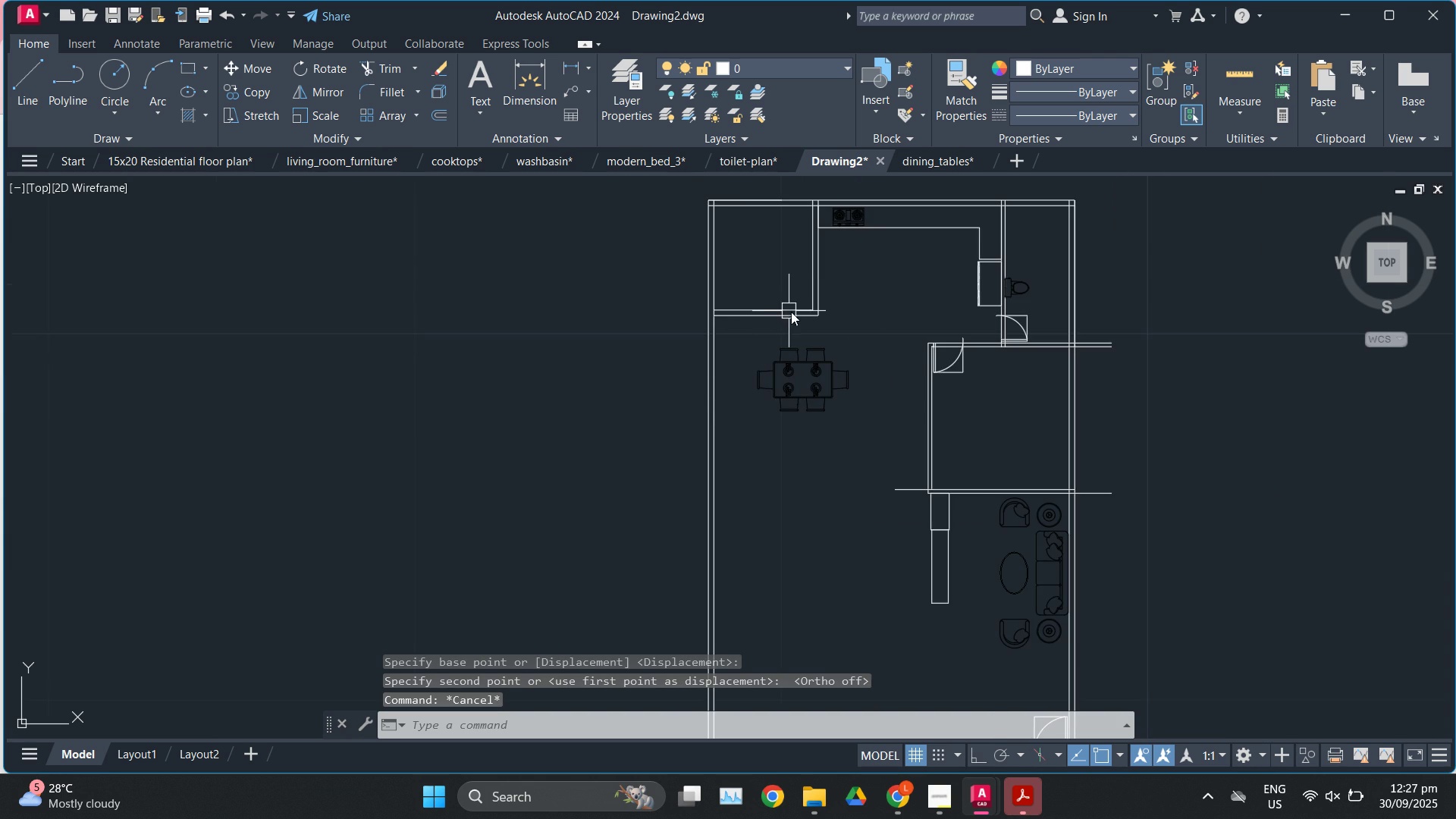 
scroll: coordinate [824, 323], scroll_direction: up, amount: 2.0
 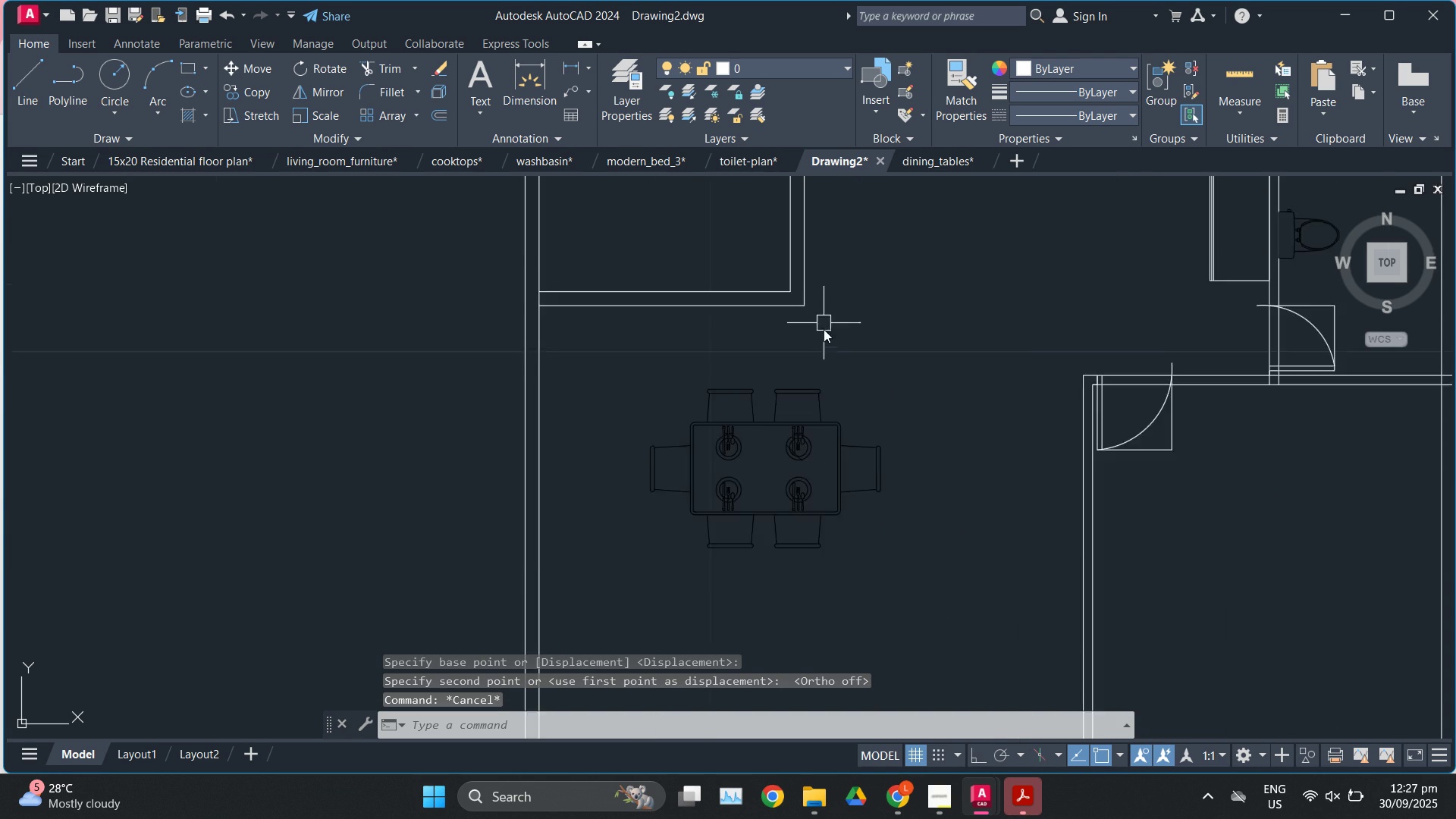 
scroll: coordinate [818, 388], scroll_direction: down, amount: 2.0
 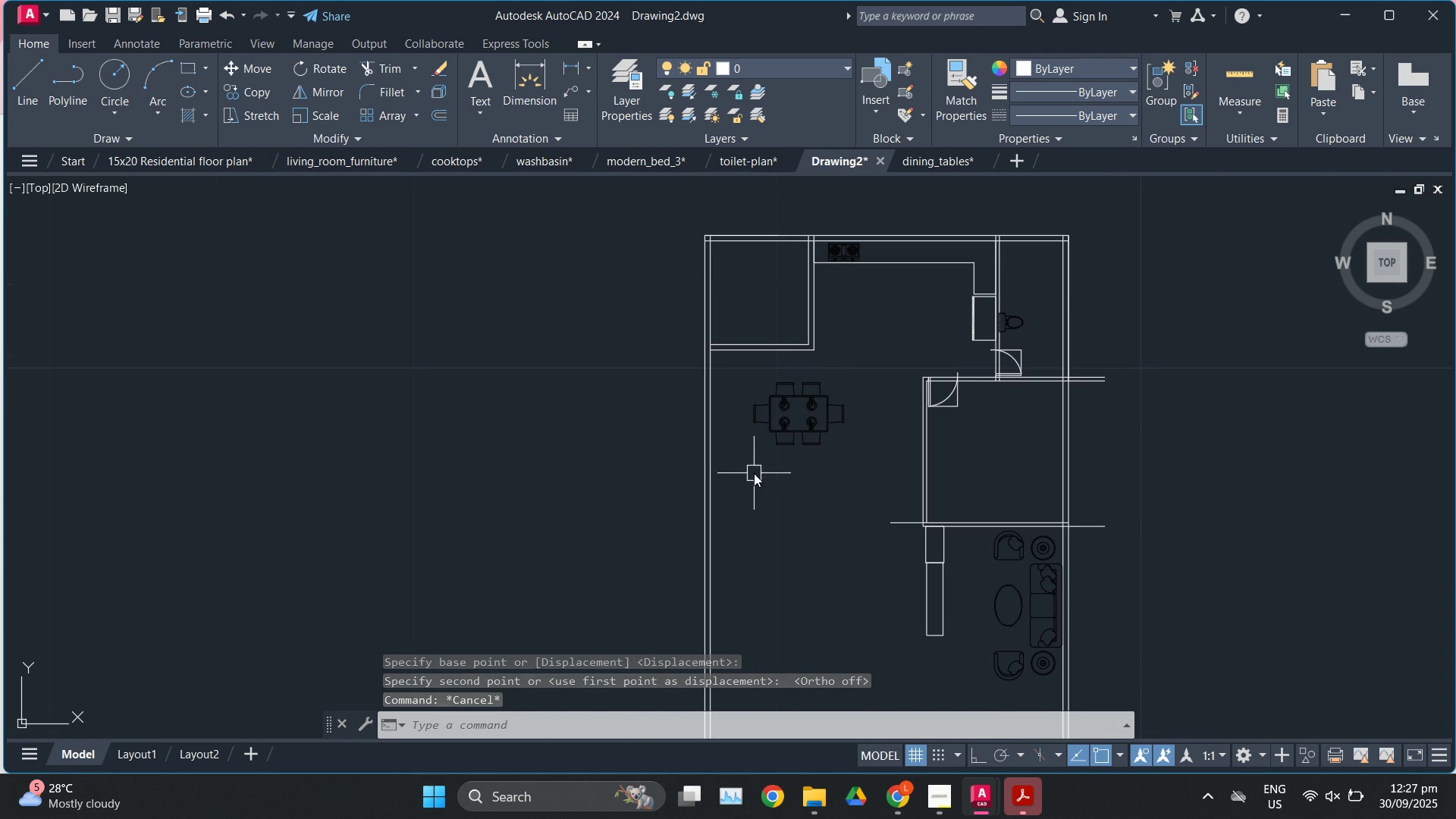 
type(pl)
 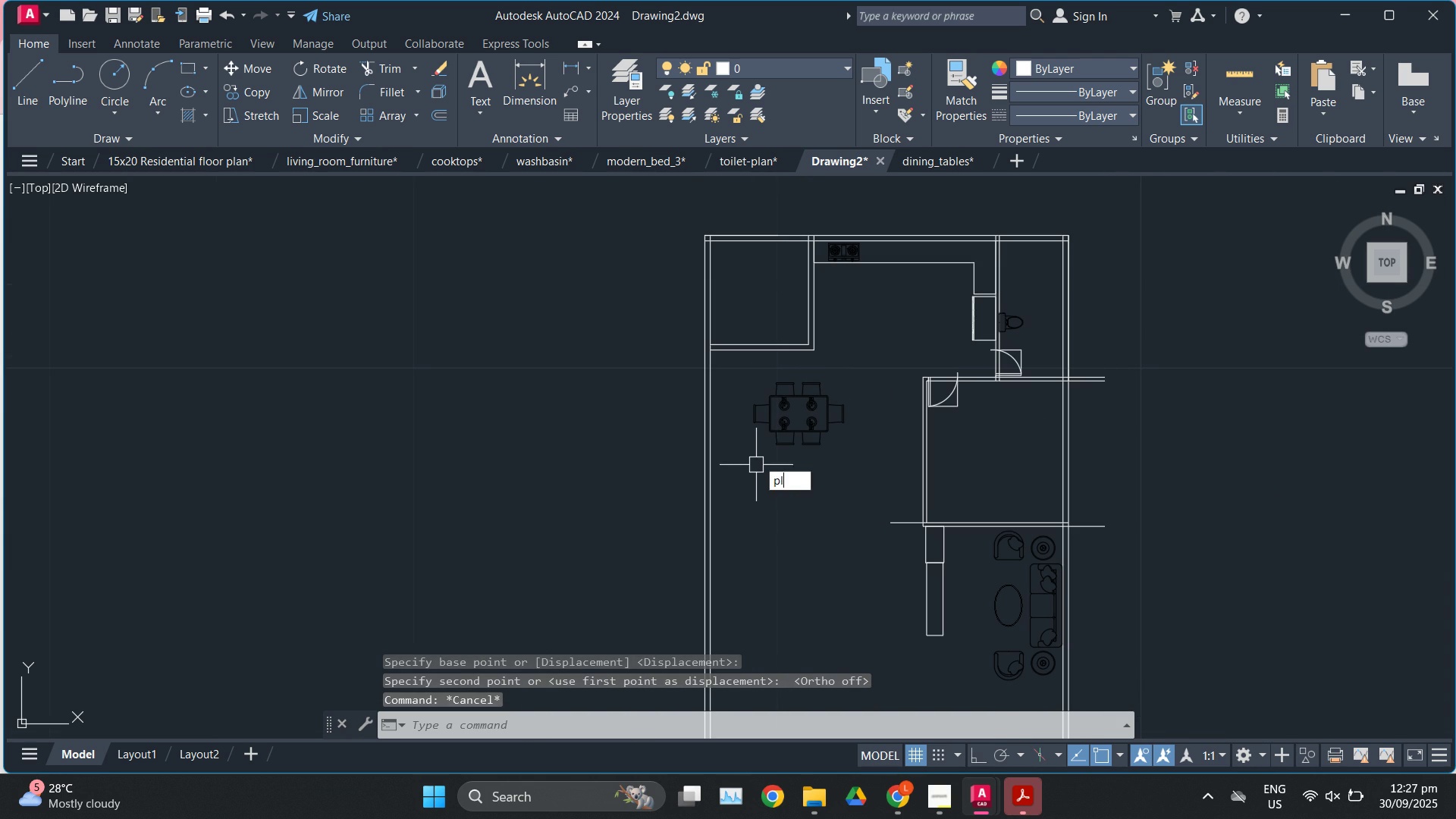 
key(Enter)
 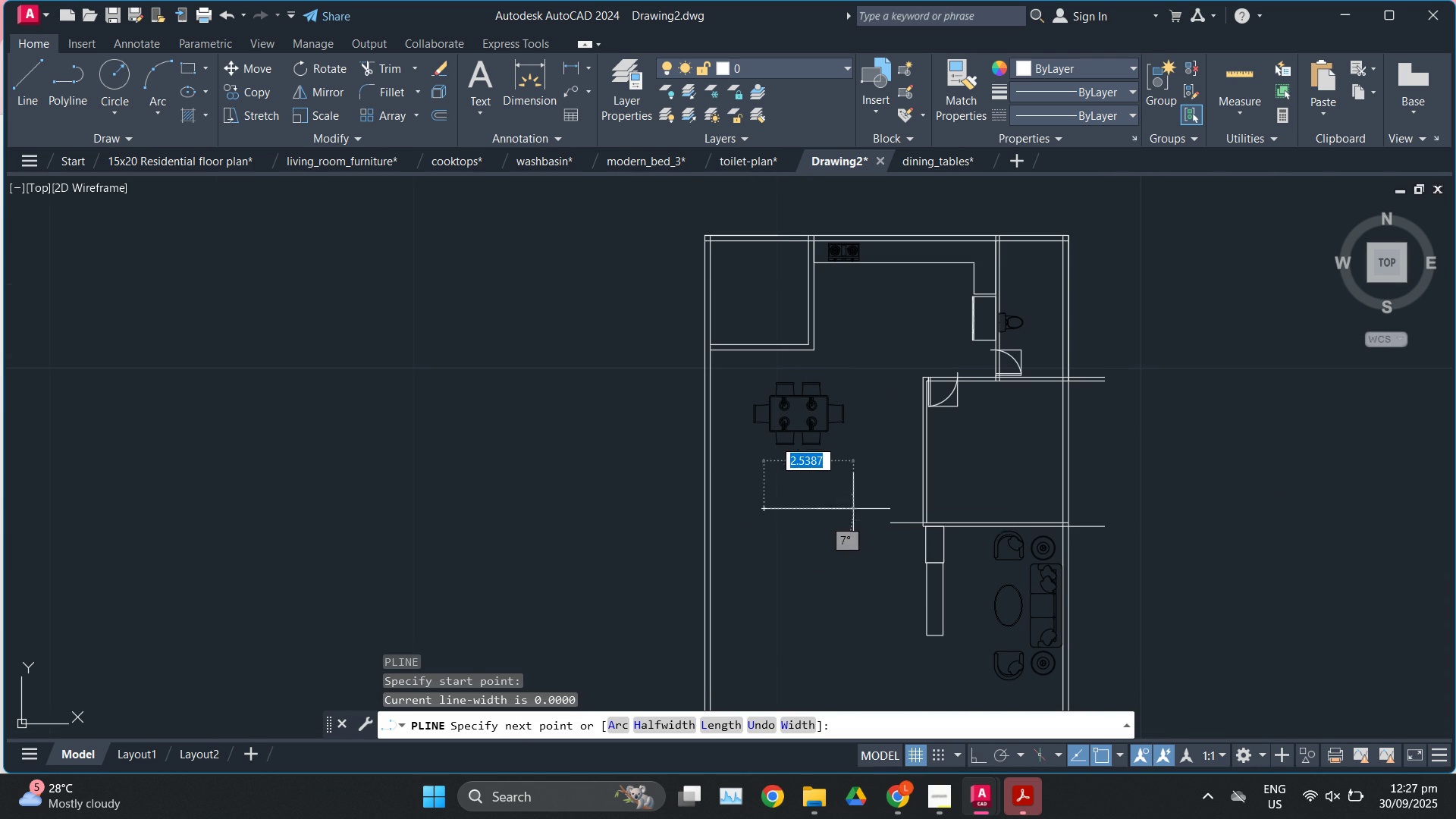 
key(F8)
 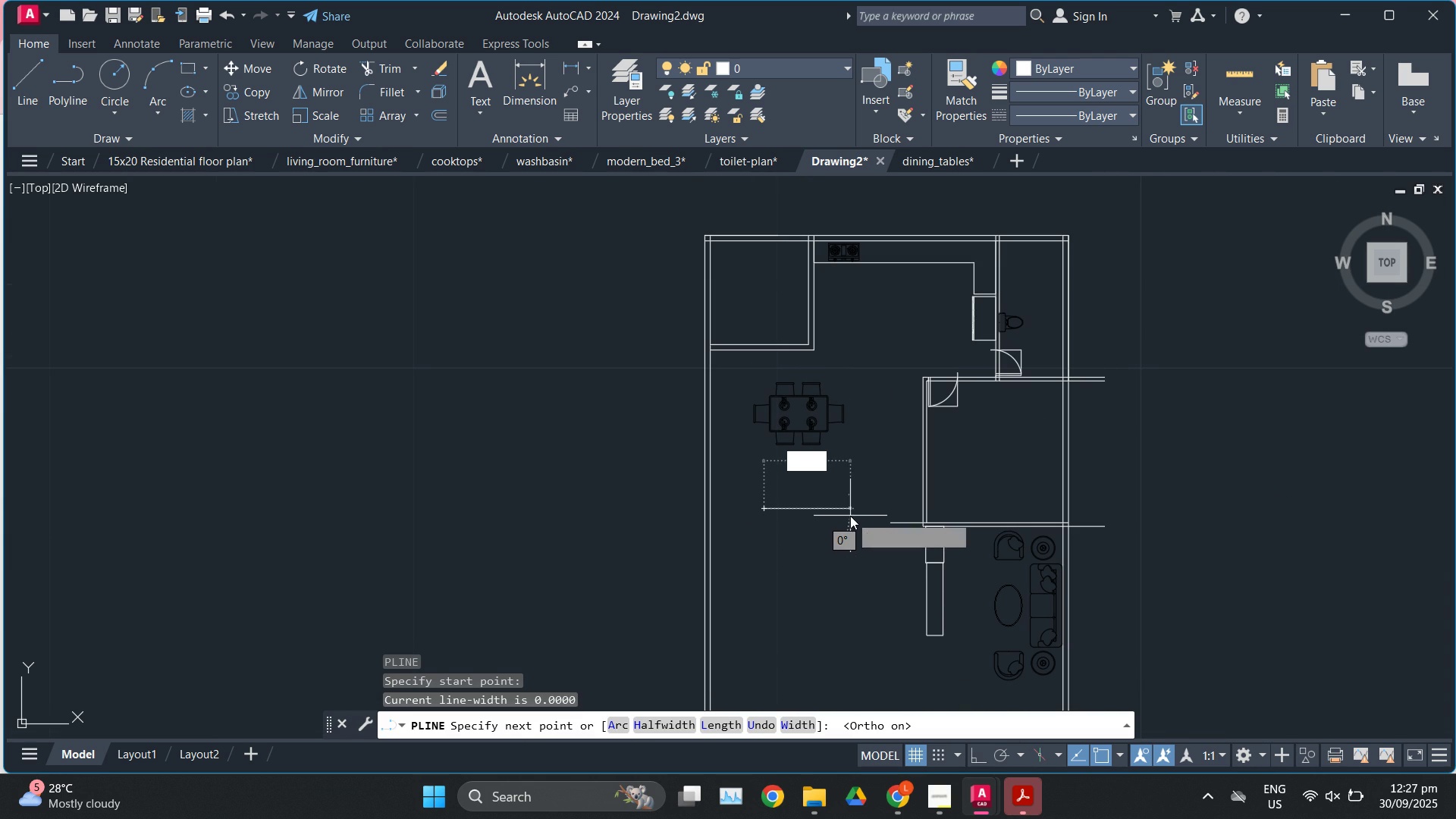 
key(Numpad0)
 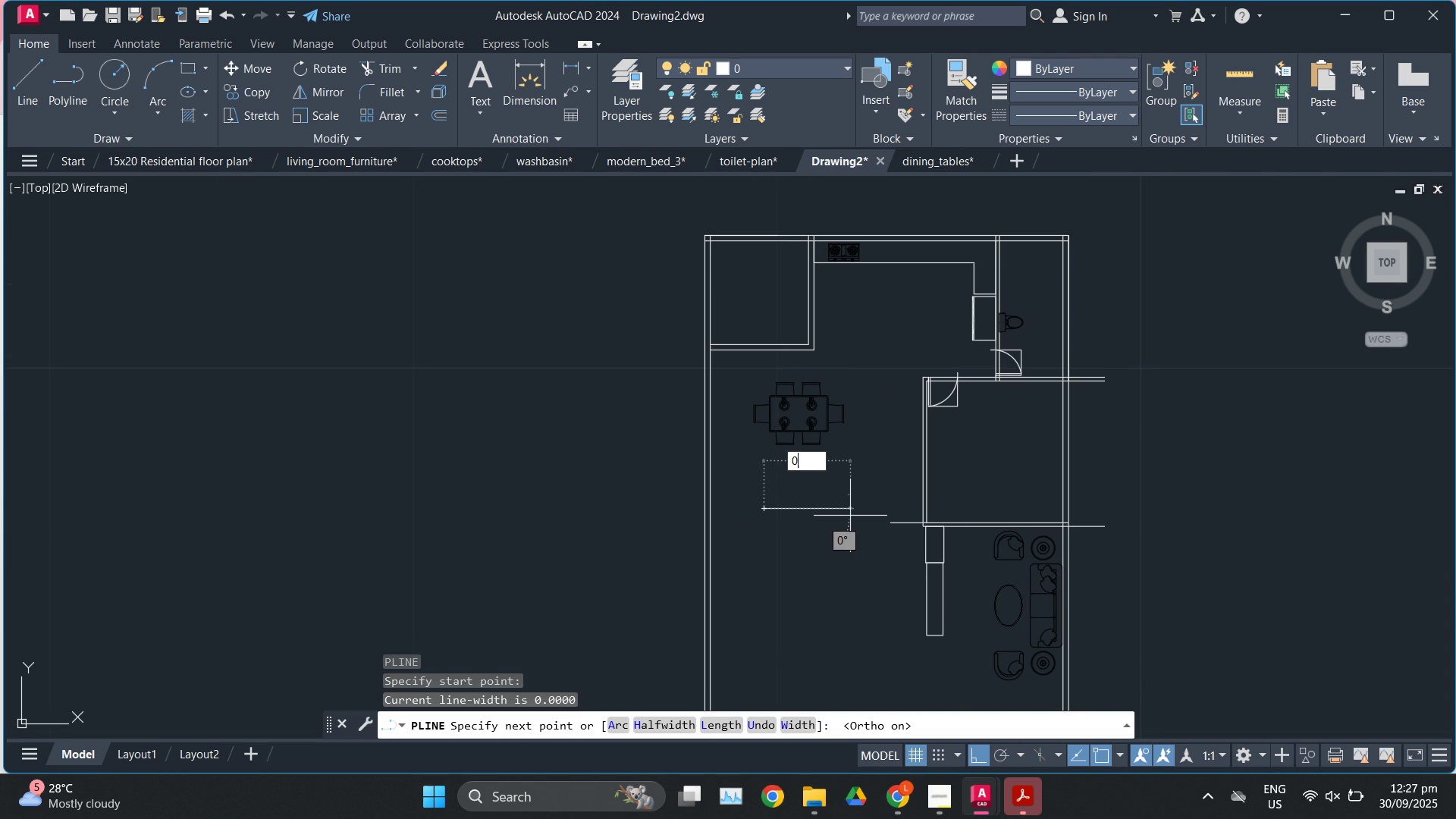 
key(NumpadDecimal)
 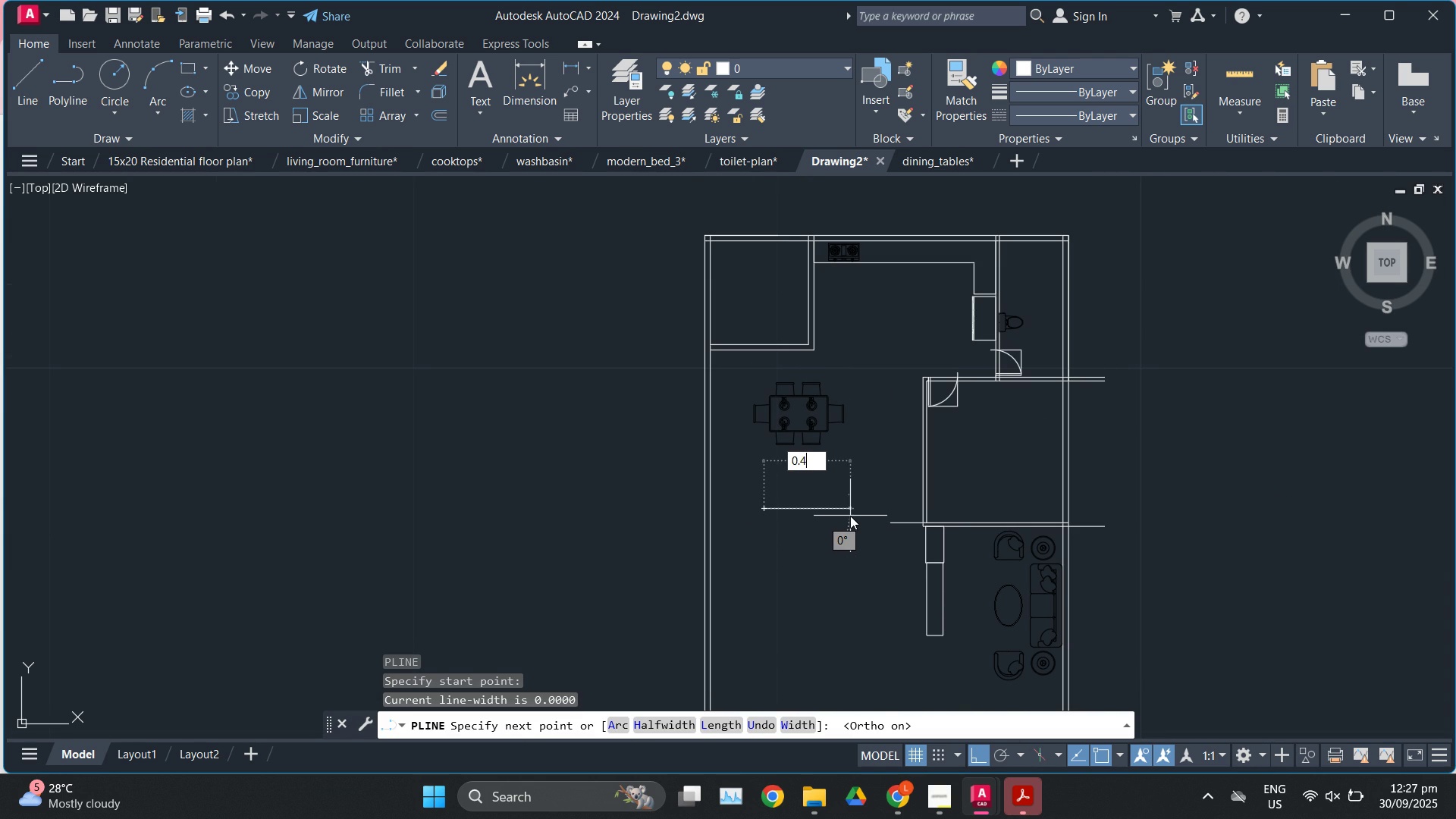 
key(Numpad4)
 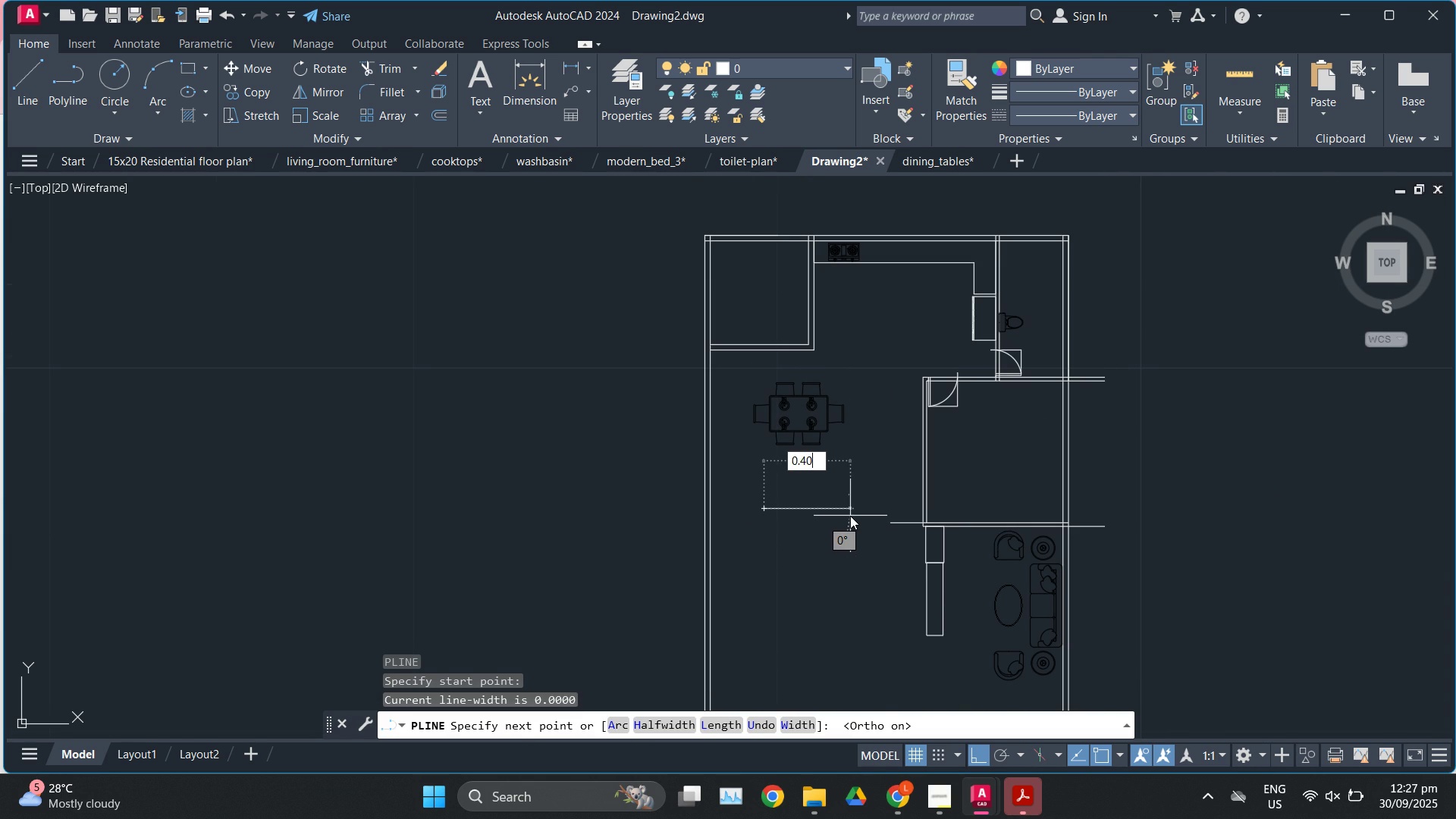 
key(Numpad0)
 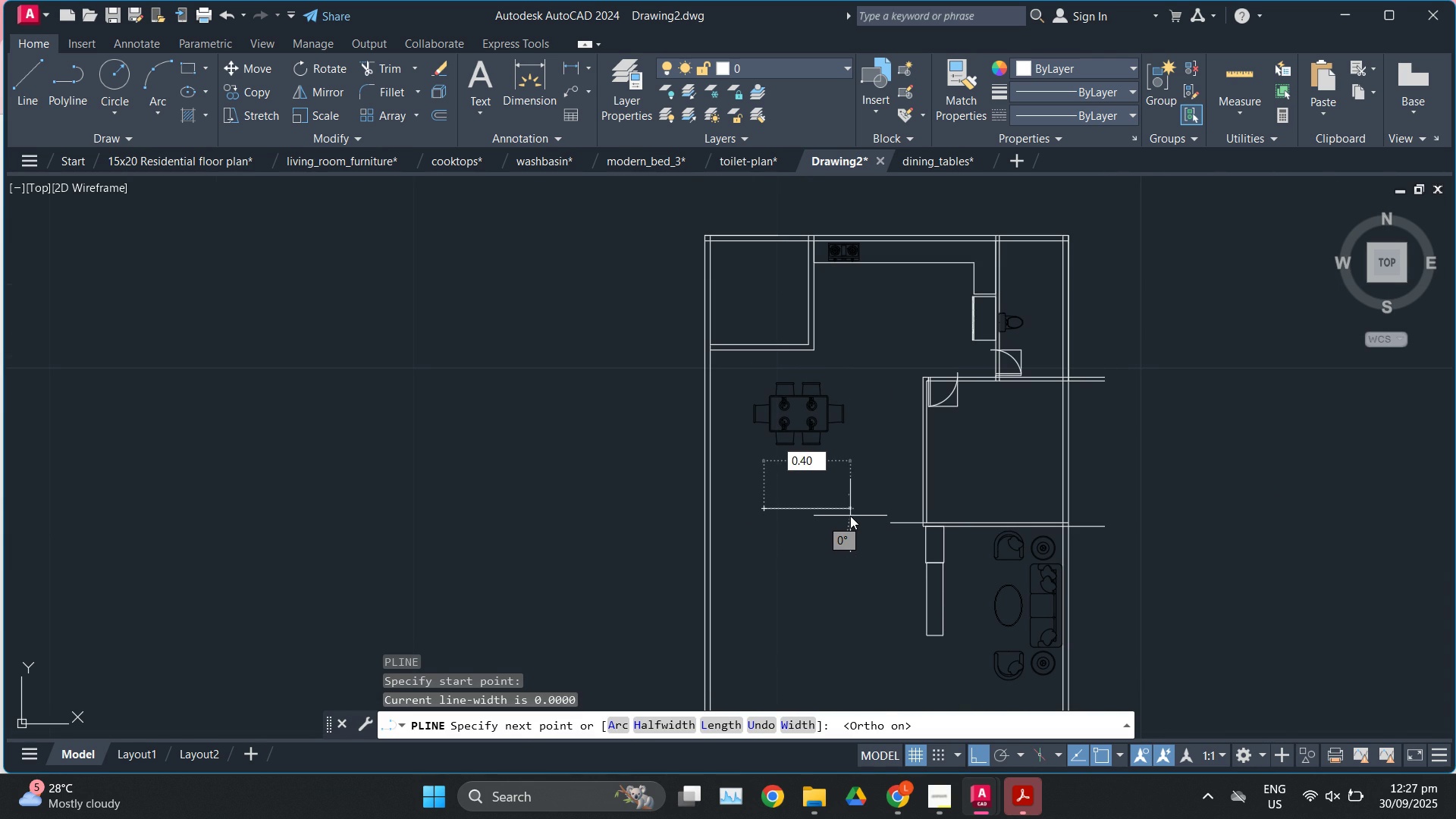 
key(Enter)
 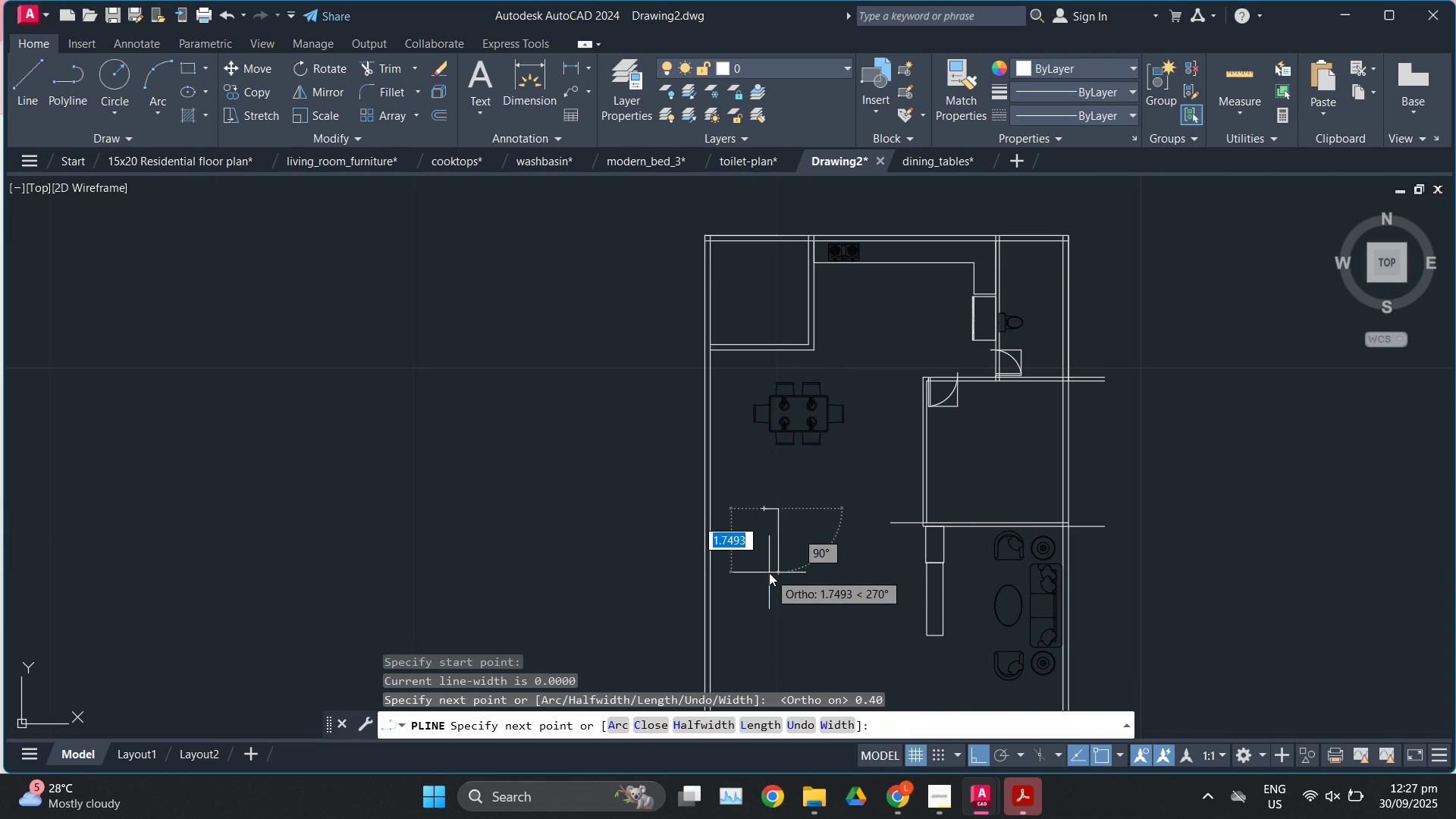 
key(Numpad2)
 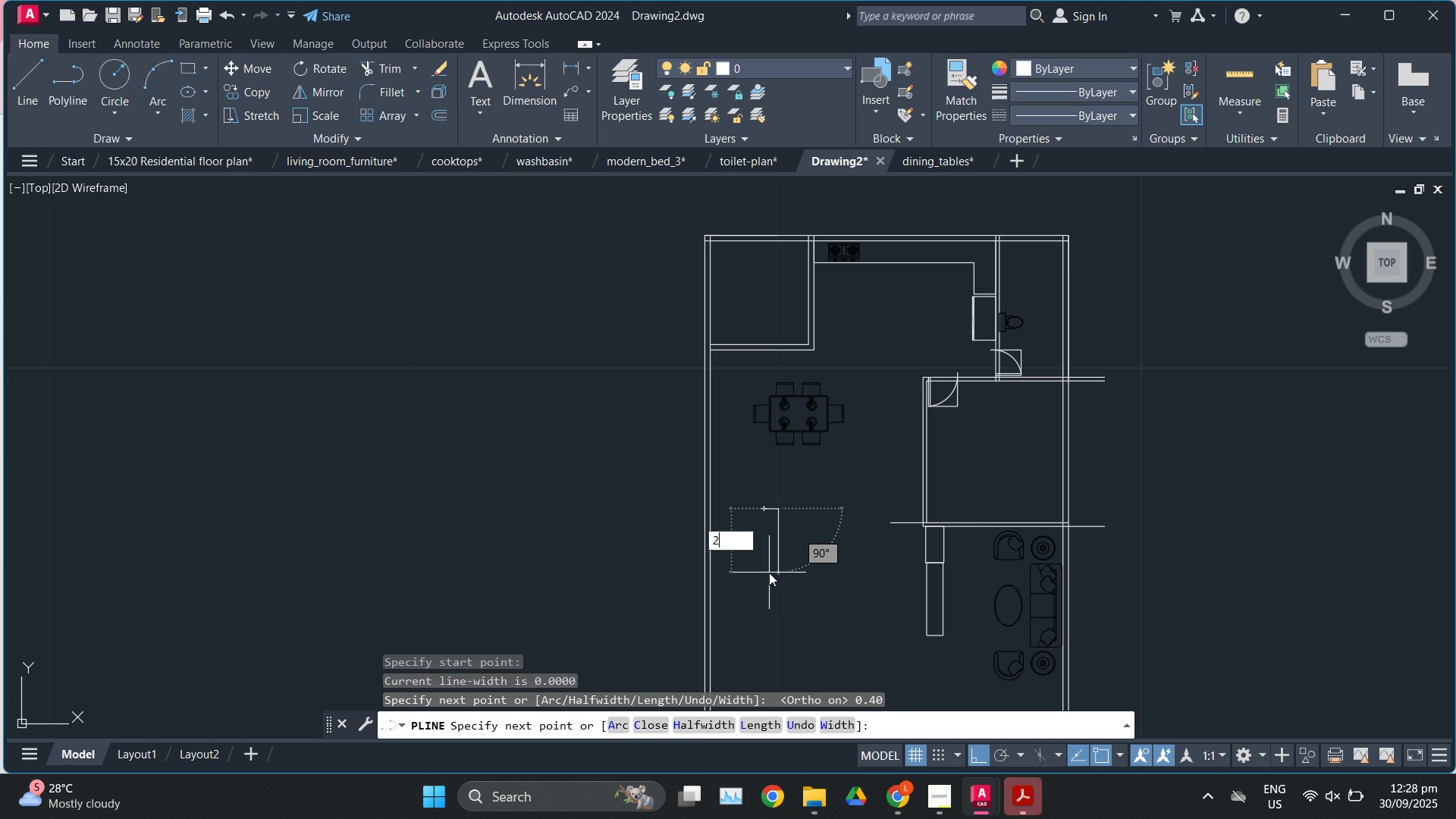 
key(Enter)
 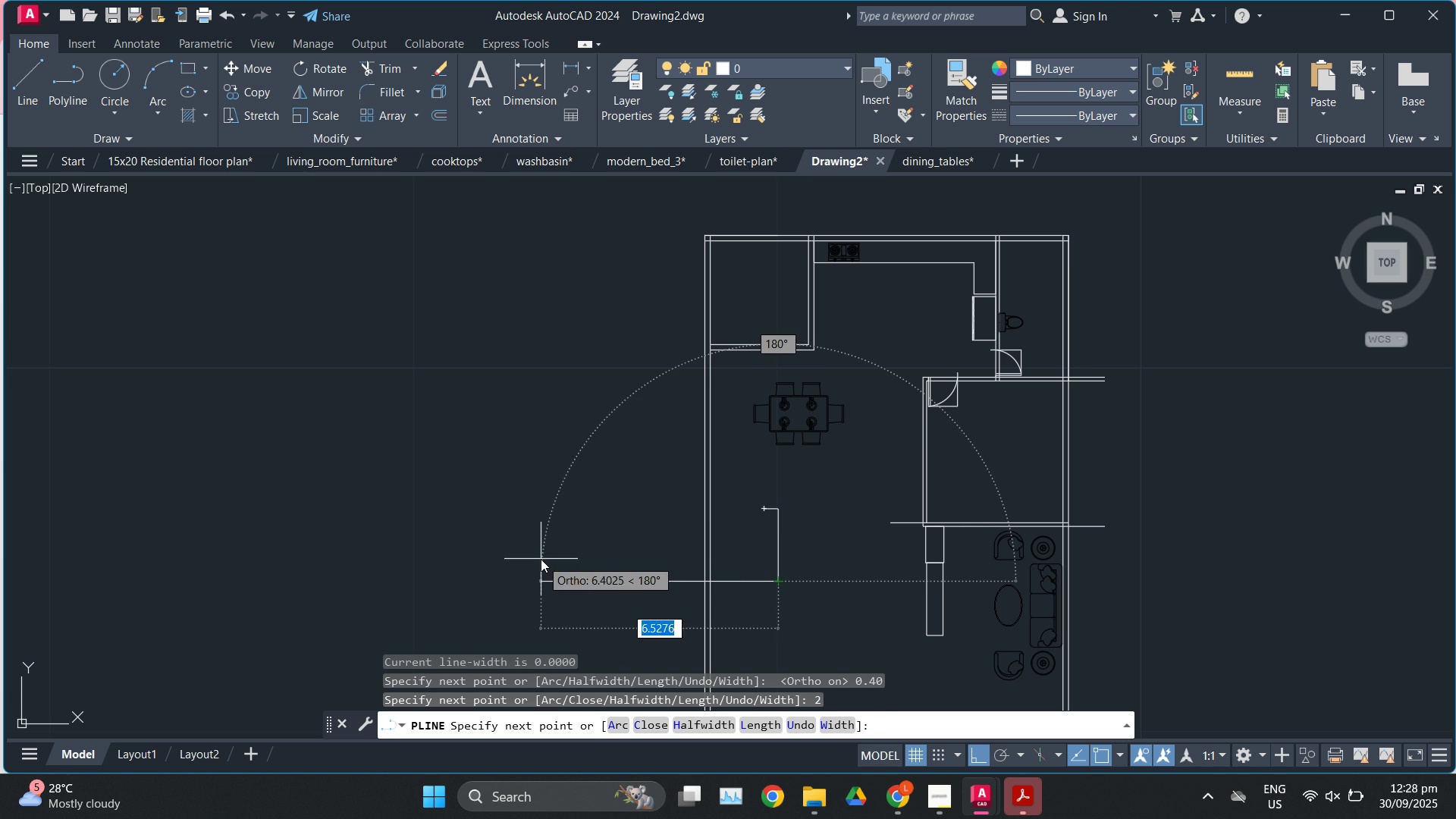 
key(Numpad0)
 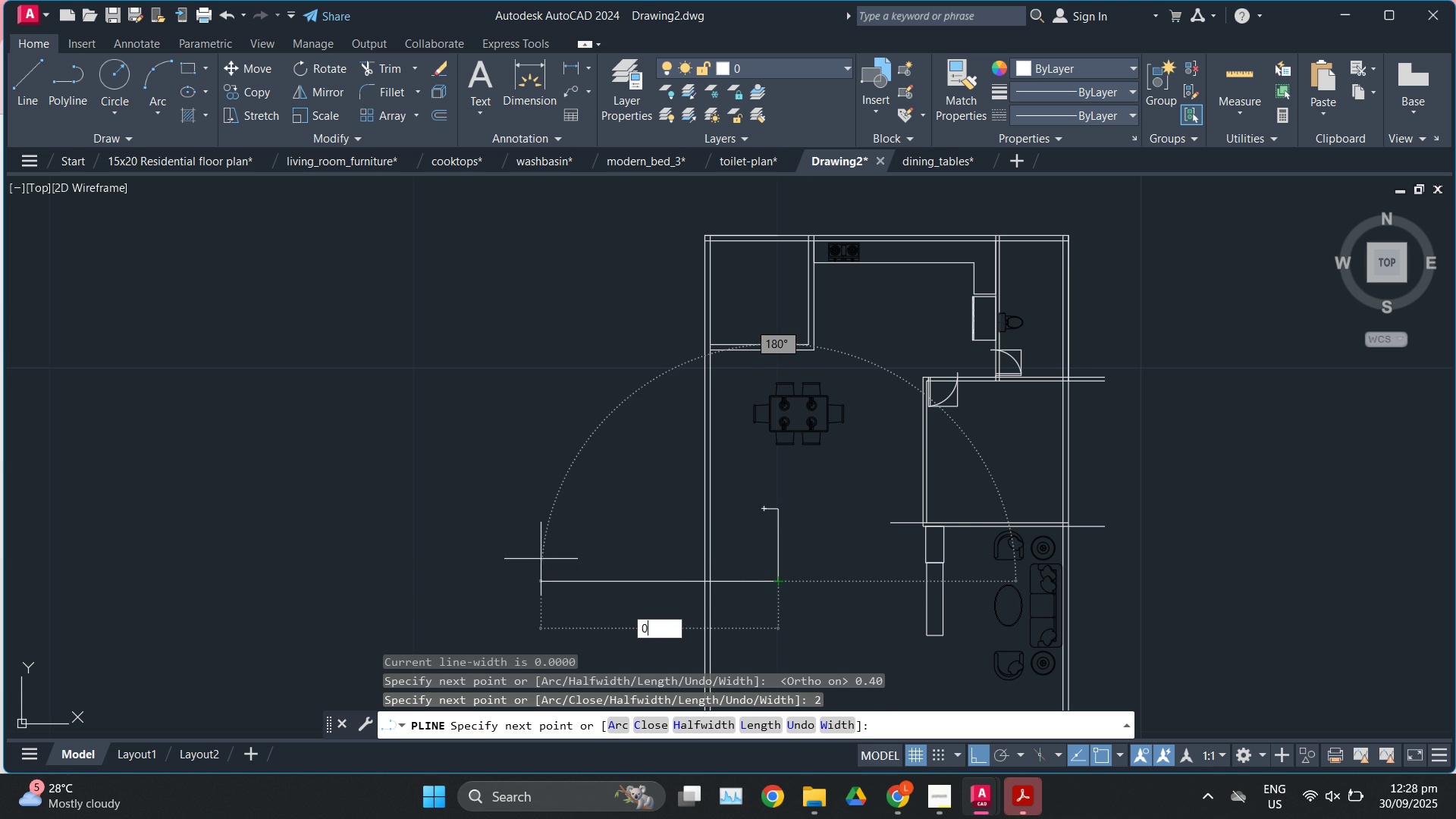 
key(NumpadDecimal)
 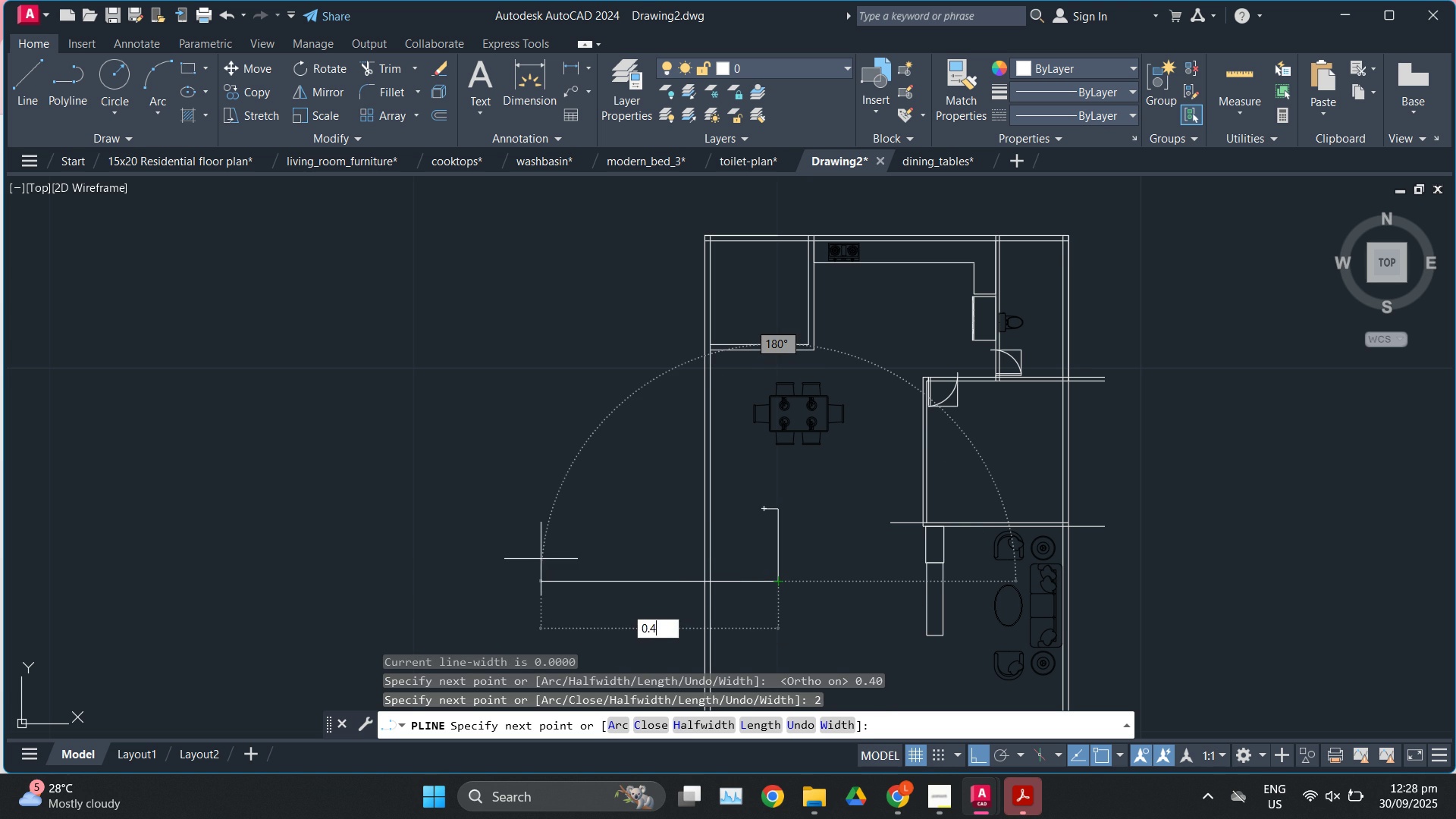 
key(Numpad4)
 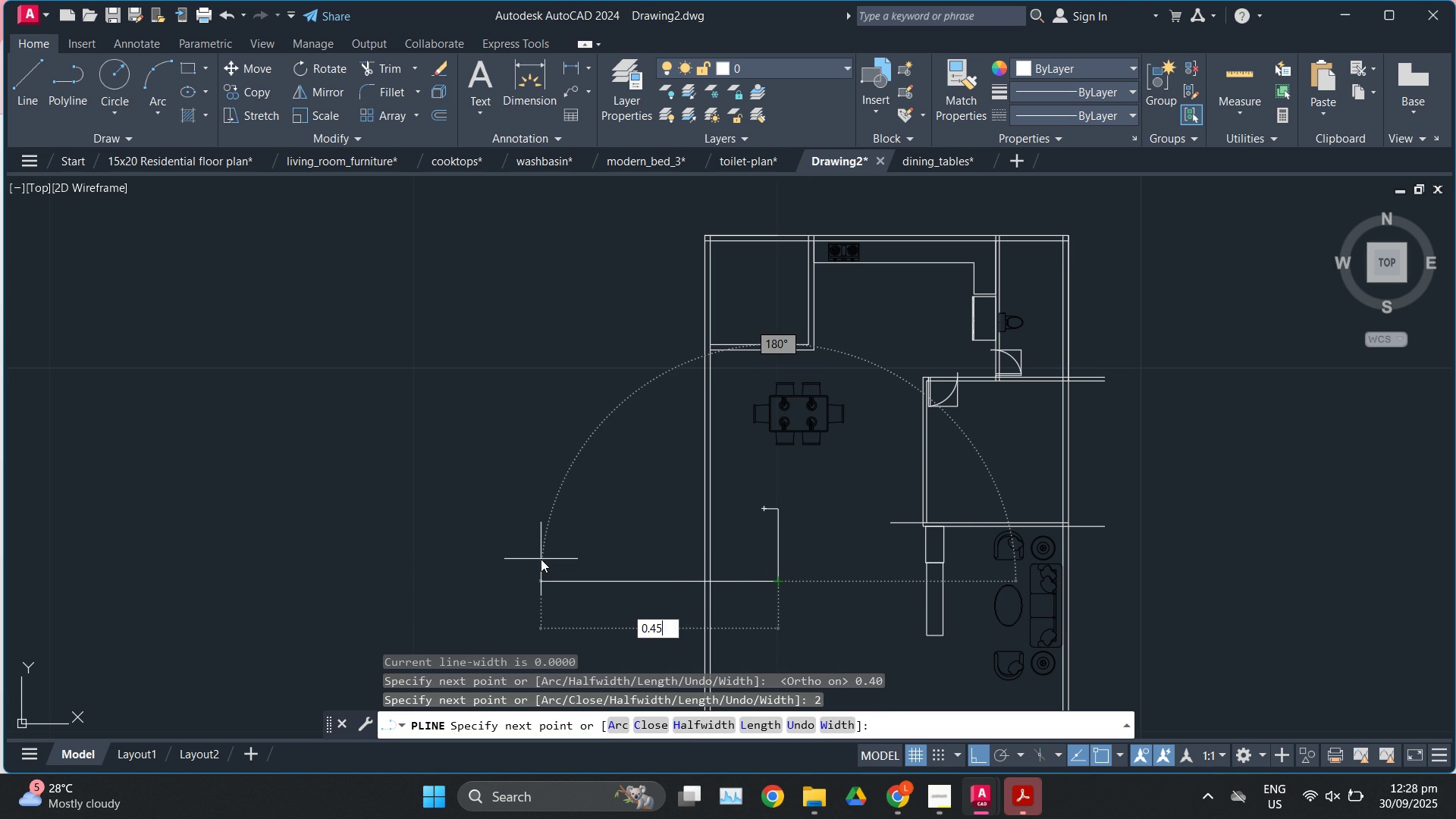 
key(Numpad5)
 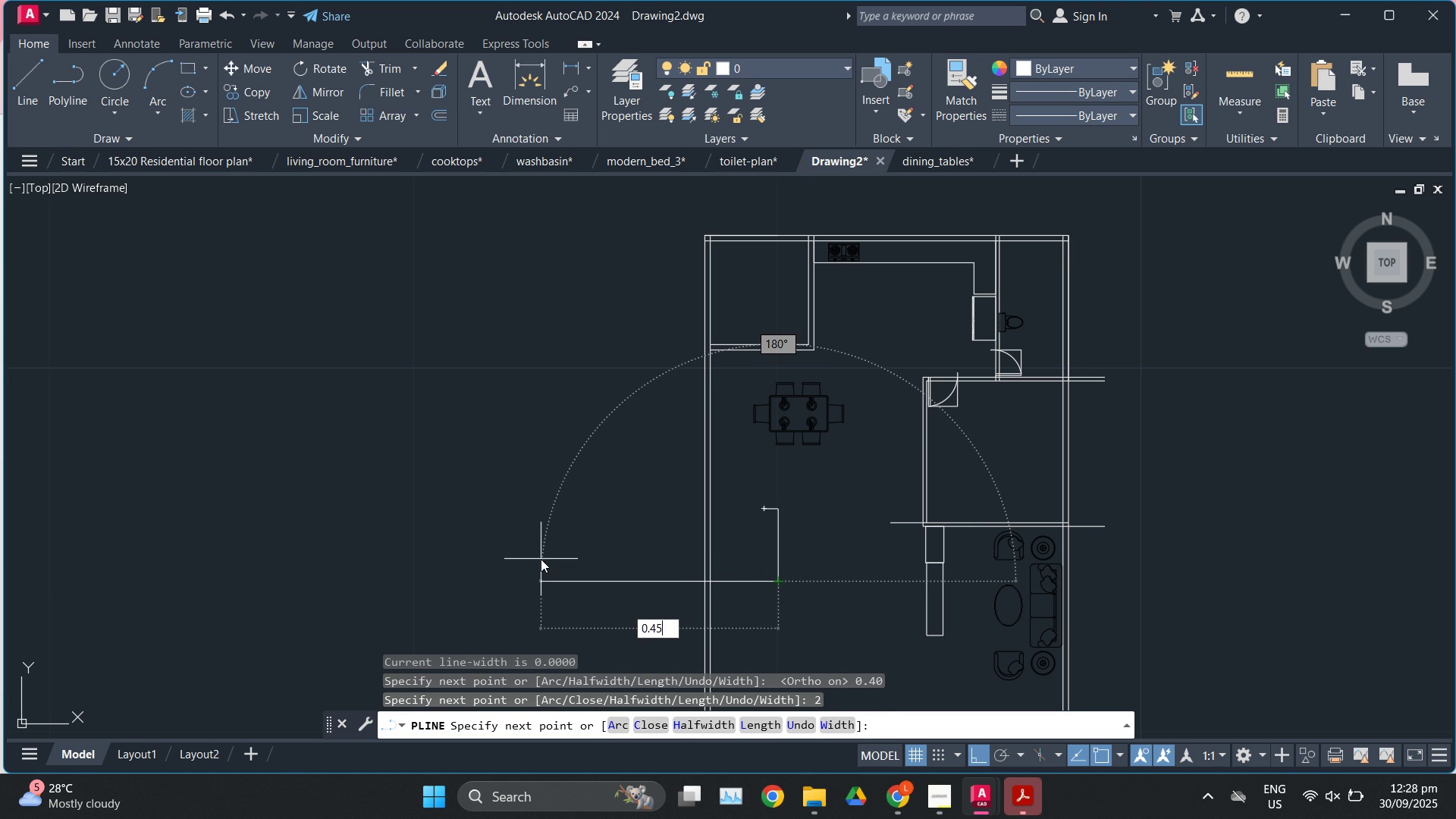 
key(Enter)
 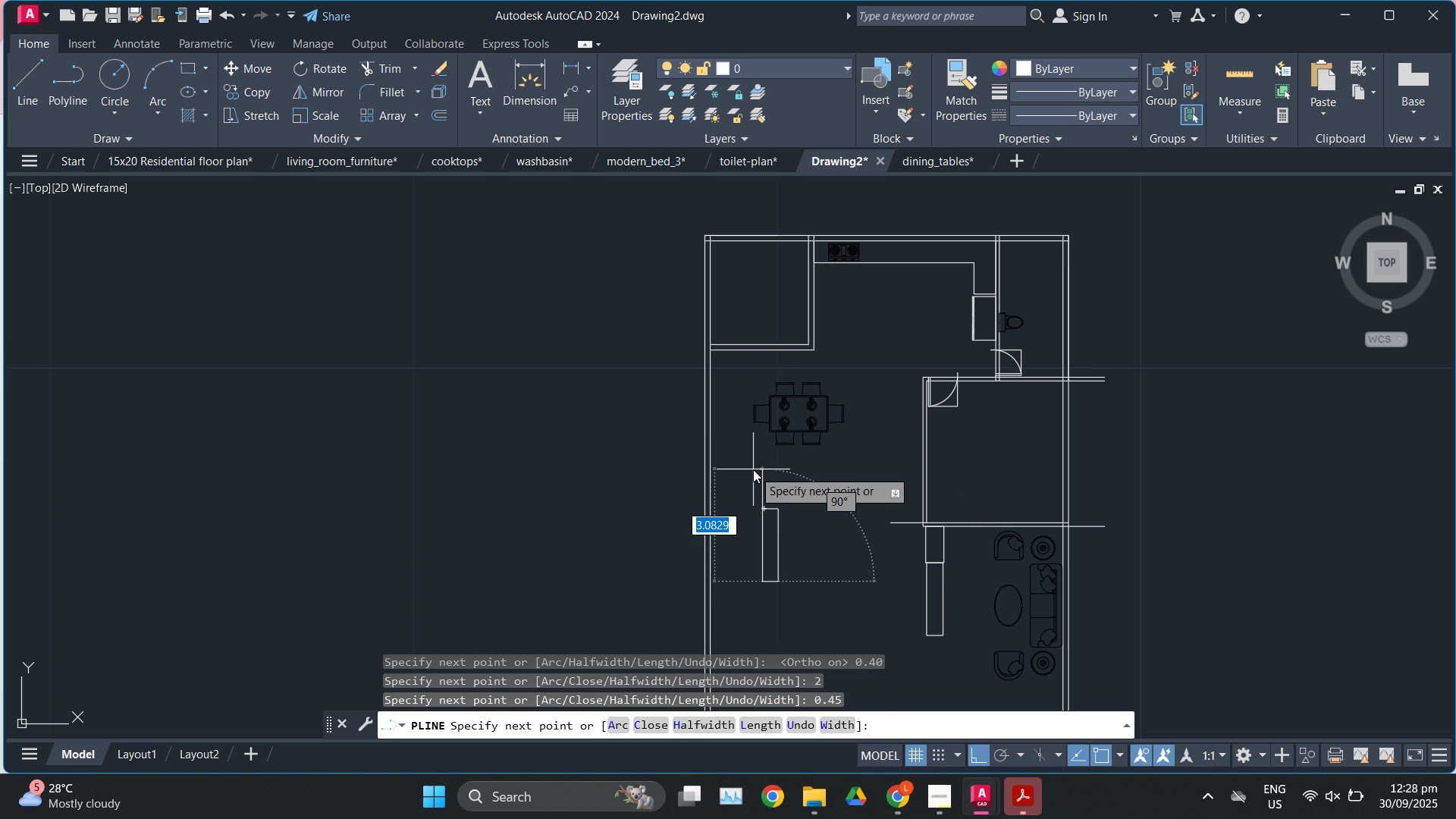 
key(C)
 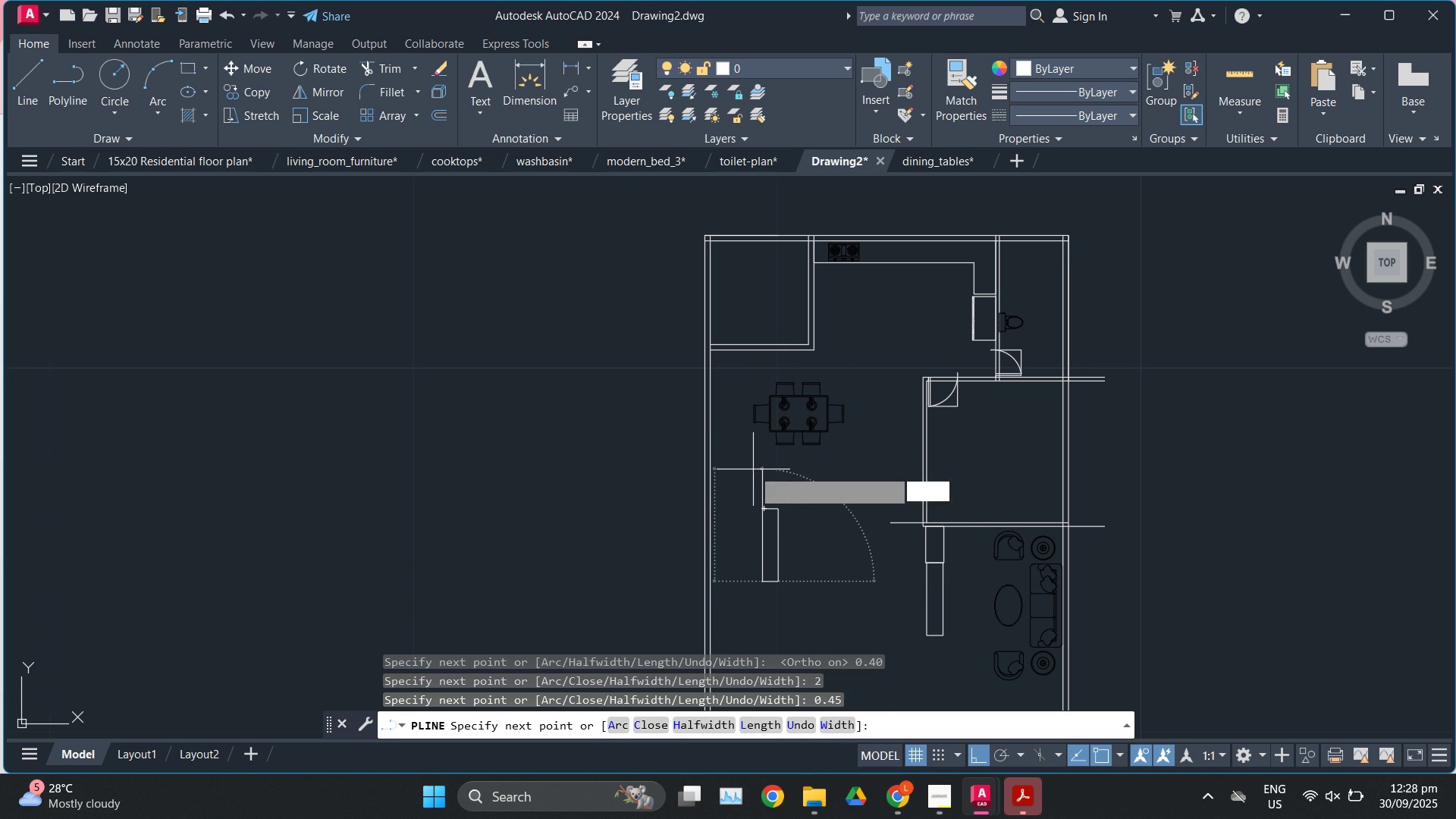 
key(Enter)
 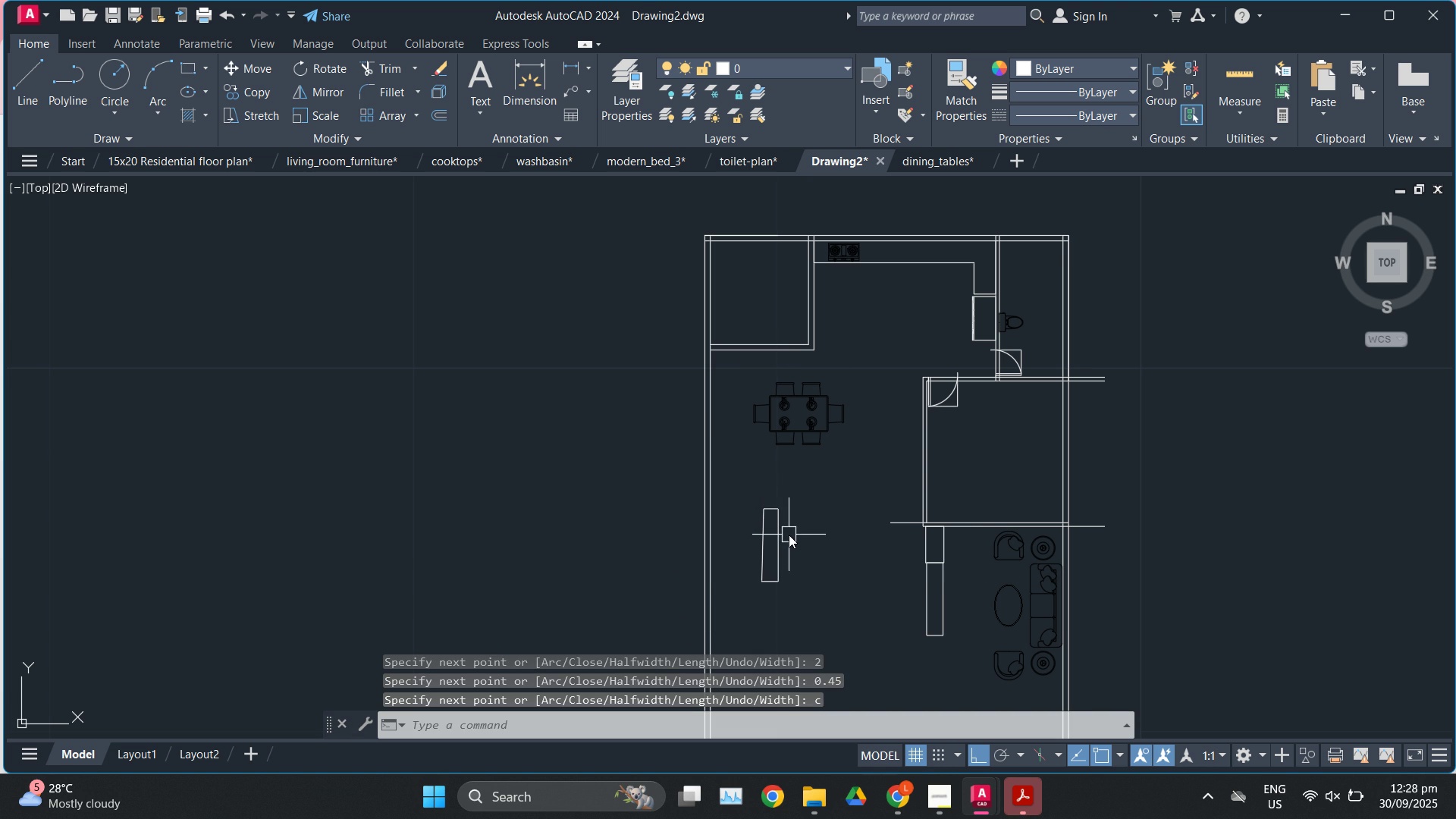 
left_click([774, 516])
 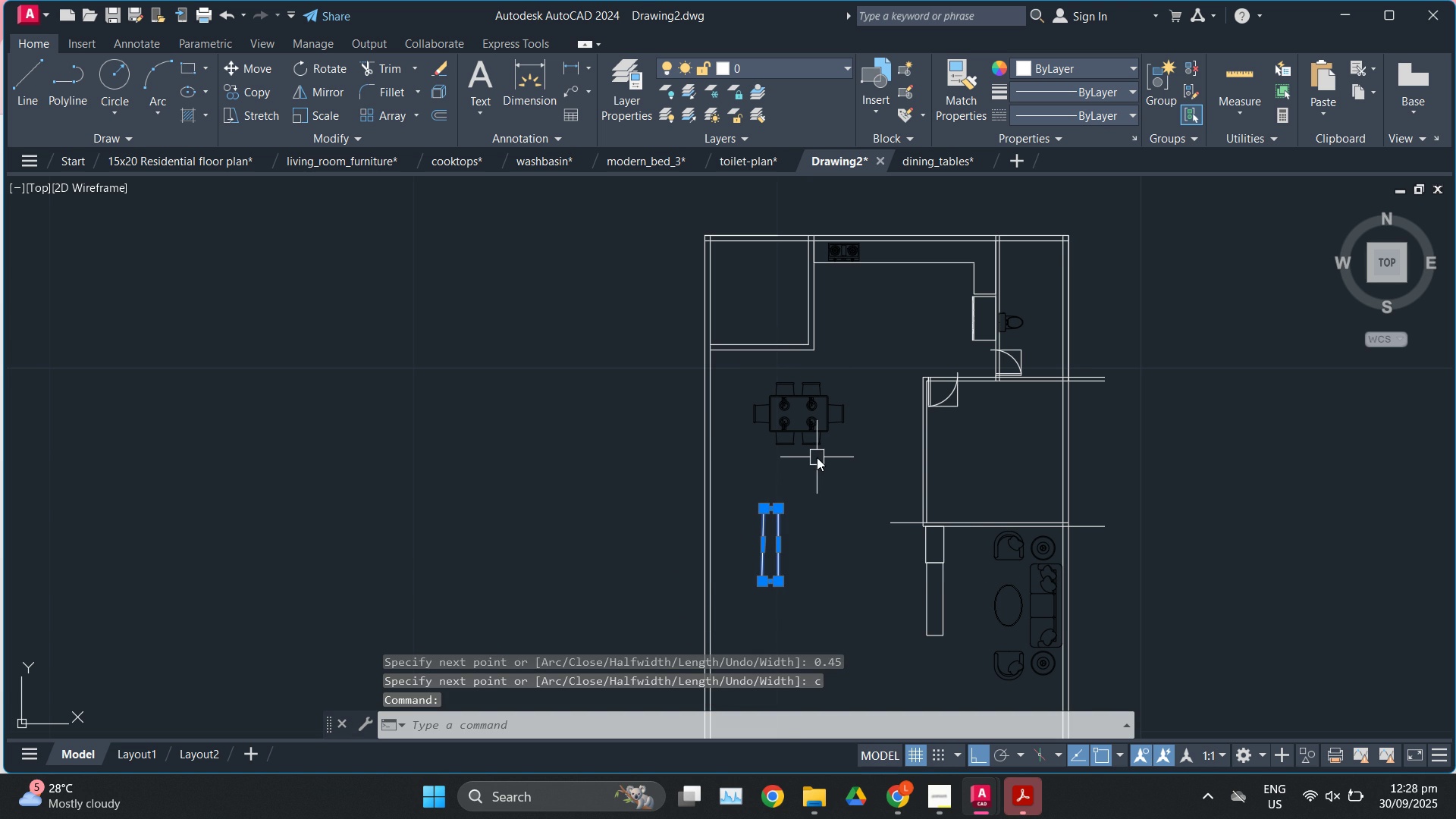 
key(M)
 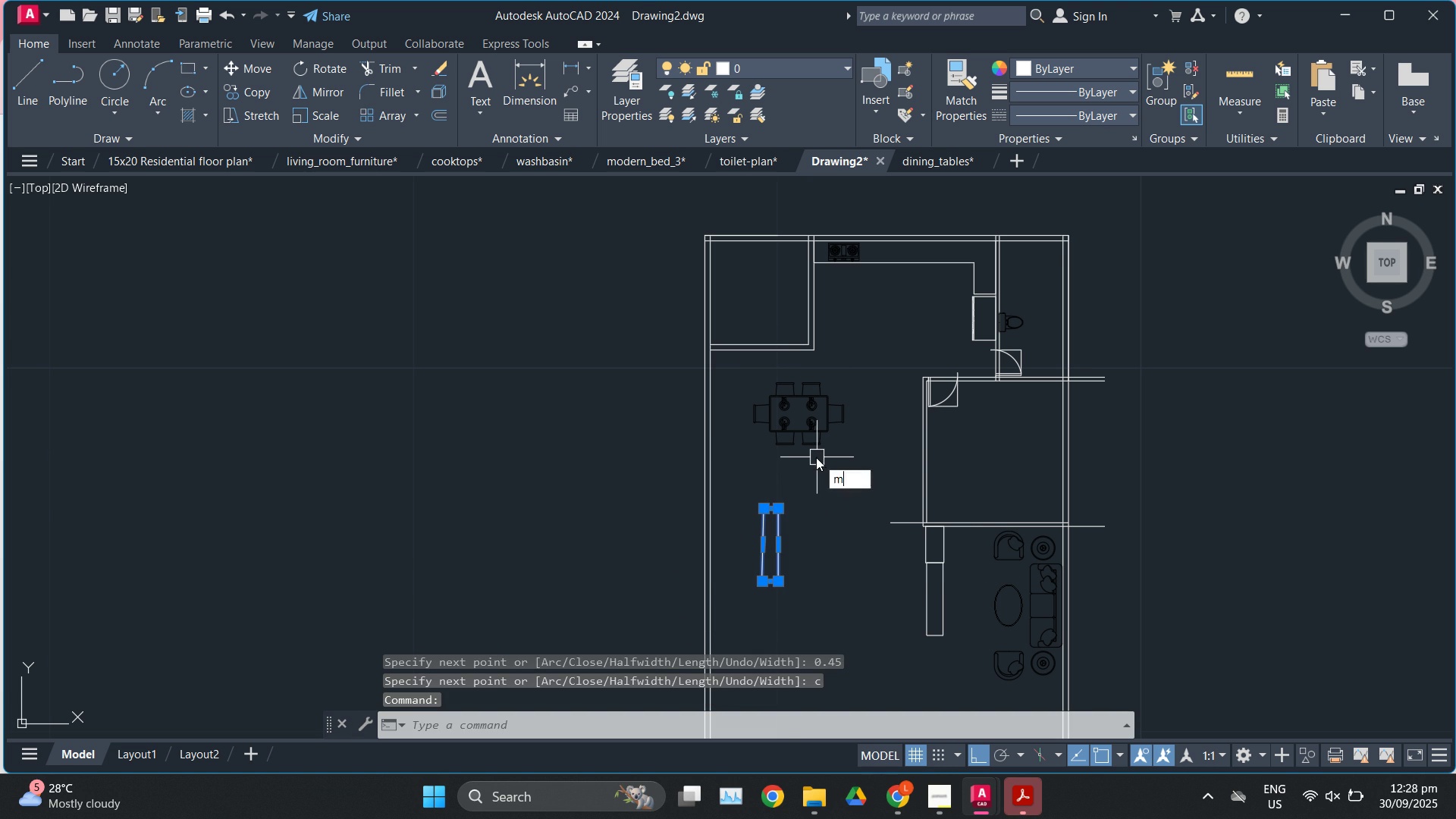 
key(Enter)
 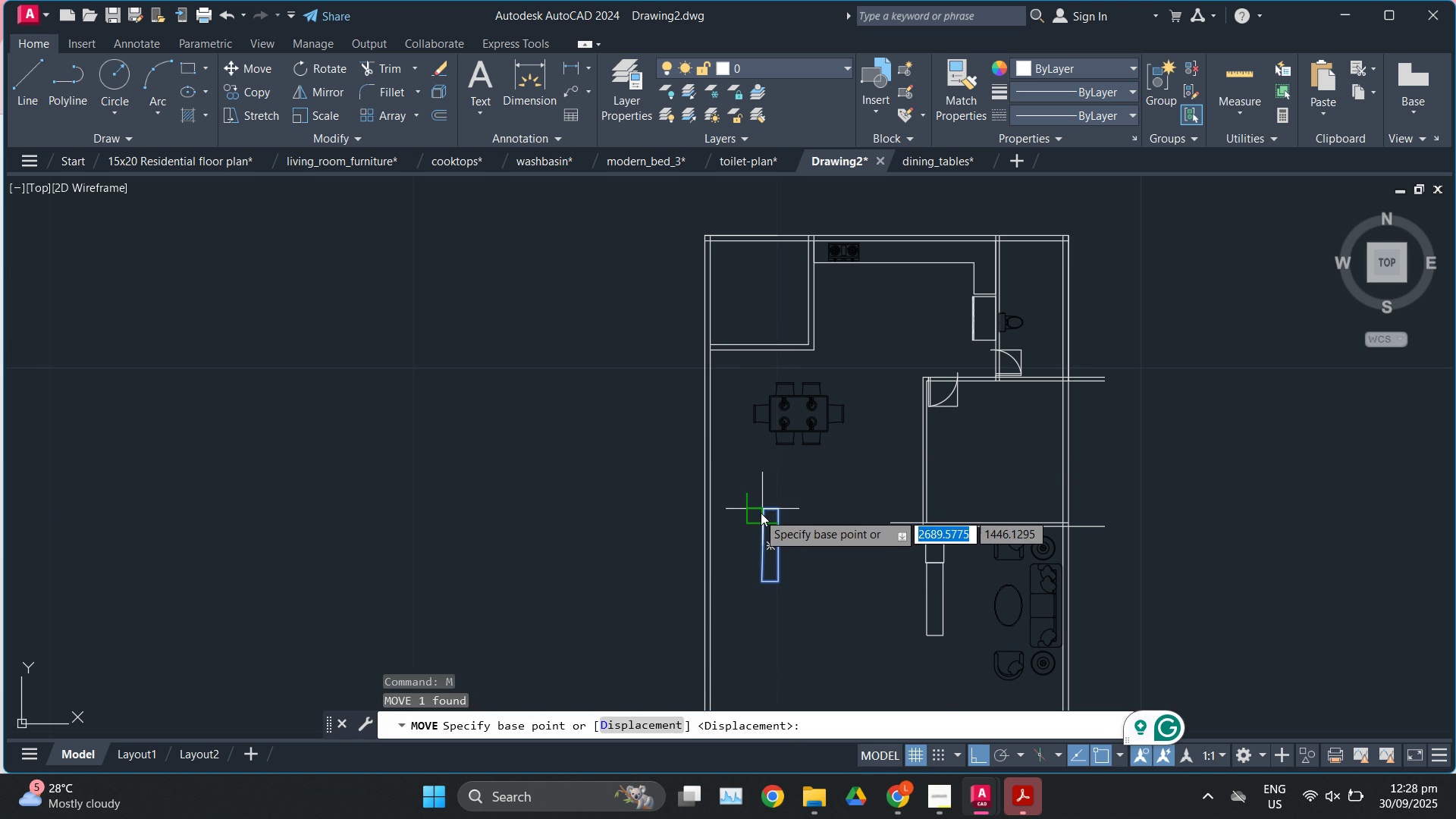 
left_click([762, 515])
 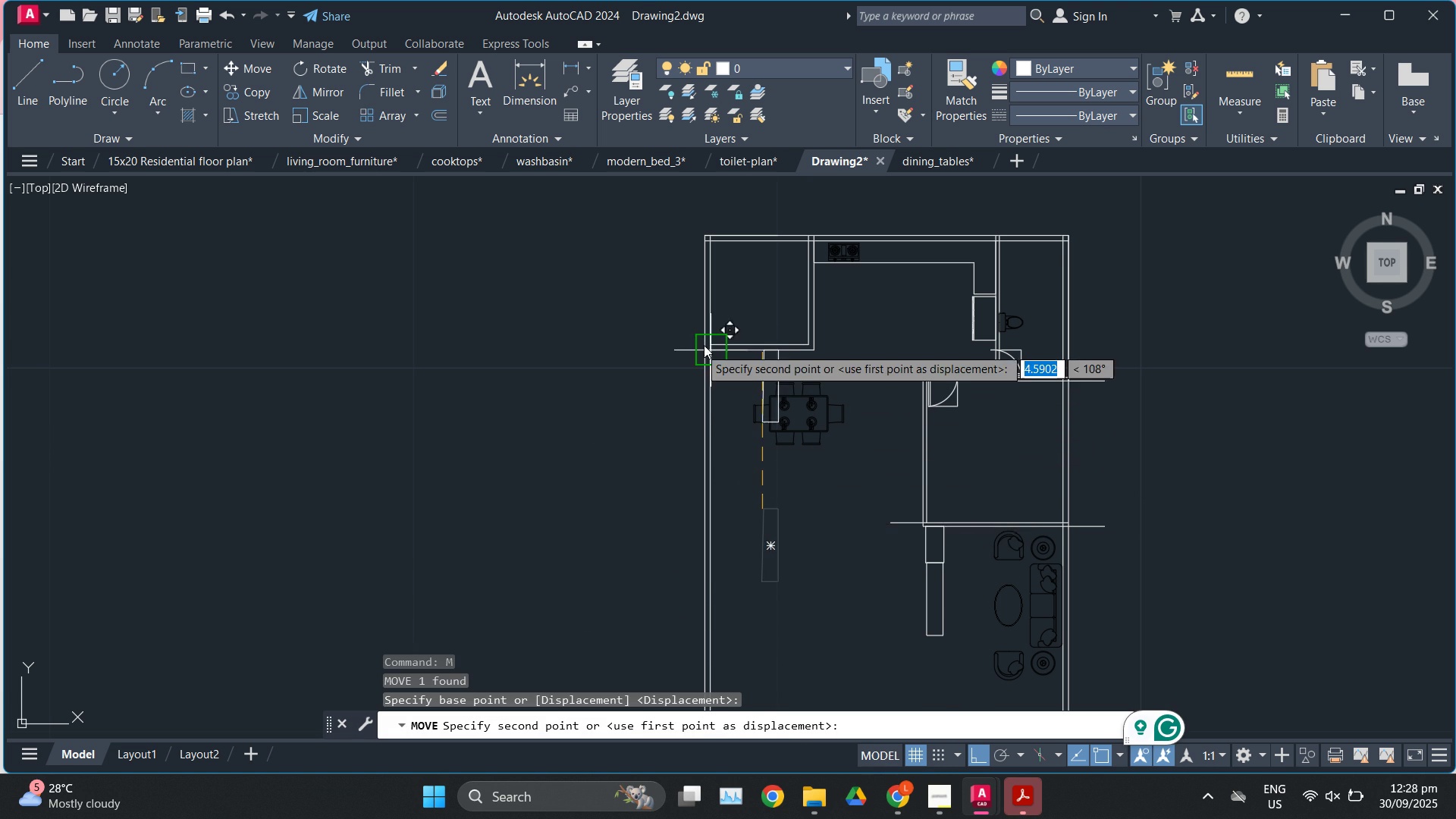 
scroll: coordinate [709, 351], scroll_direction: up, amount: 2.0
 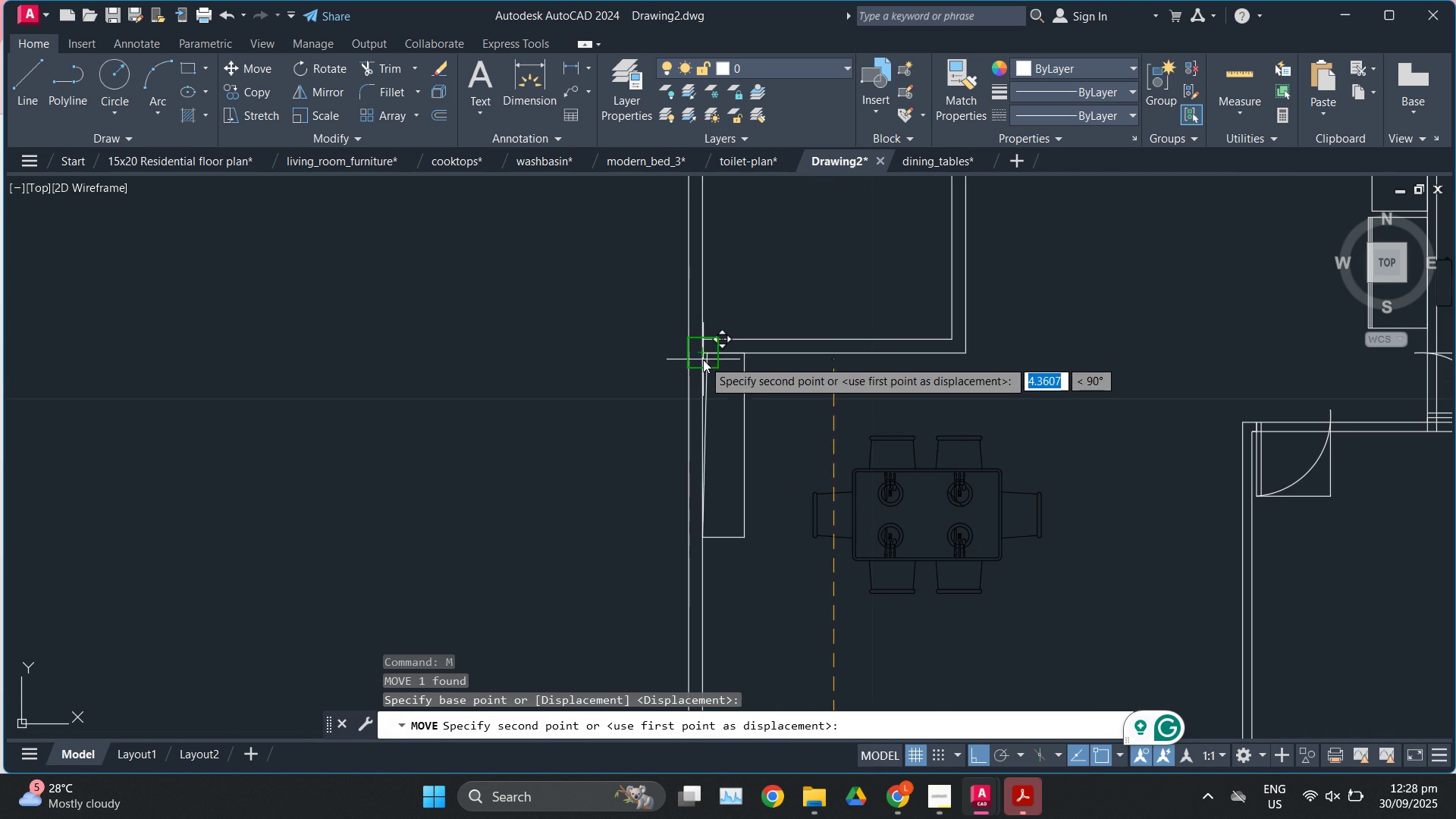 
left_click([703, 359])
 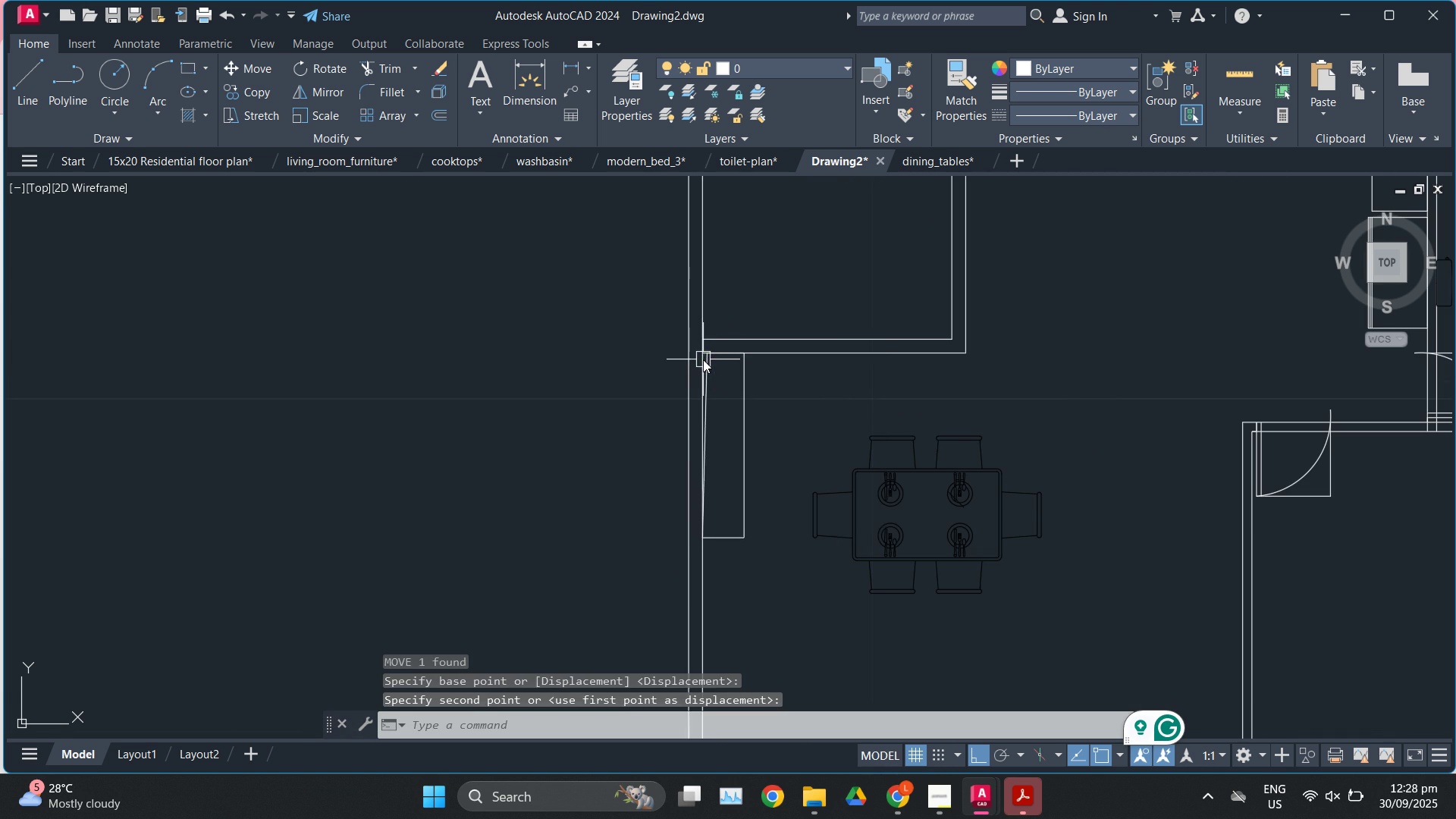 
key(Escape)
 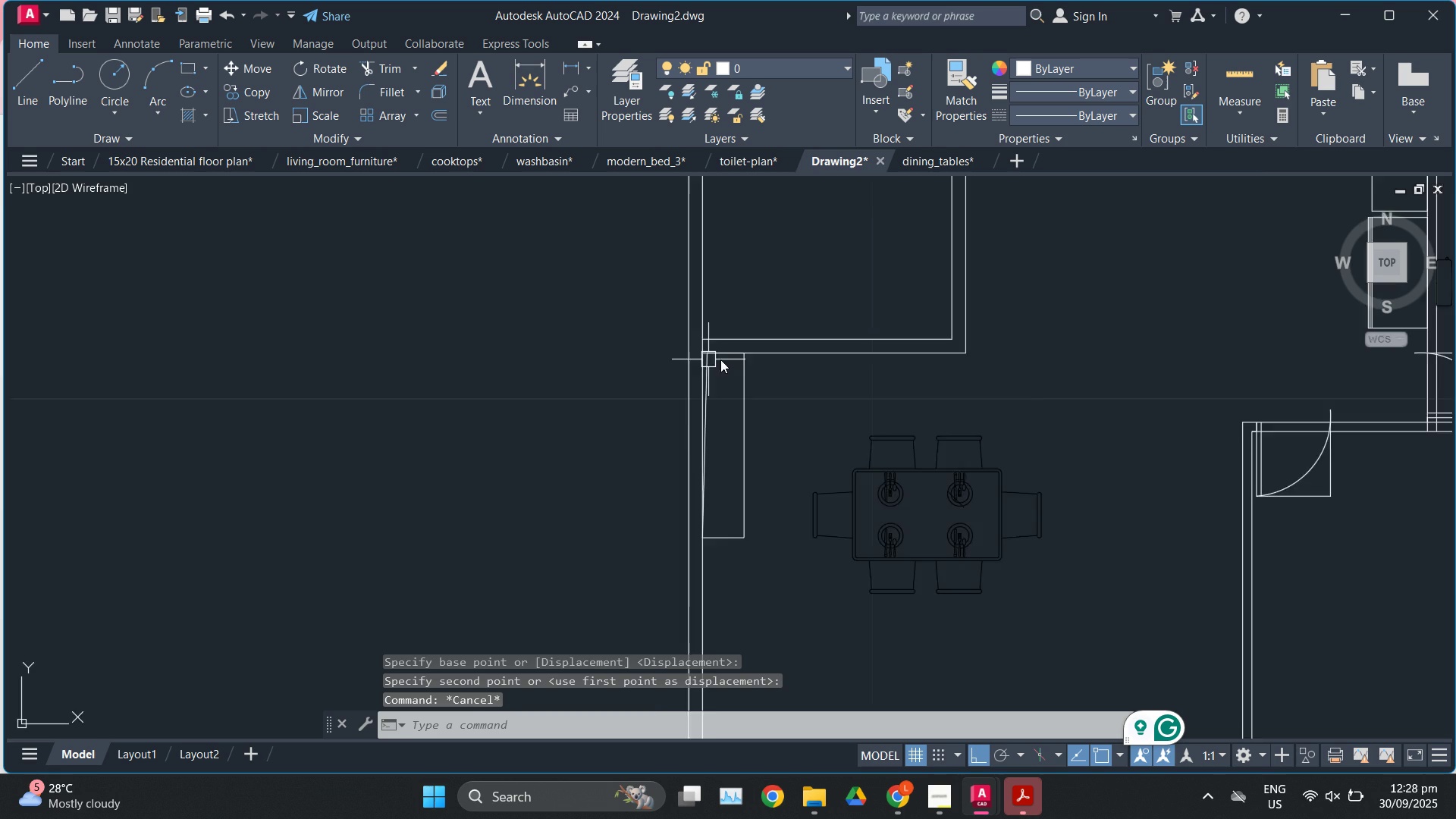 
scroll: coordinate [726, 359], scroll_direction: down, amount: 2.0
 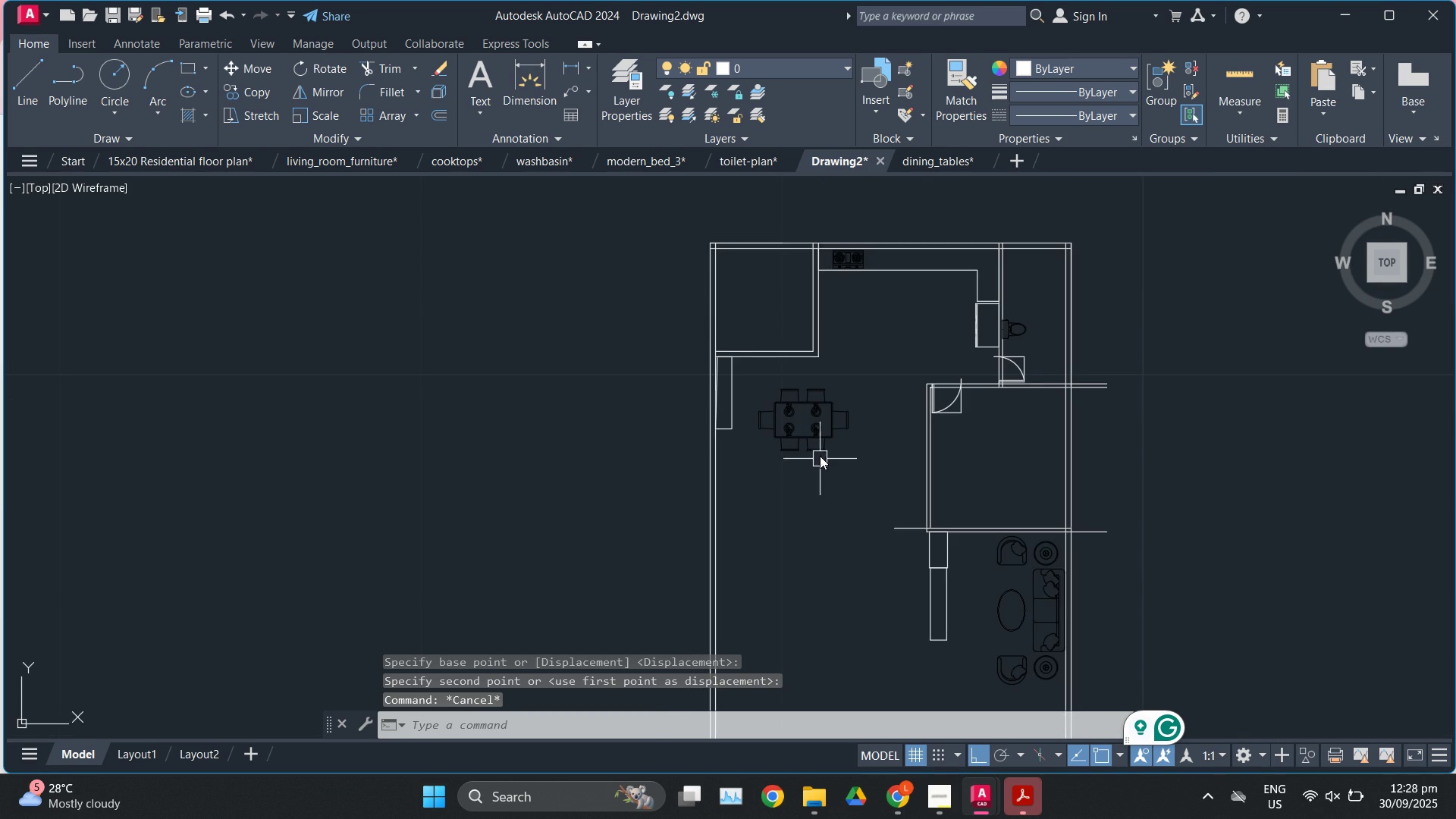 
scroll: coordinate [813, 447], scroll_direction: up, amount: 1.0
 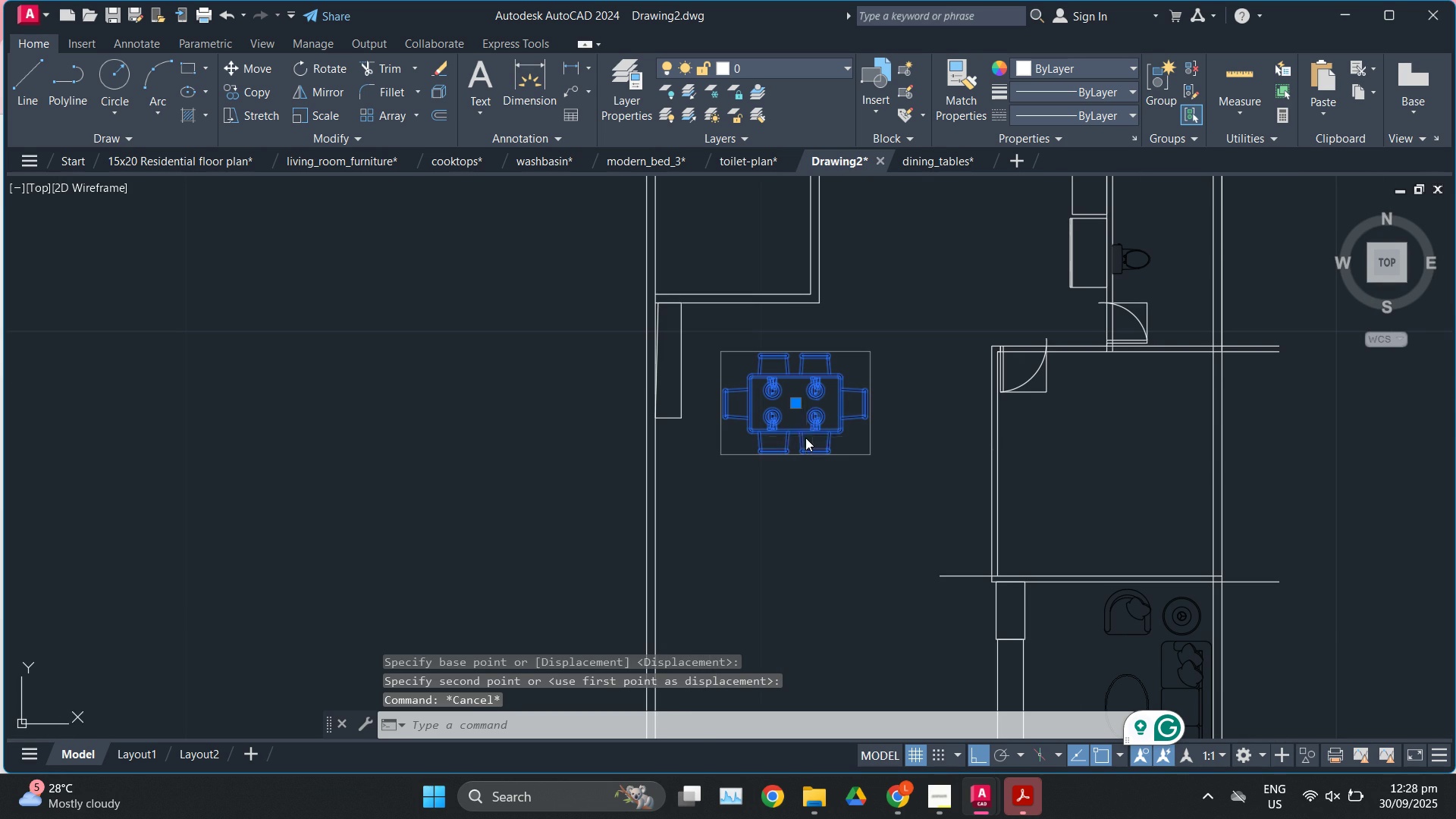 
left_click([805, 438])
 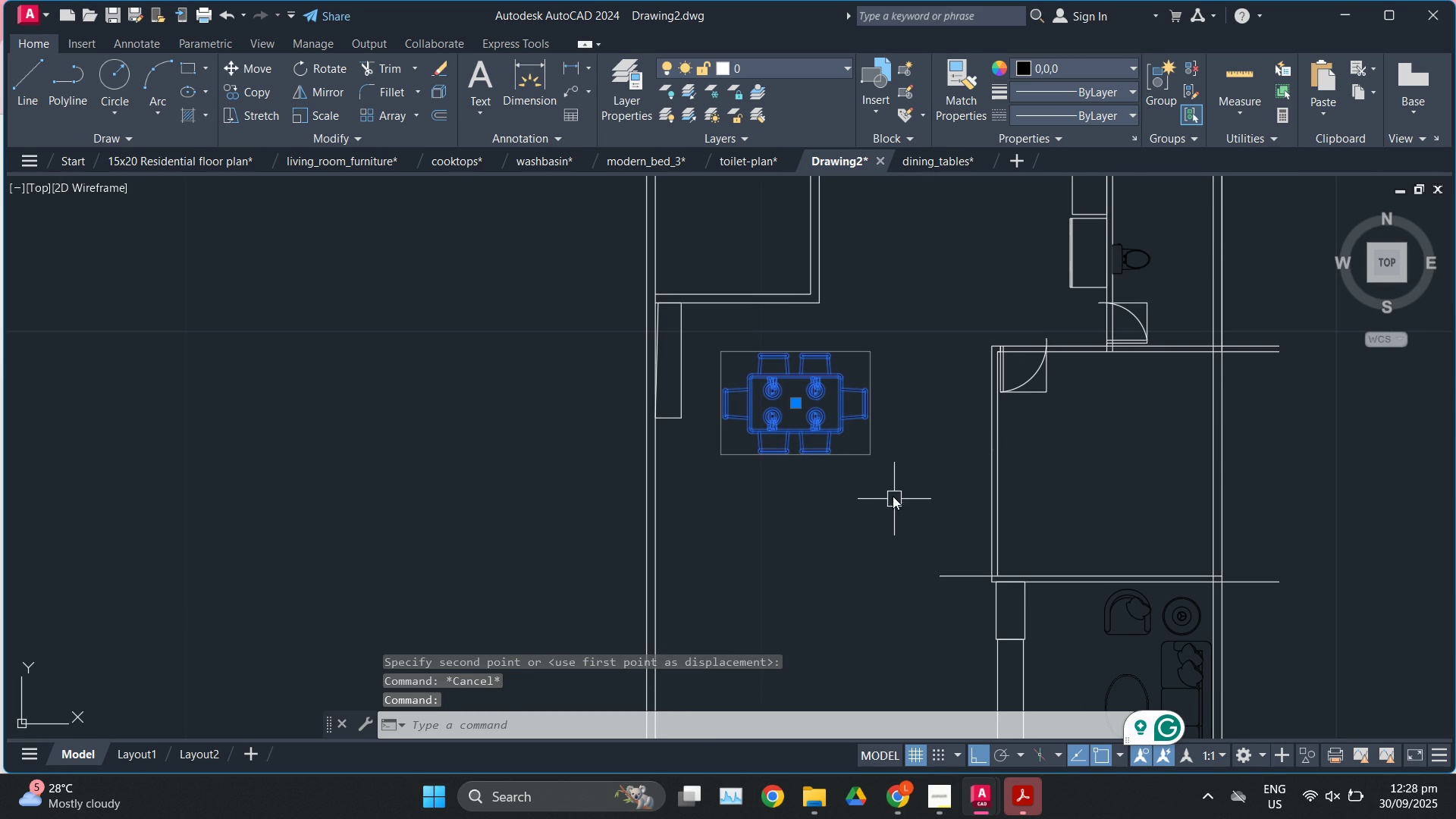 
key(M)
 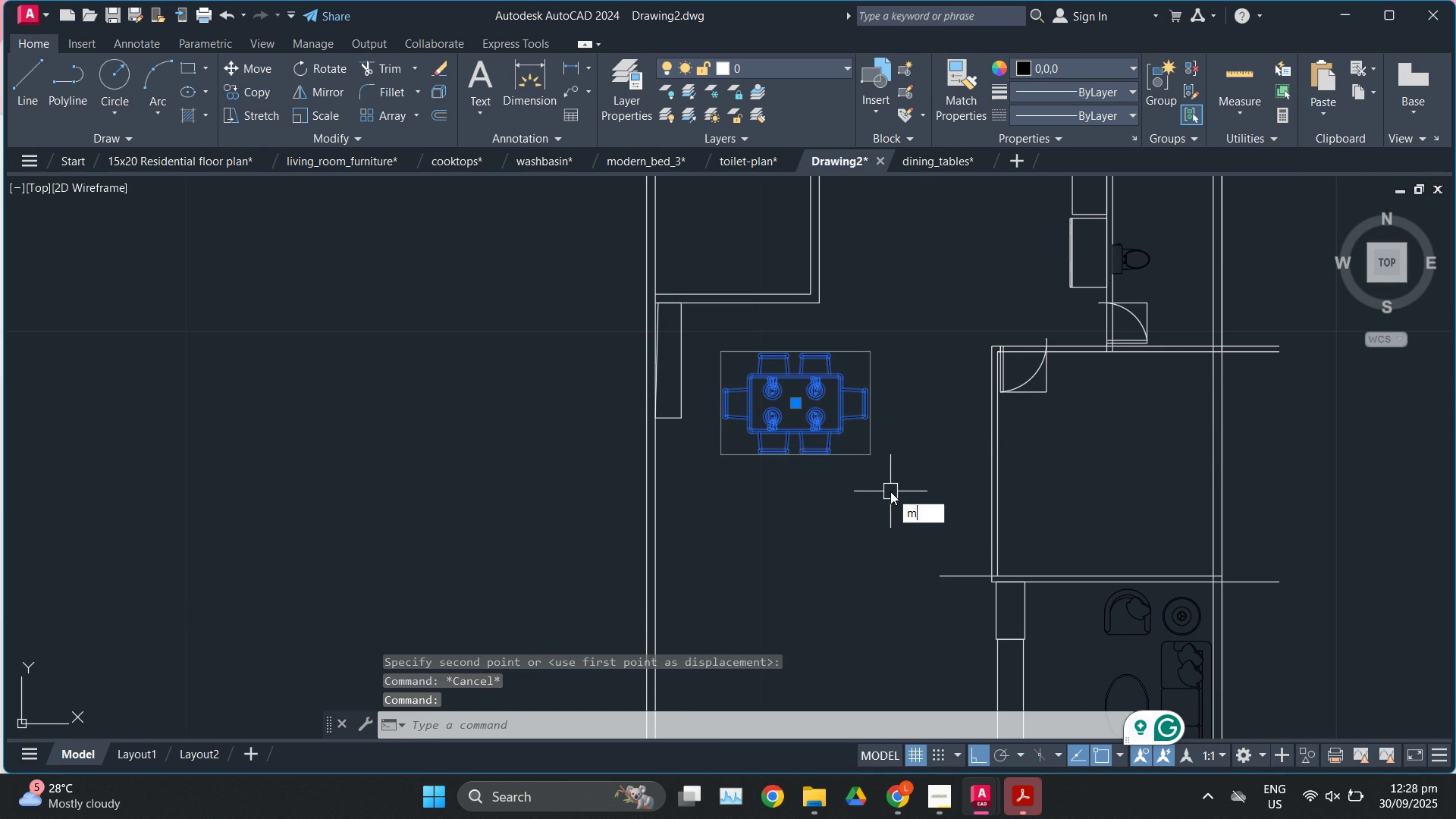 
key(Enter)
 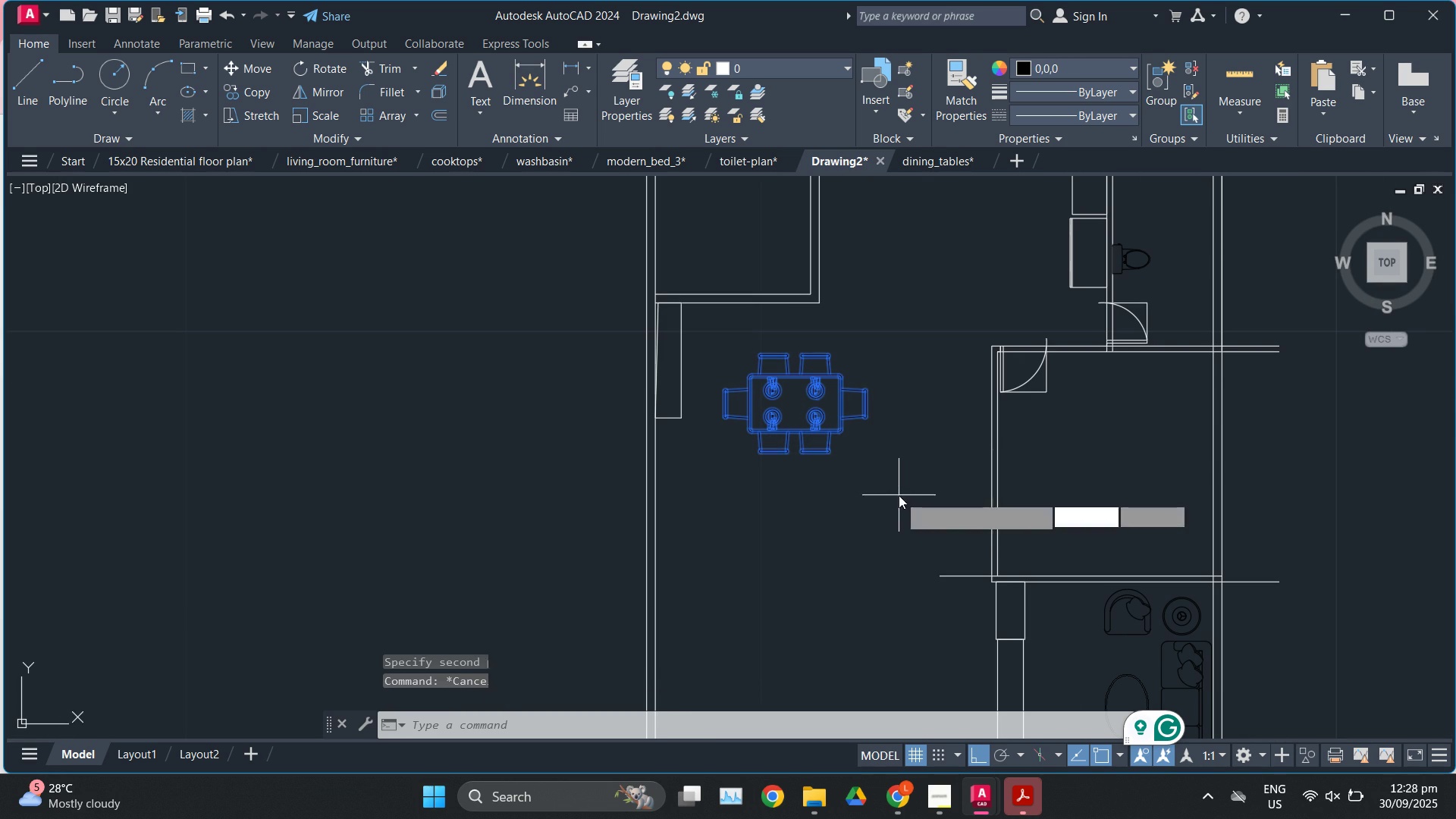 
left_click([899, 495])
 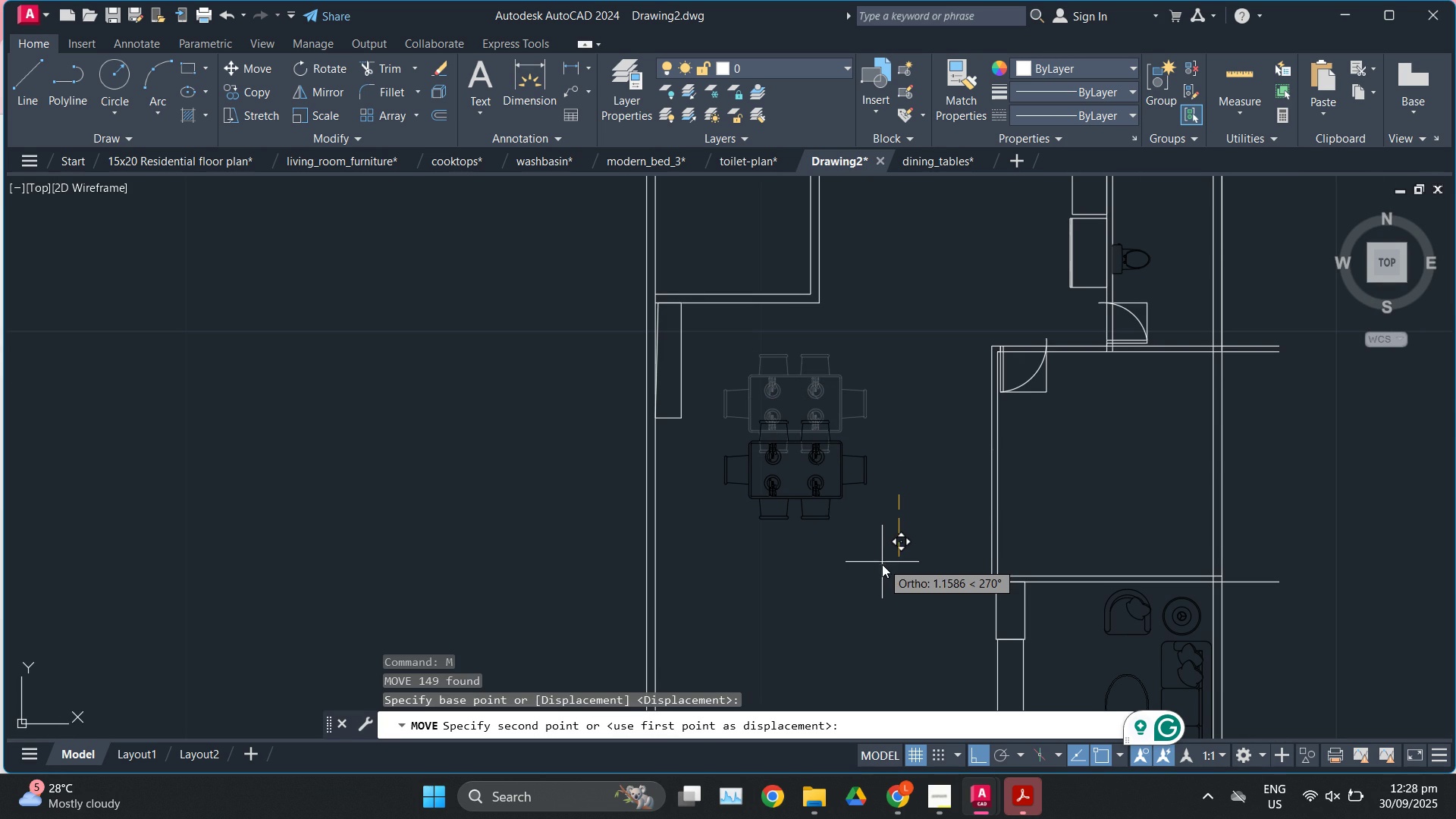 
left_click([880, 573])
 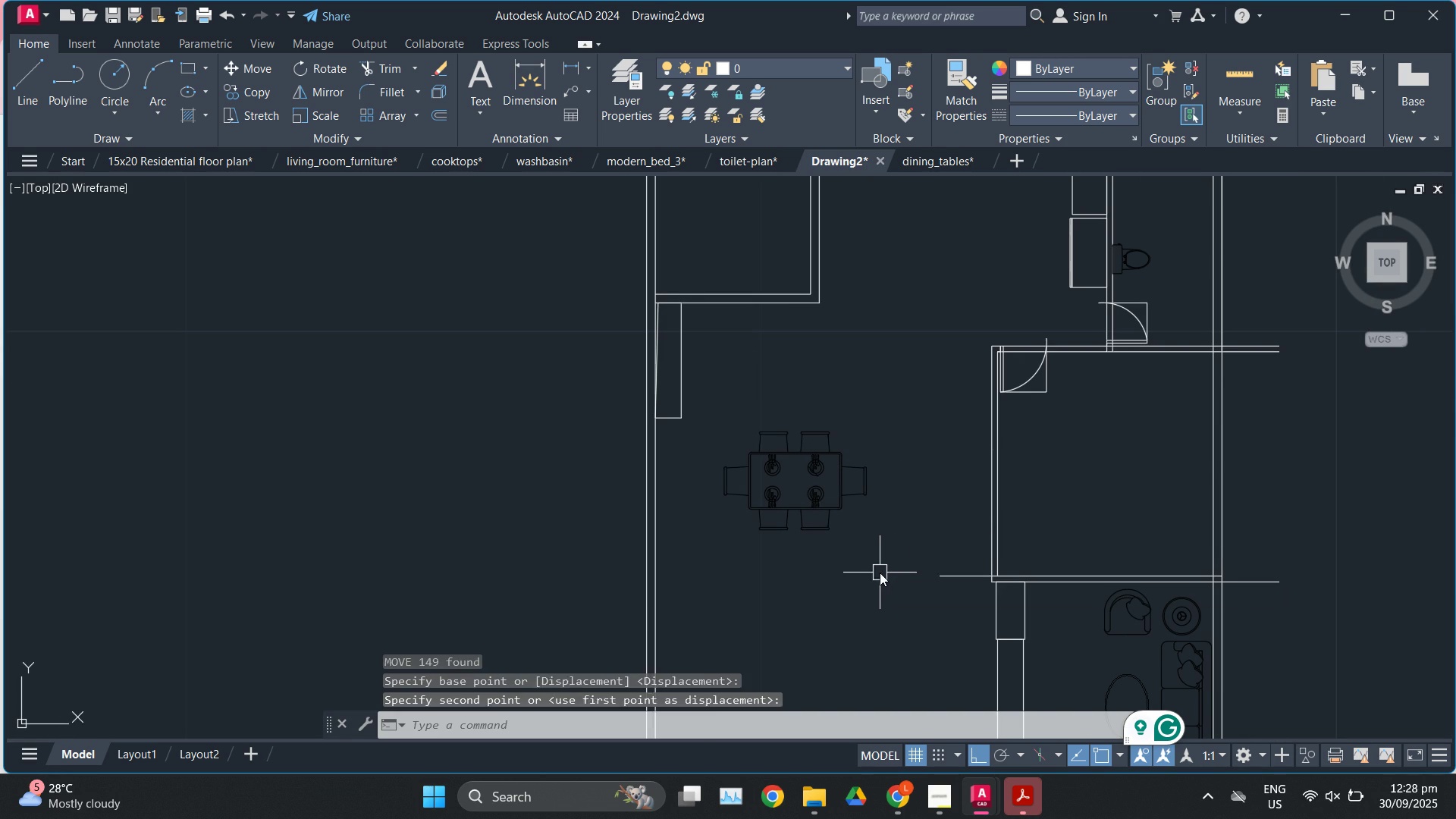 
key(Escape)
 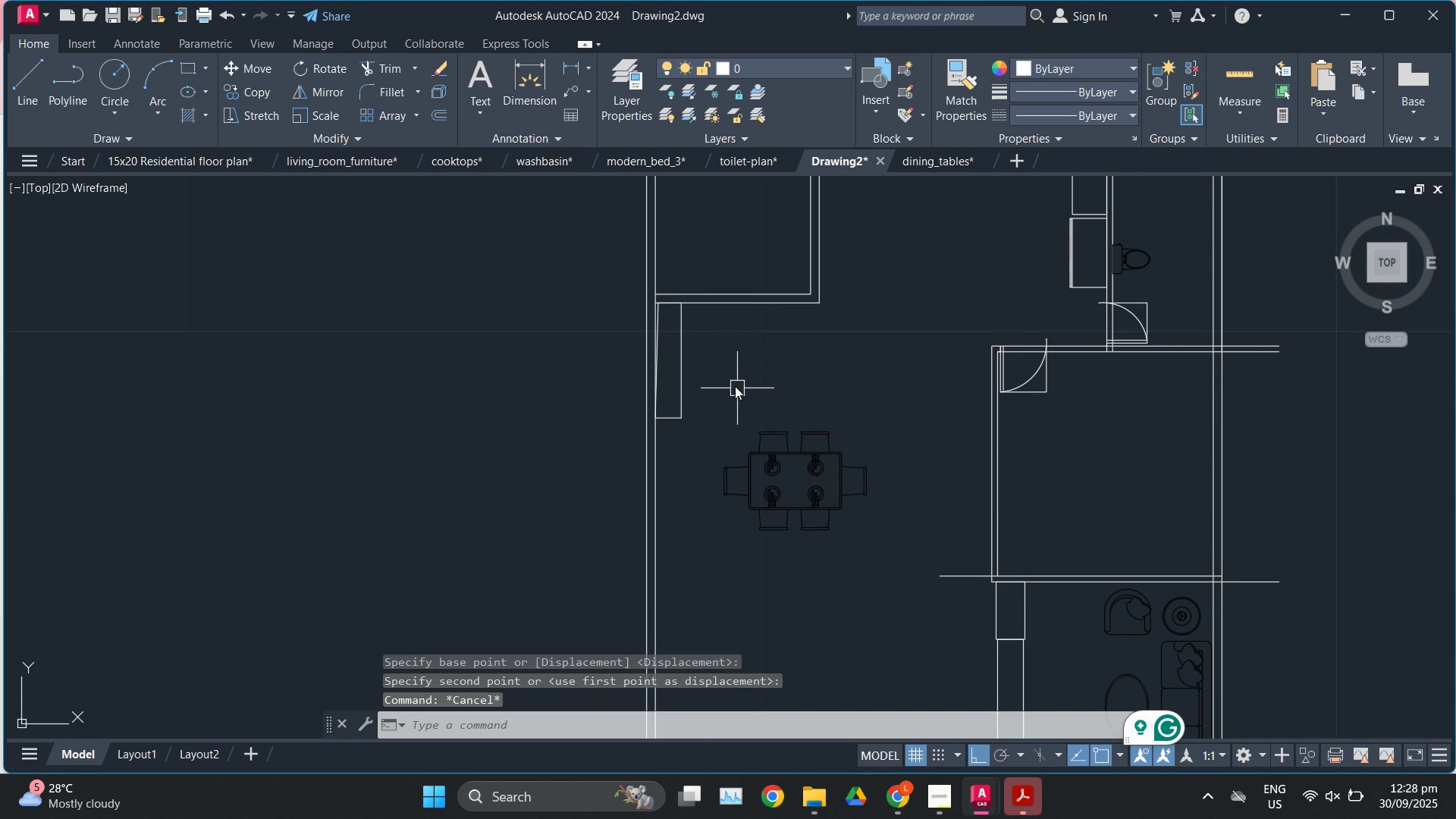 
scroll: coordinate [736, 364], scroll_direction: down, amount: 1.0
 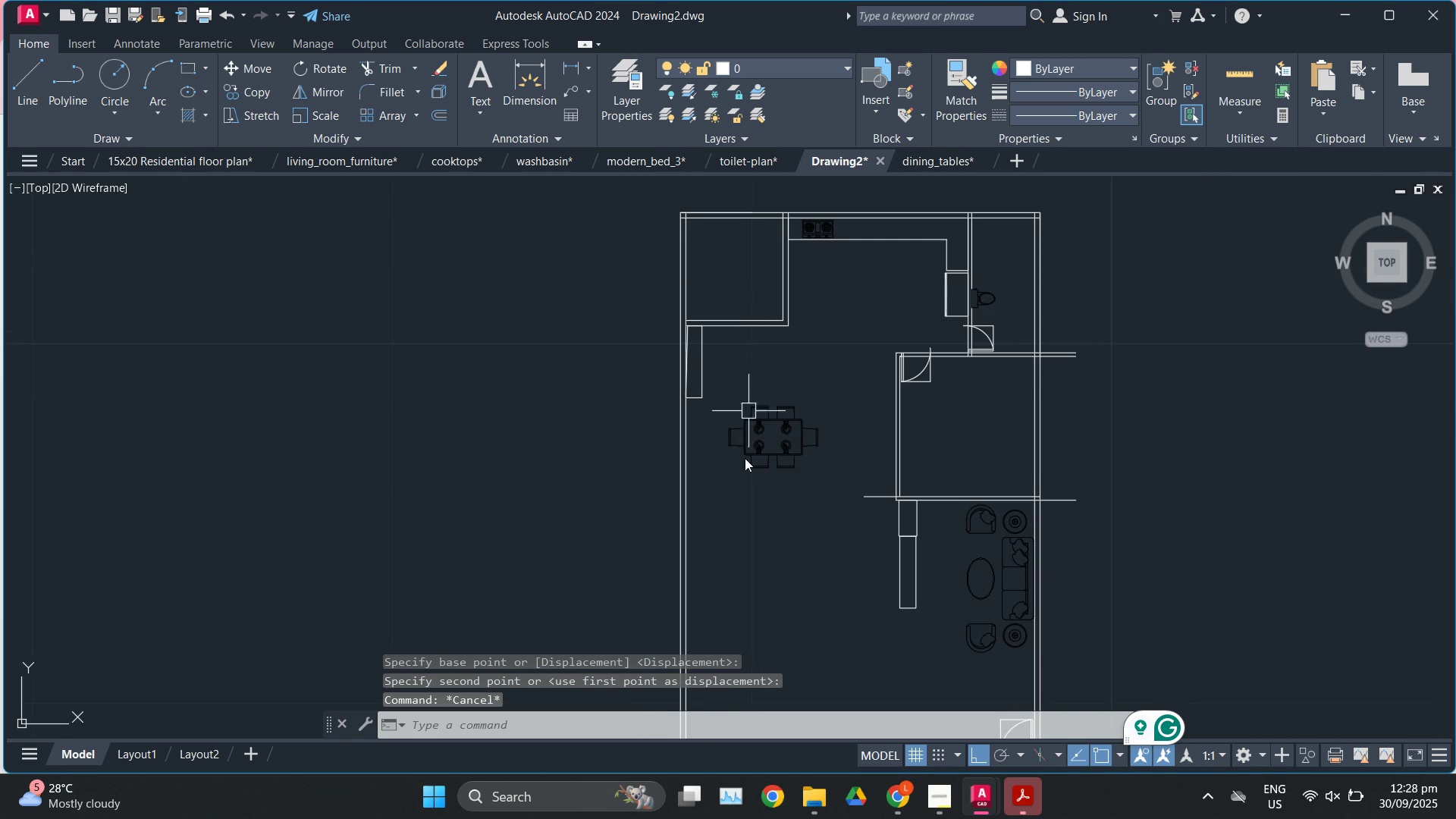 
scroll: coordinate [741, 475], scroll_direction: up, amount: 1.0
 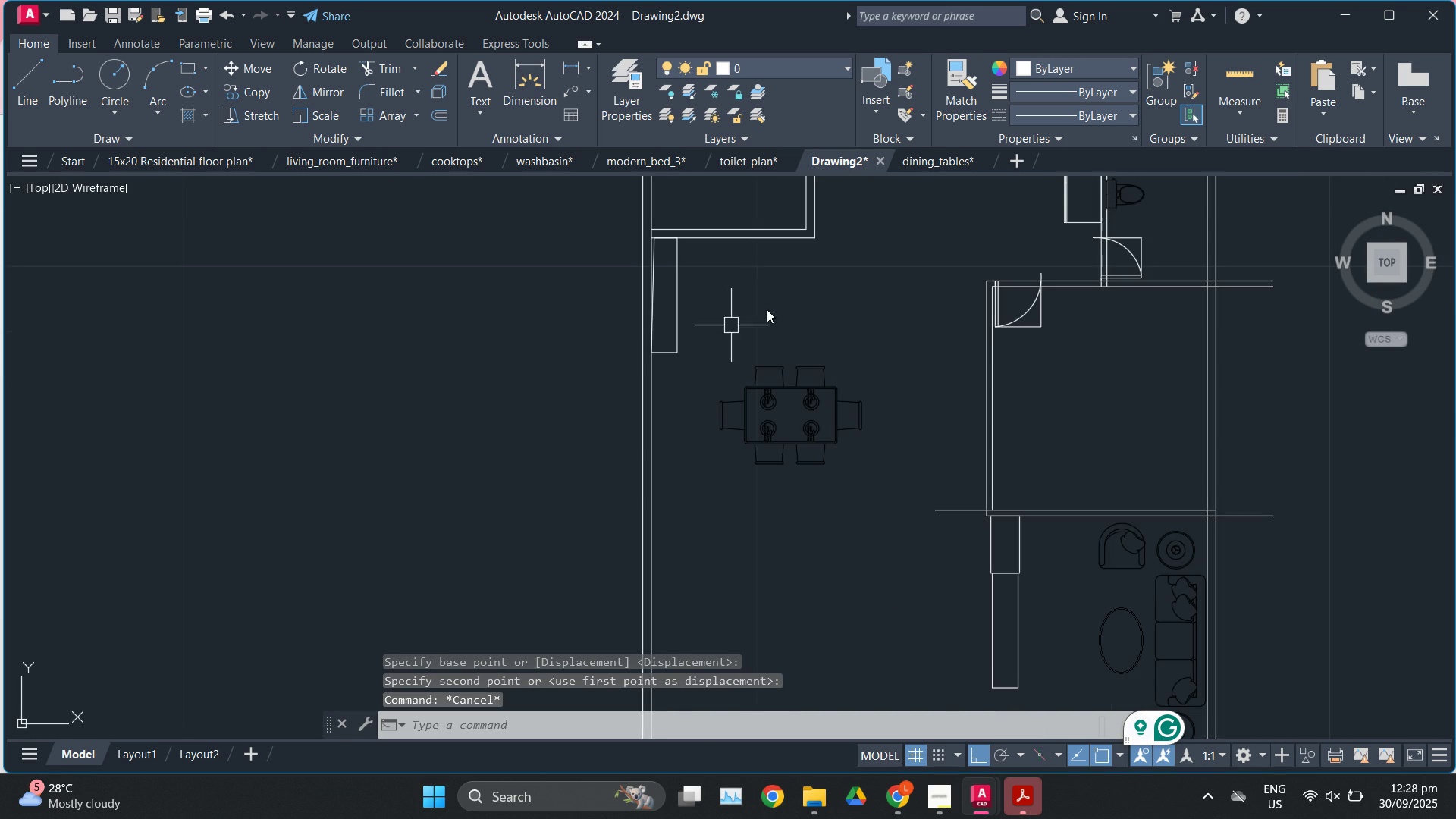 
scroll: coordinate [843, 347], scroll_direction: down, amount: 1.0
 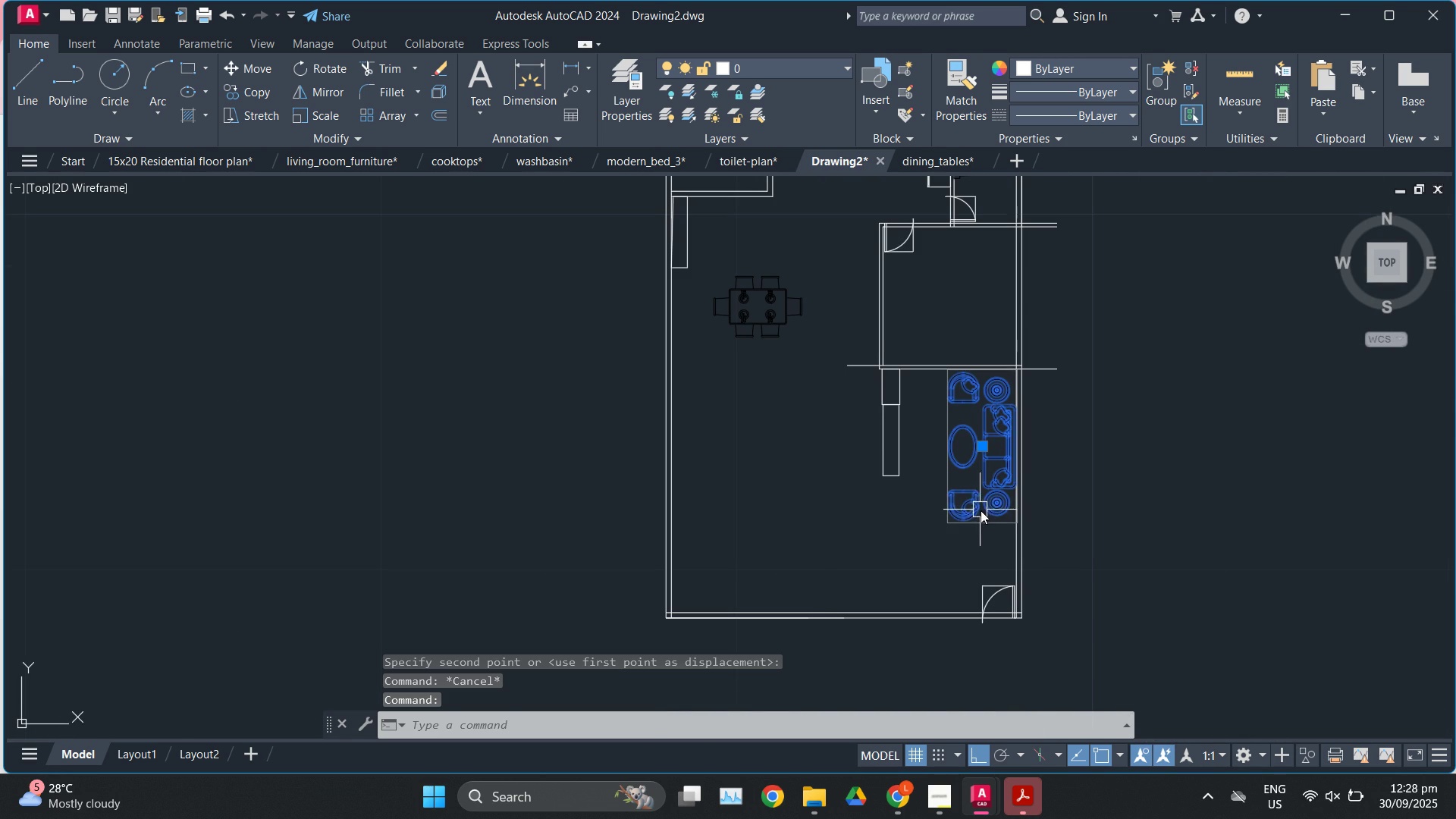 
scroll: coordinate [898, 410], scroll_direction: up, amount: 2.0
 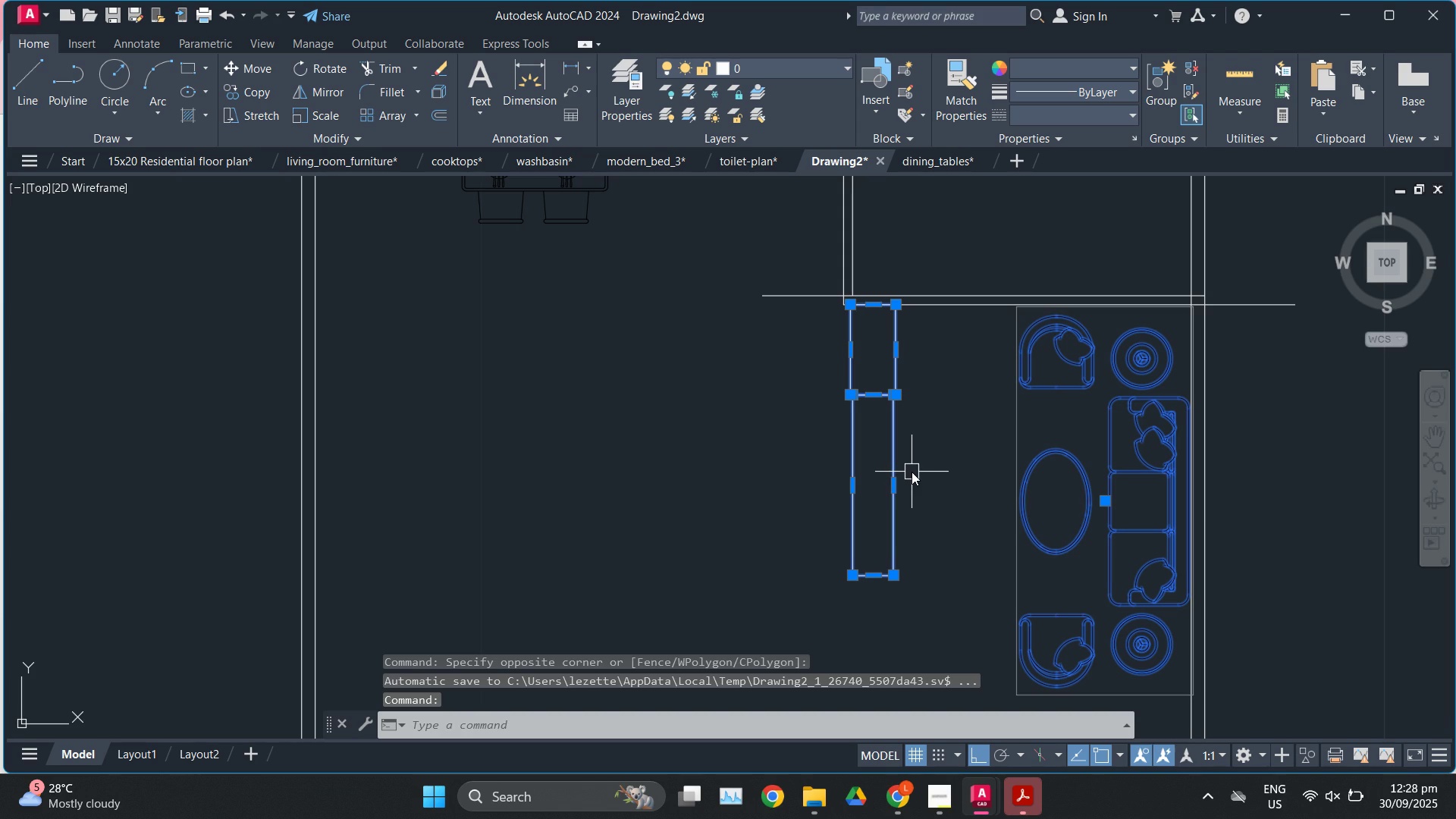 
key(M)
 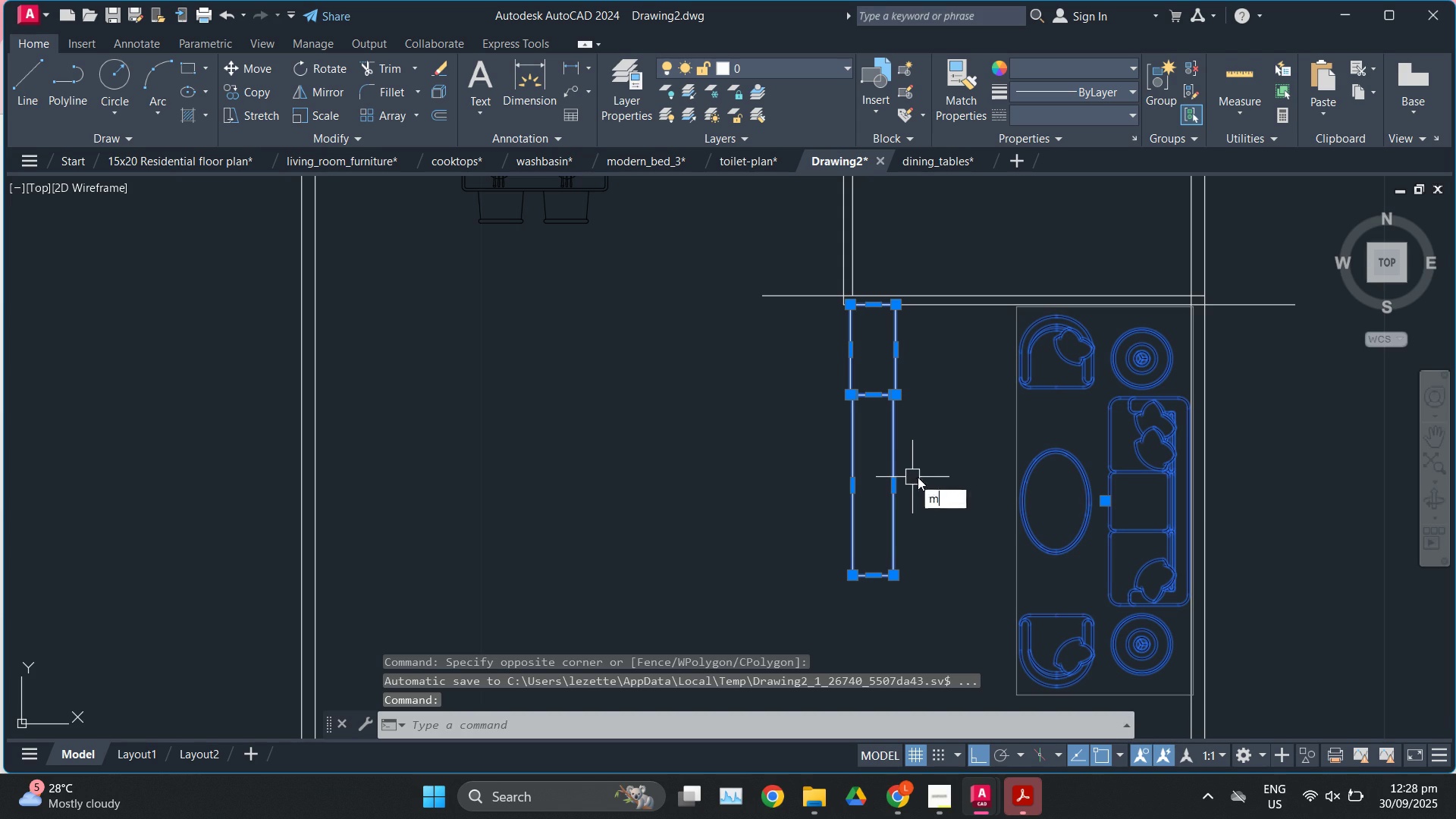 
key(Enter)
 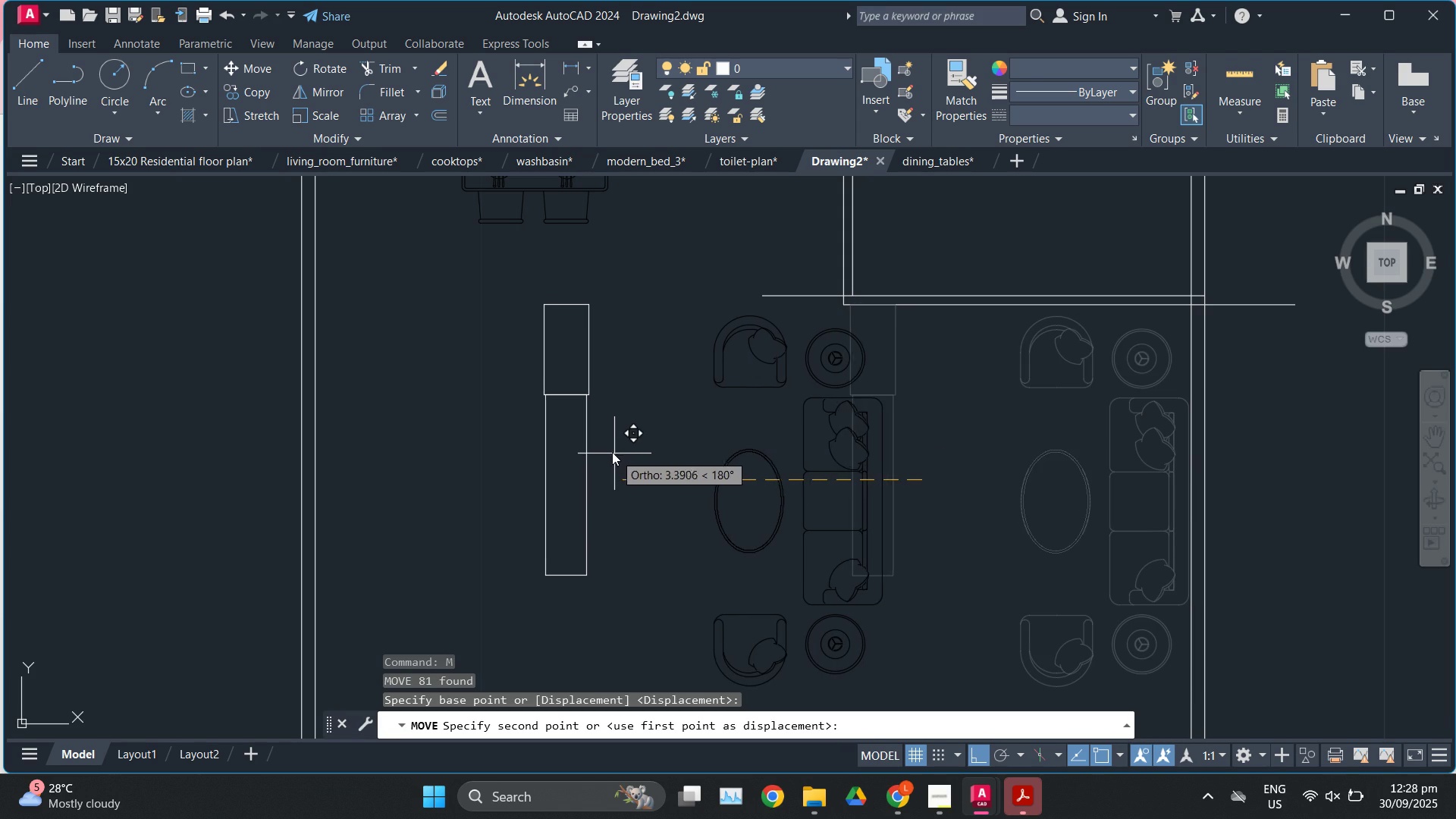 
left_click([612, 452])
 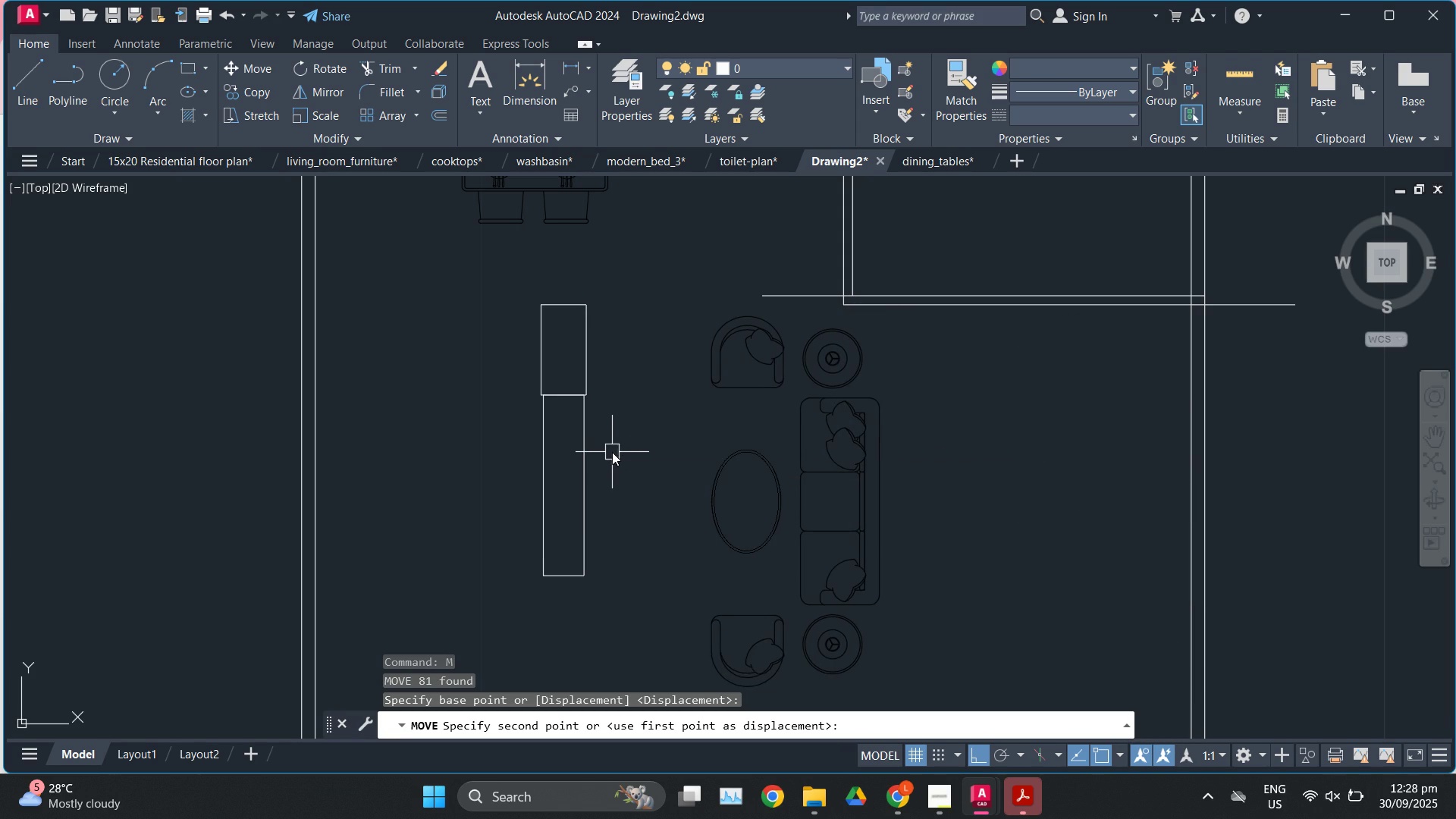 
key(Escape)
 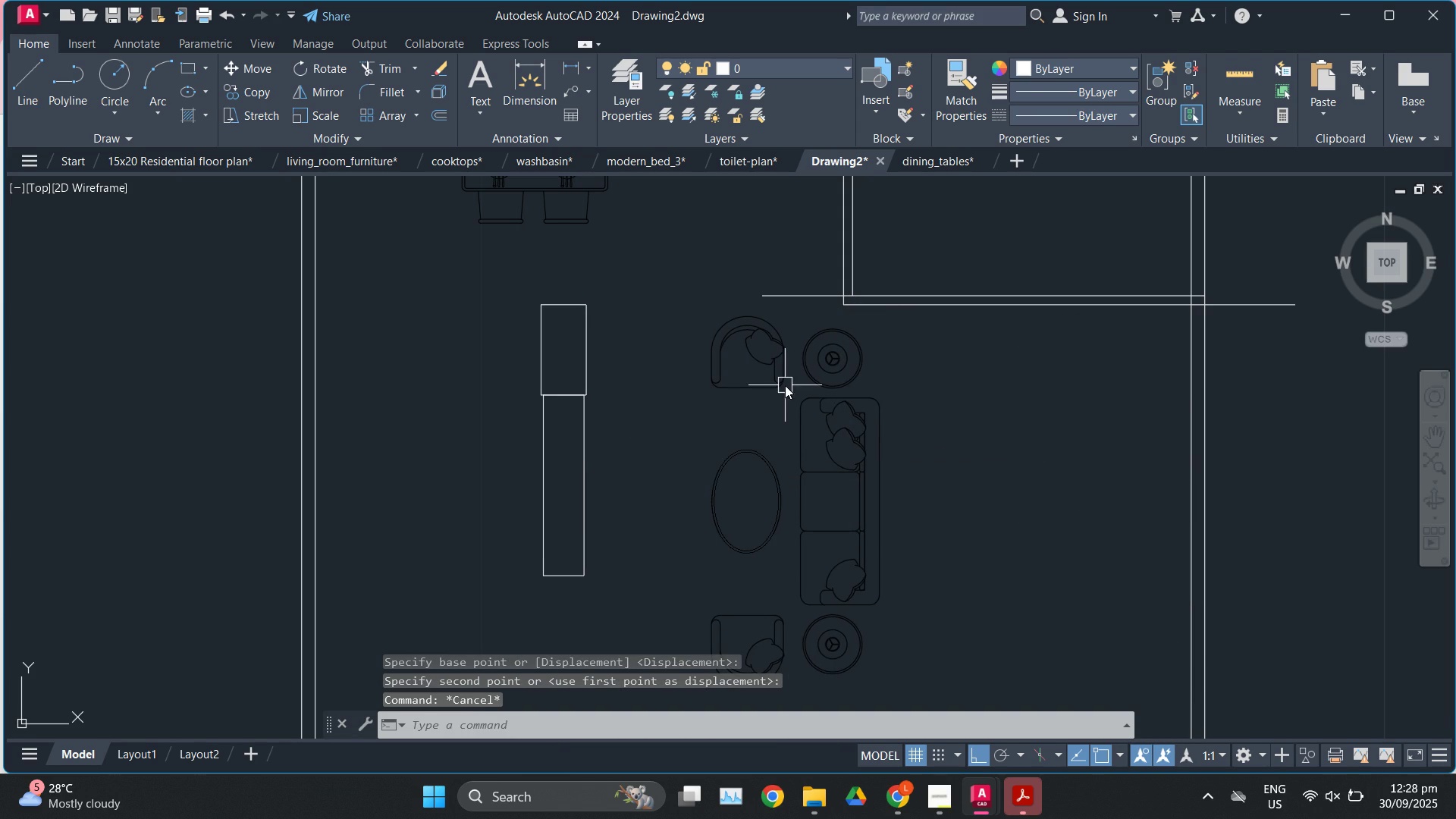 
left_click([785, 385])
 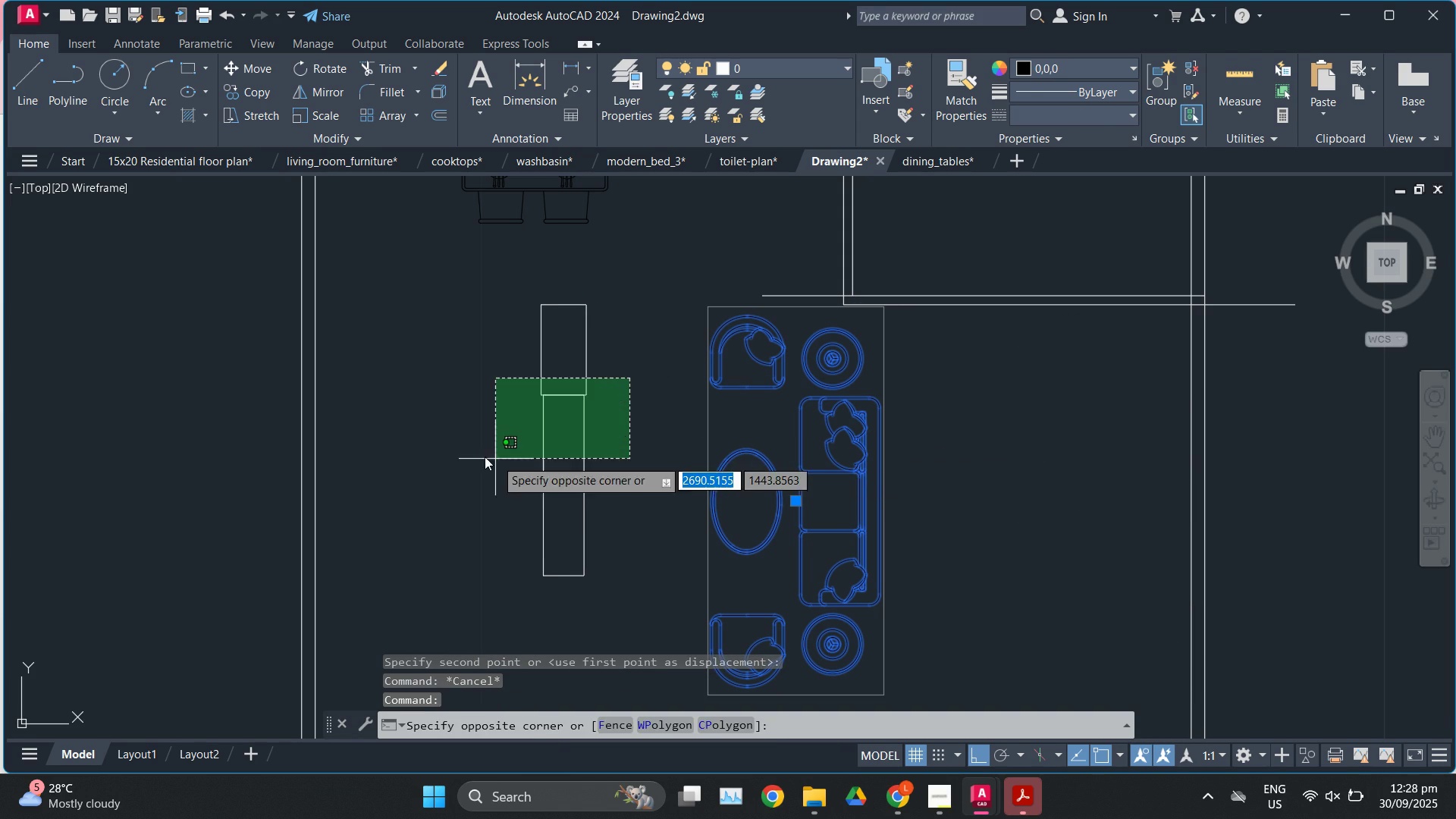 
left_click([475, 457])
 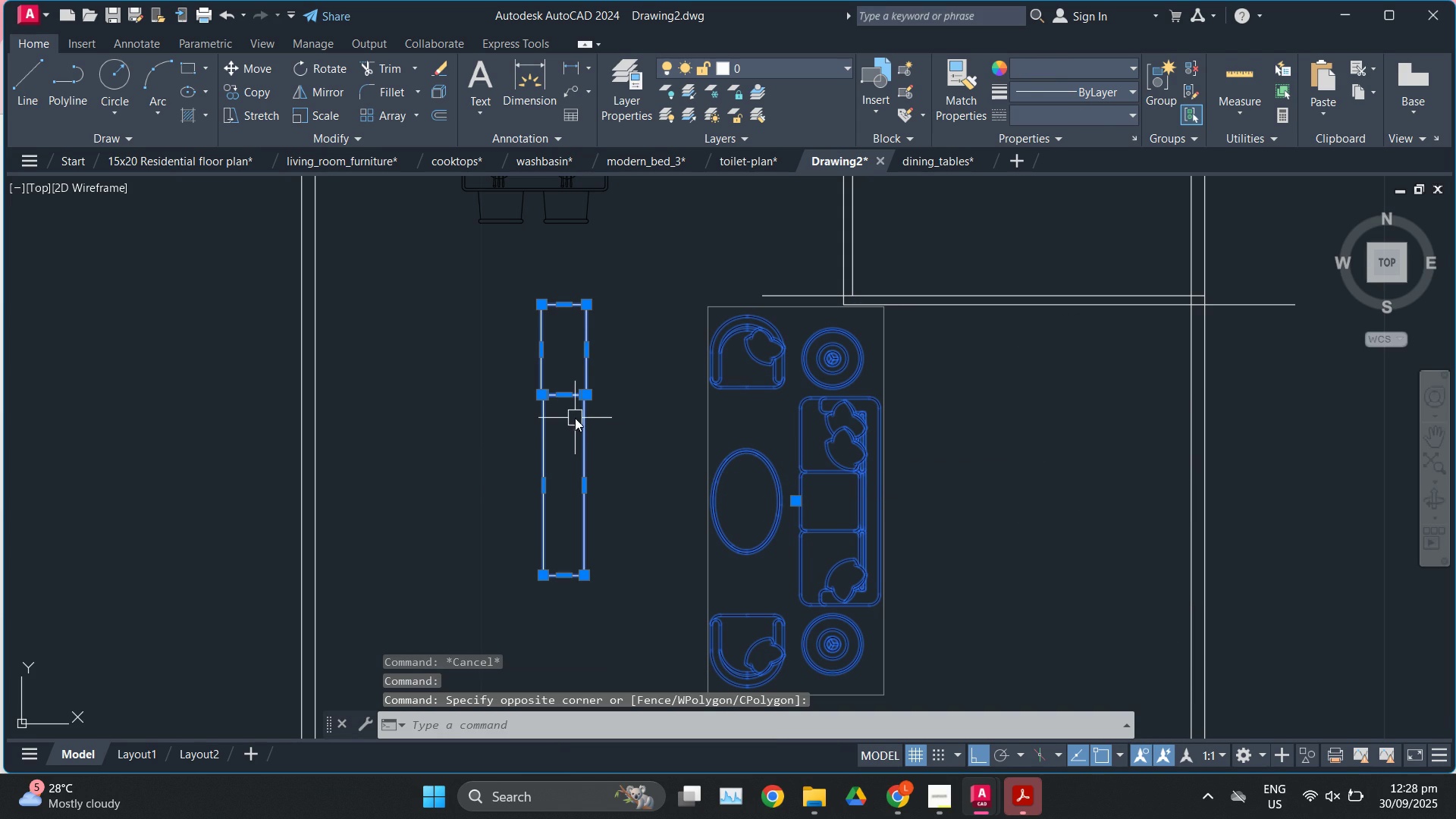 
type(ro)
 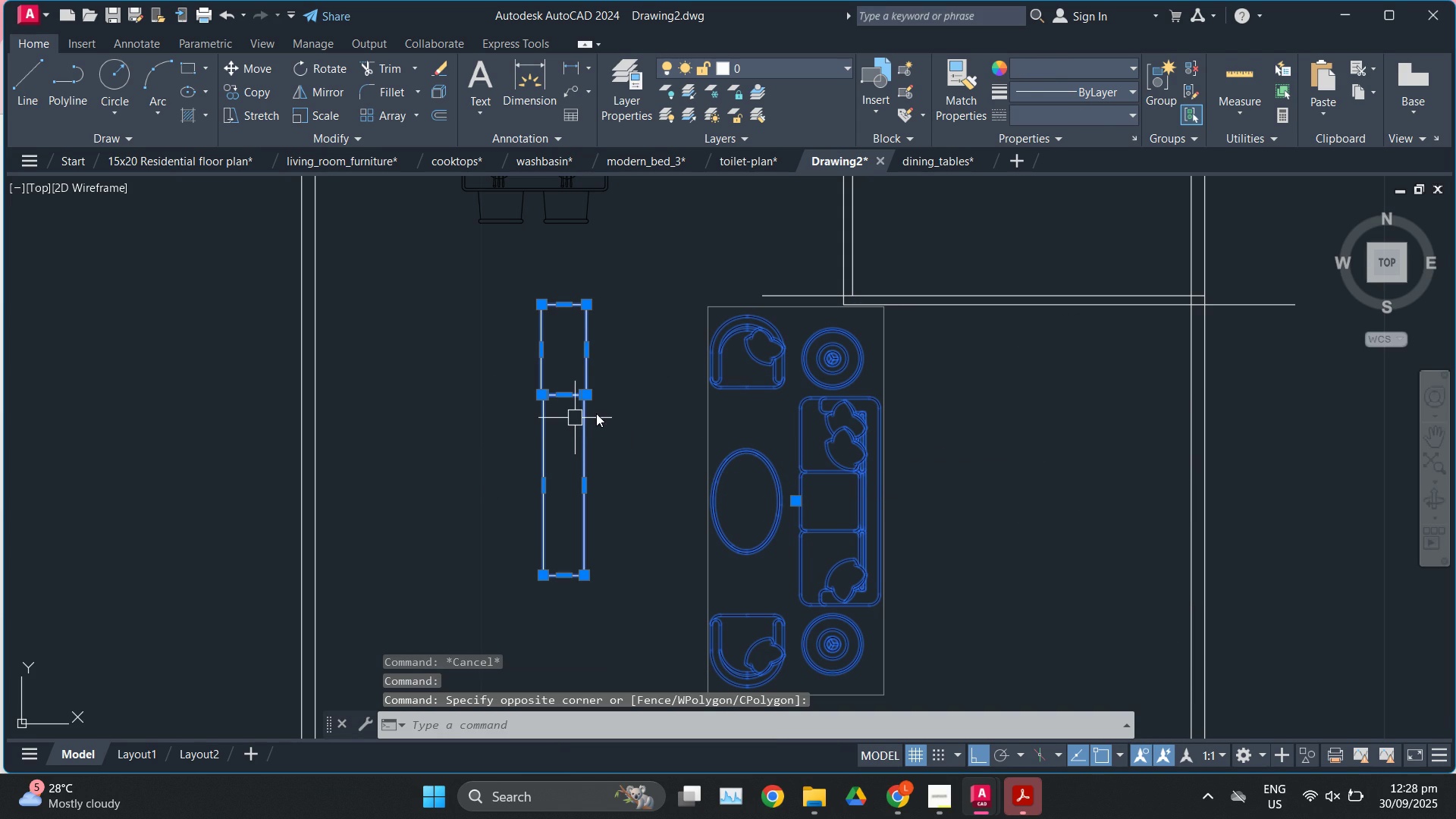 
key(Enter)
 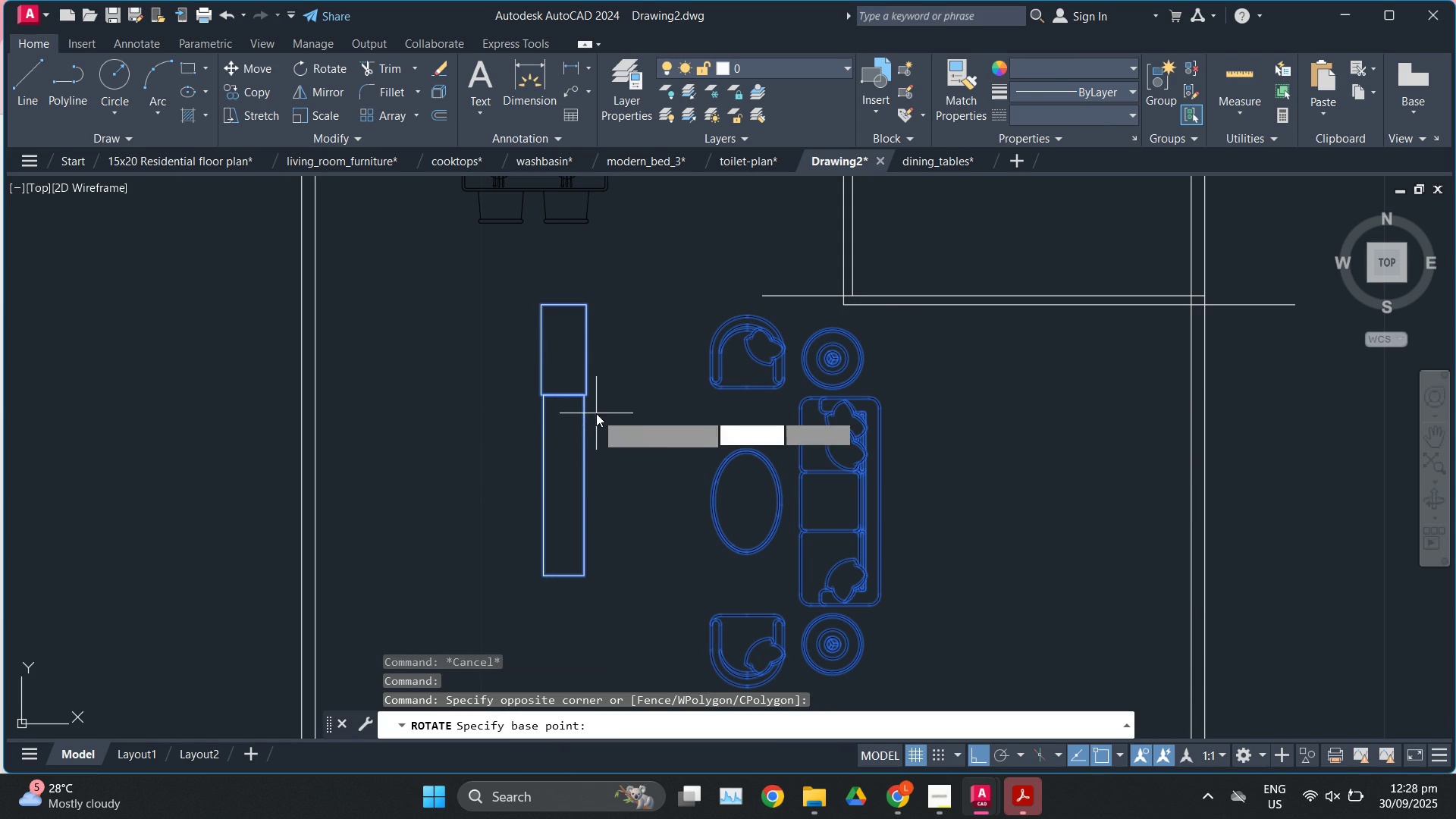 
left_click([596, 413])
 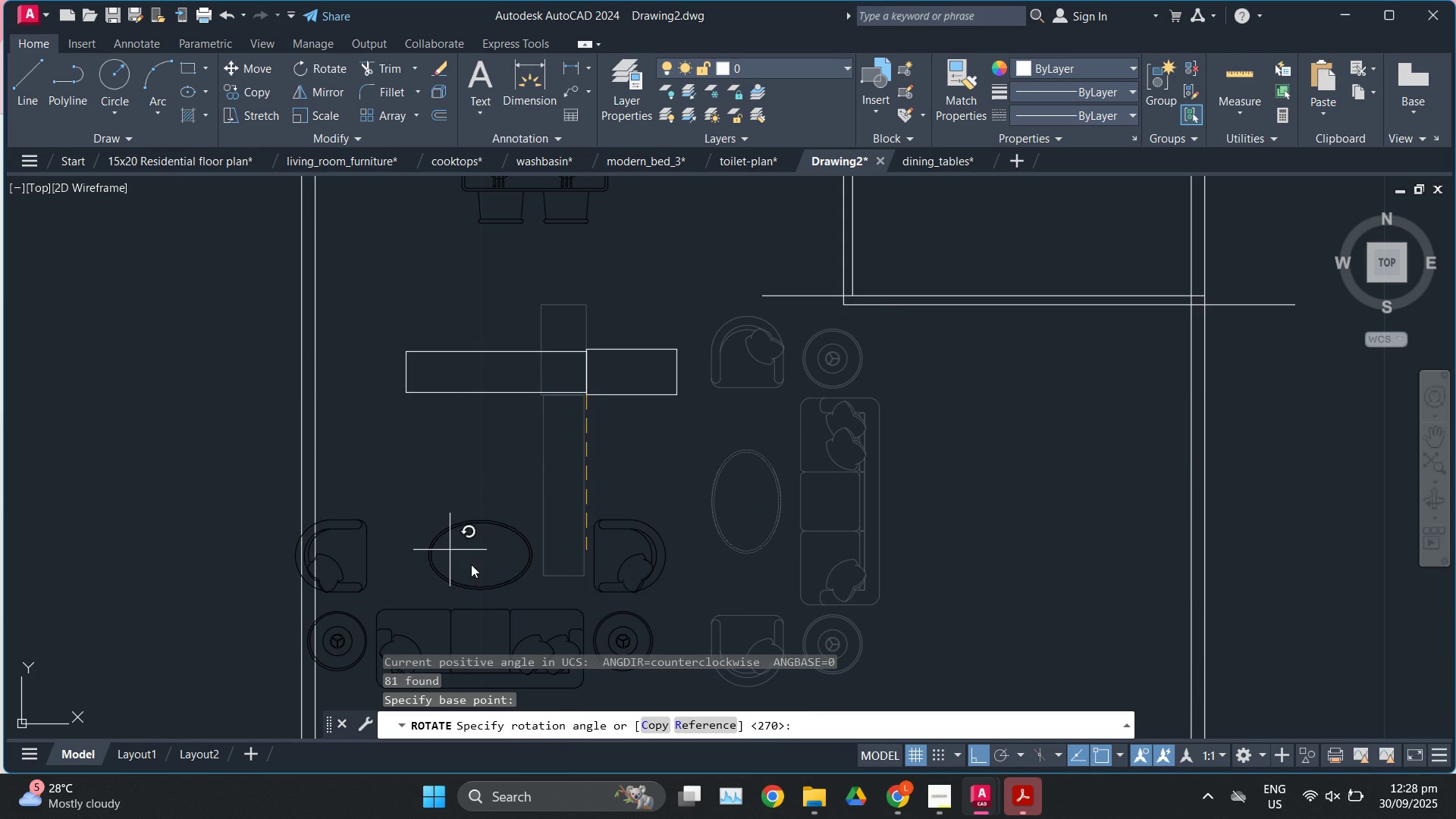 
left_click([475, 569])
 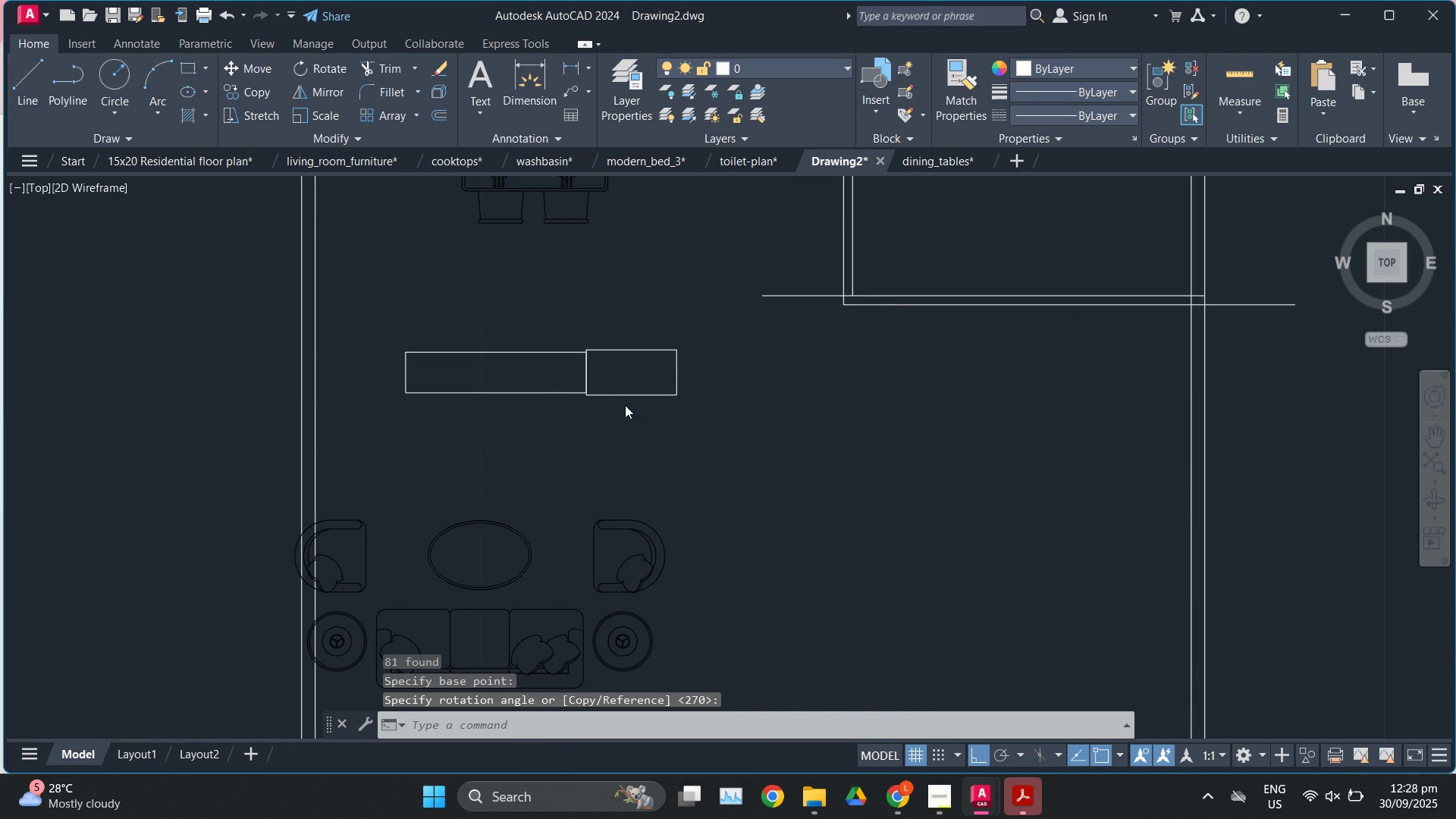 
scroll: coordinate [620, 407], scroll_direction: down, amount: 1.0
 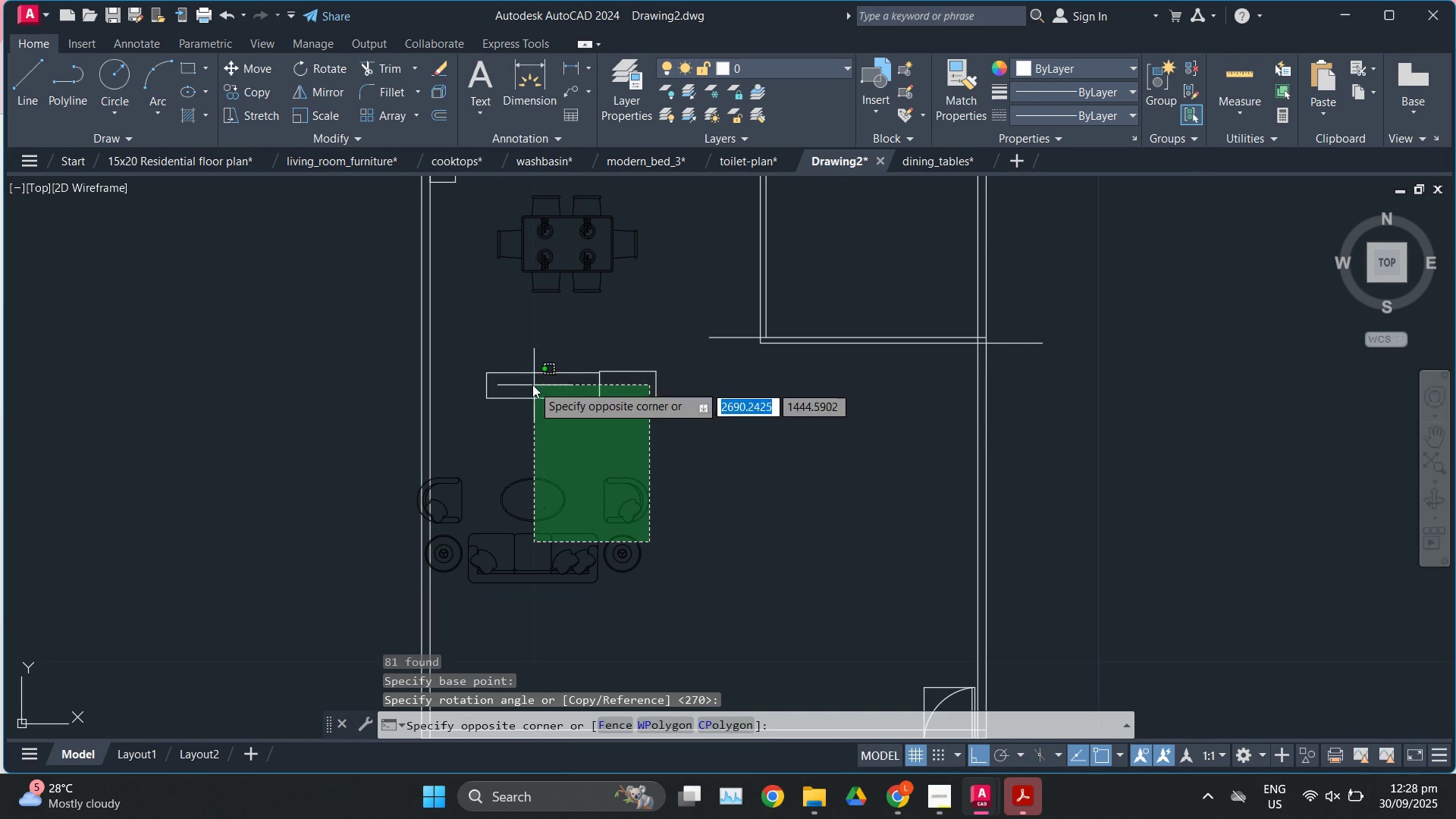 
left_click([529, 376])
 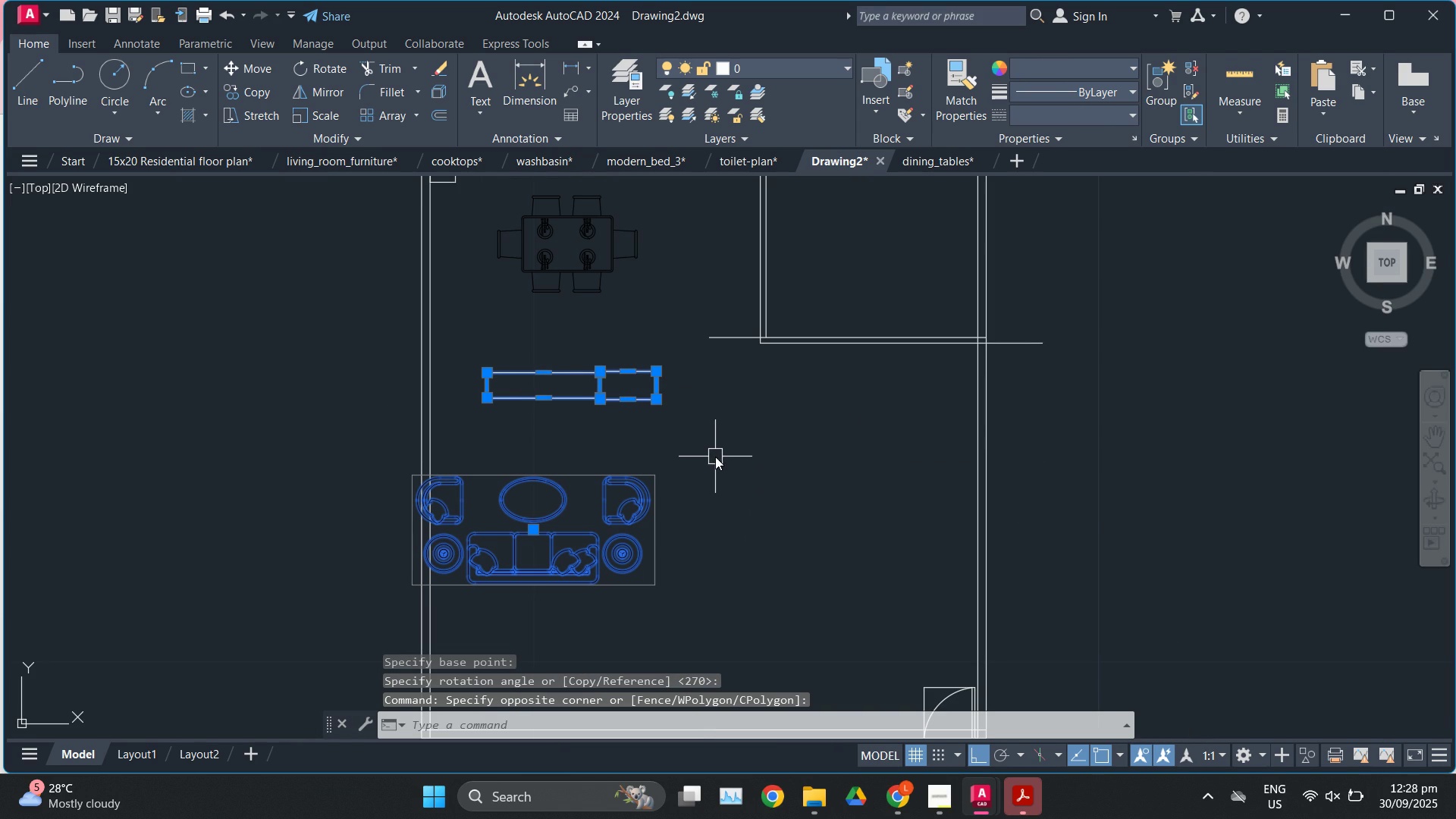 
key(M)
 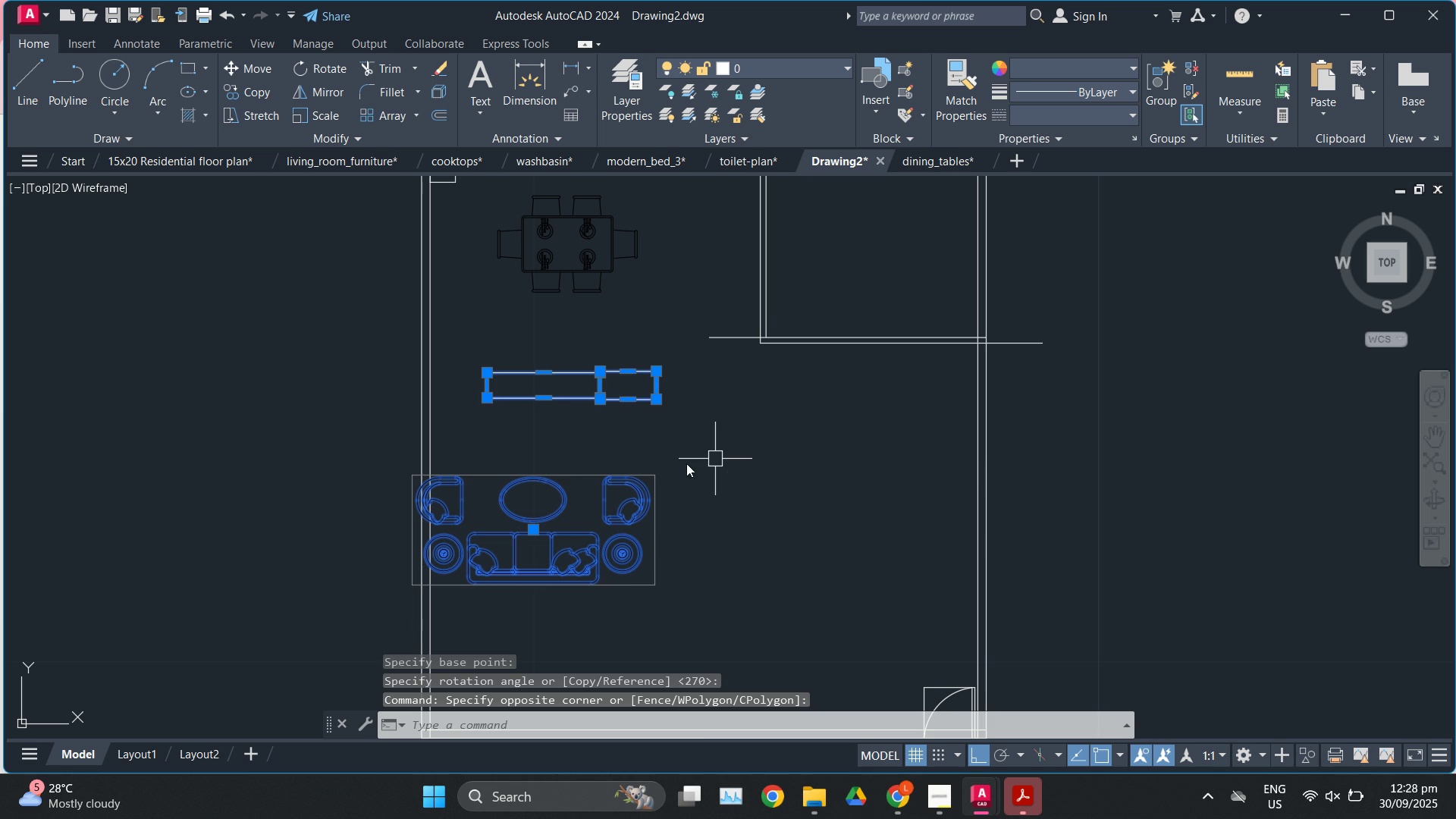 
key(Enter)
 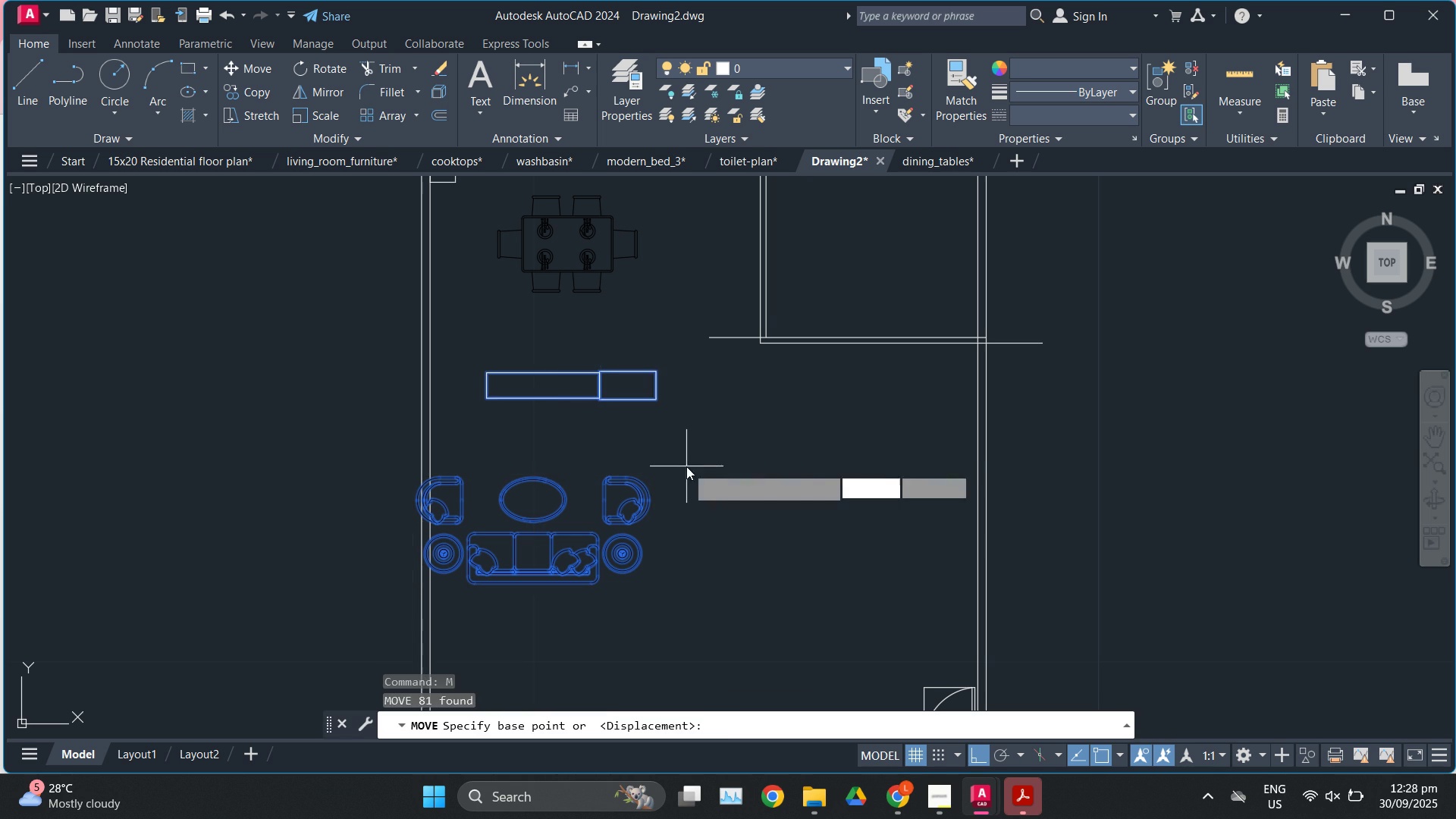 
left_click([686, 466])
 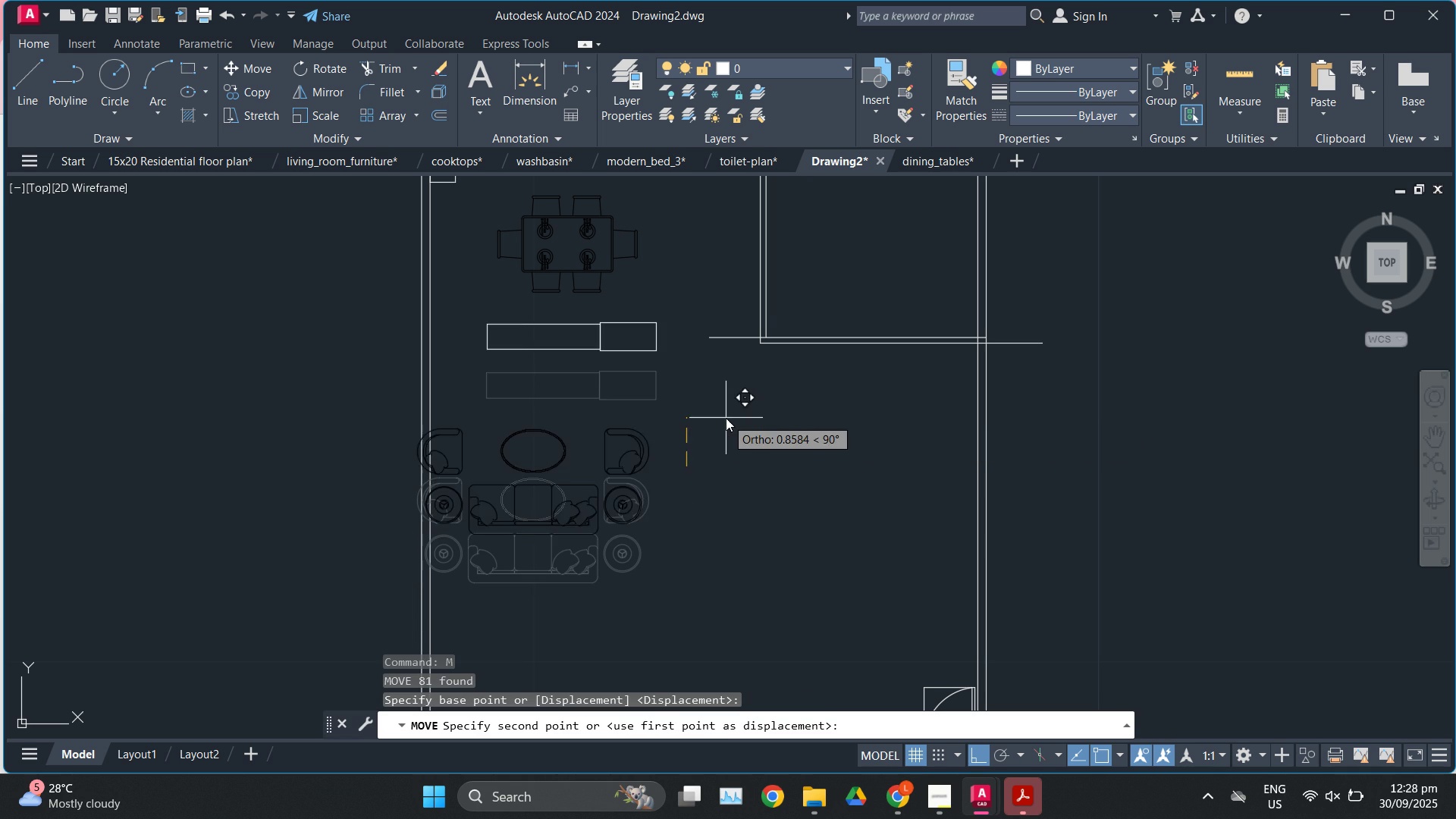 
key(F8)
 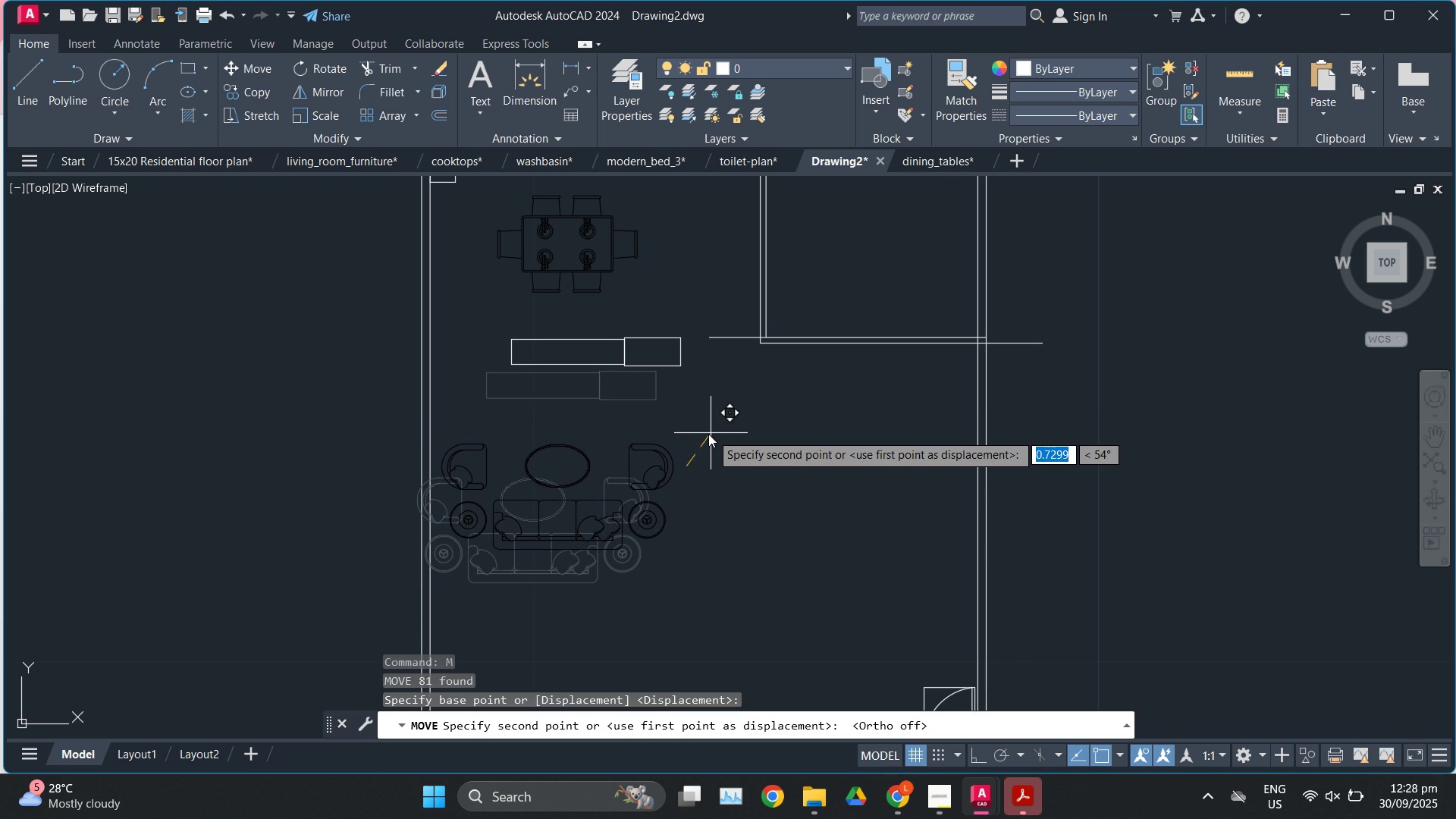 
left_click([707, 431])
 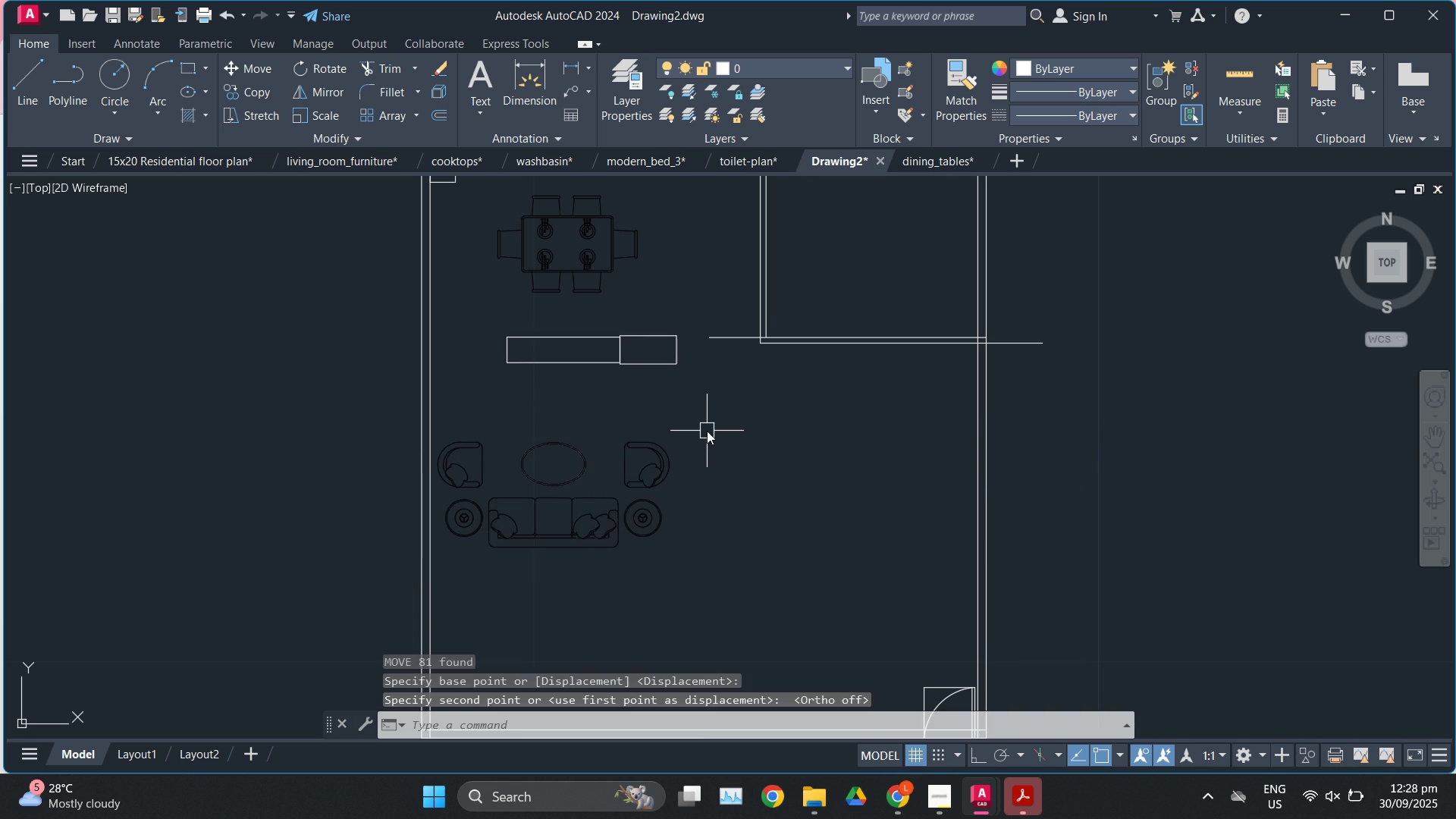 
key(Escape)
 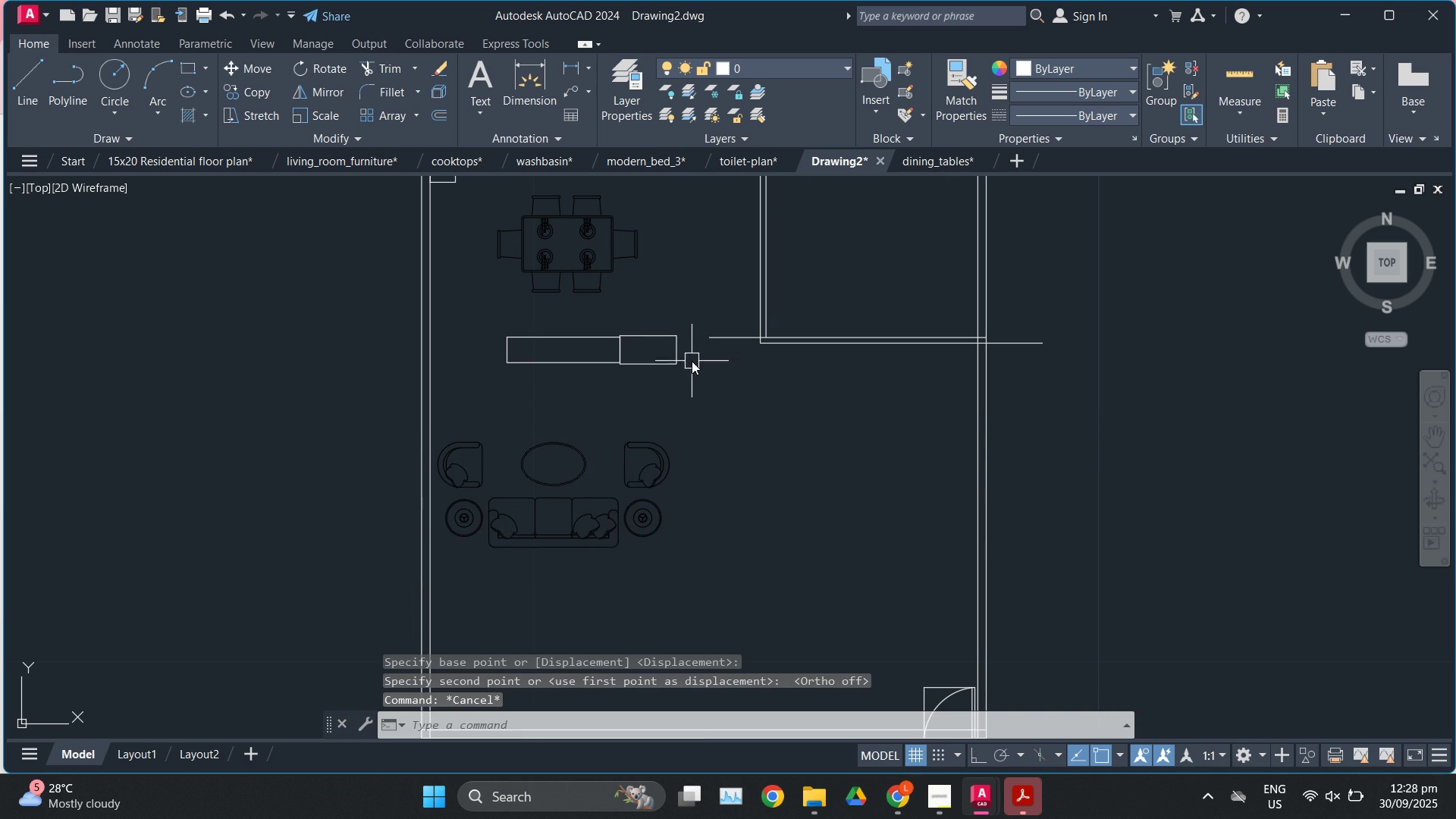 
scroll: coordinate [692, 361], scroll_direction: down, amount: 1.0
 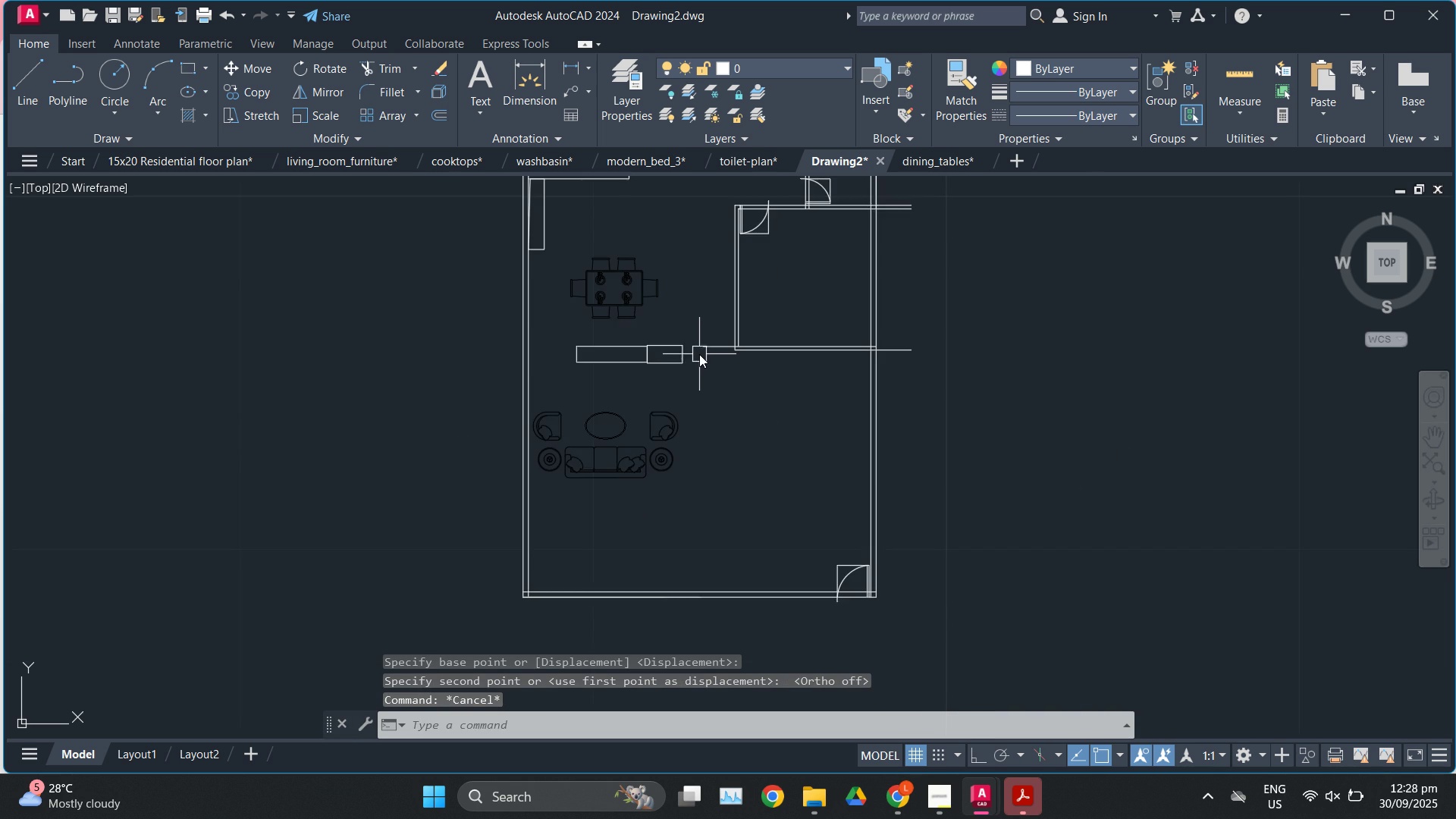 
scroll: coordinate [699, 354], scroll_direction: up, amount: 1.0
 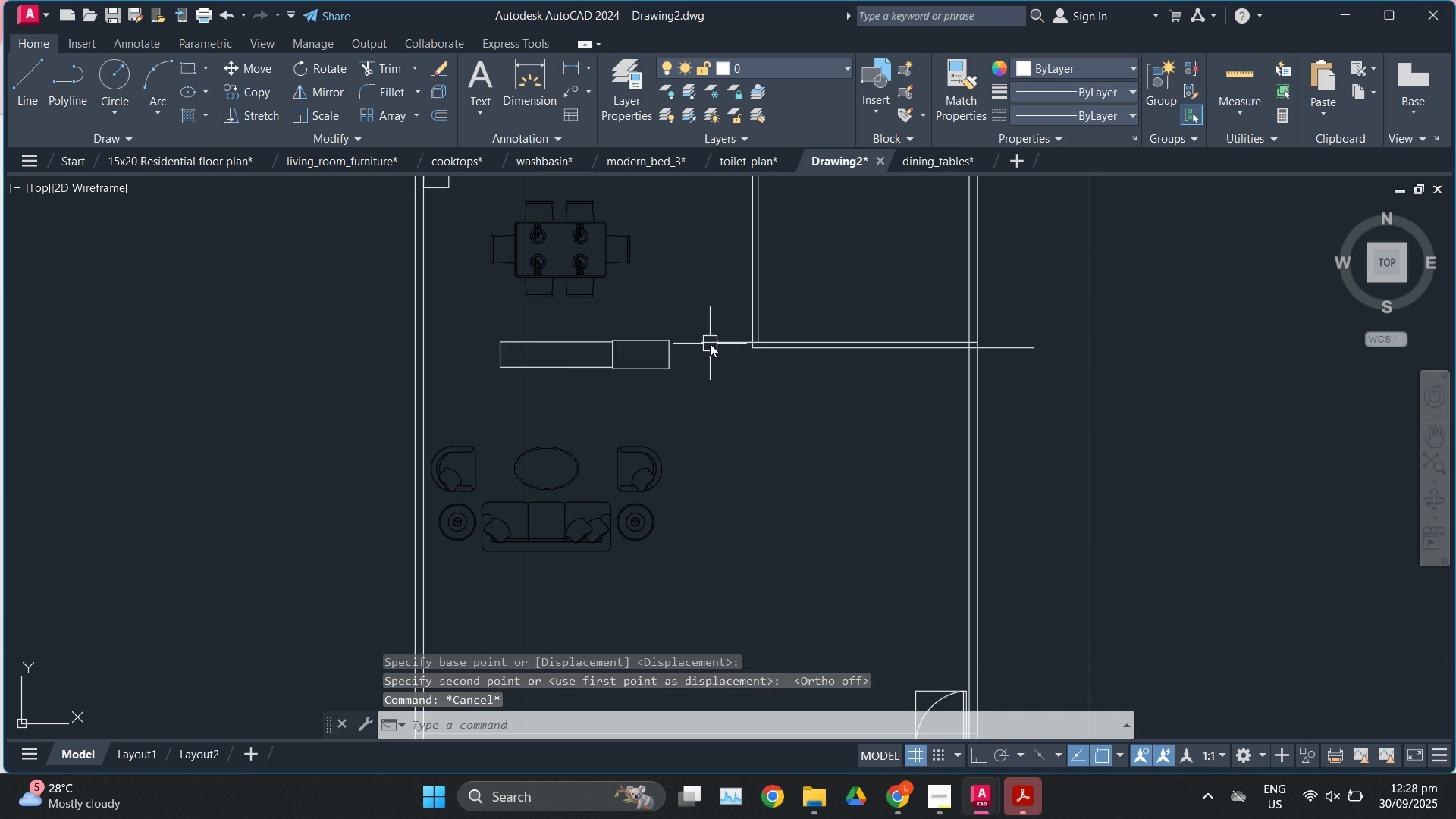 
left_click([710, 344])
 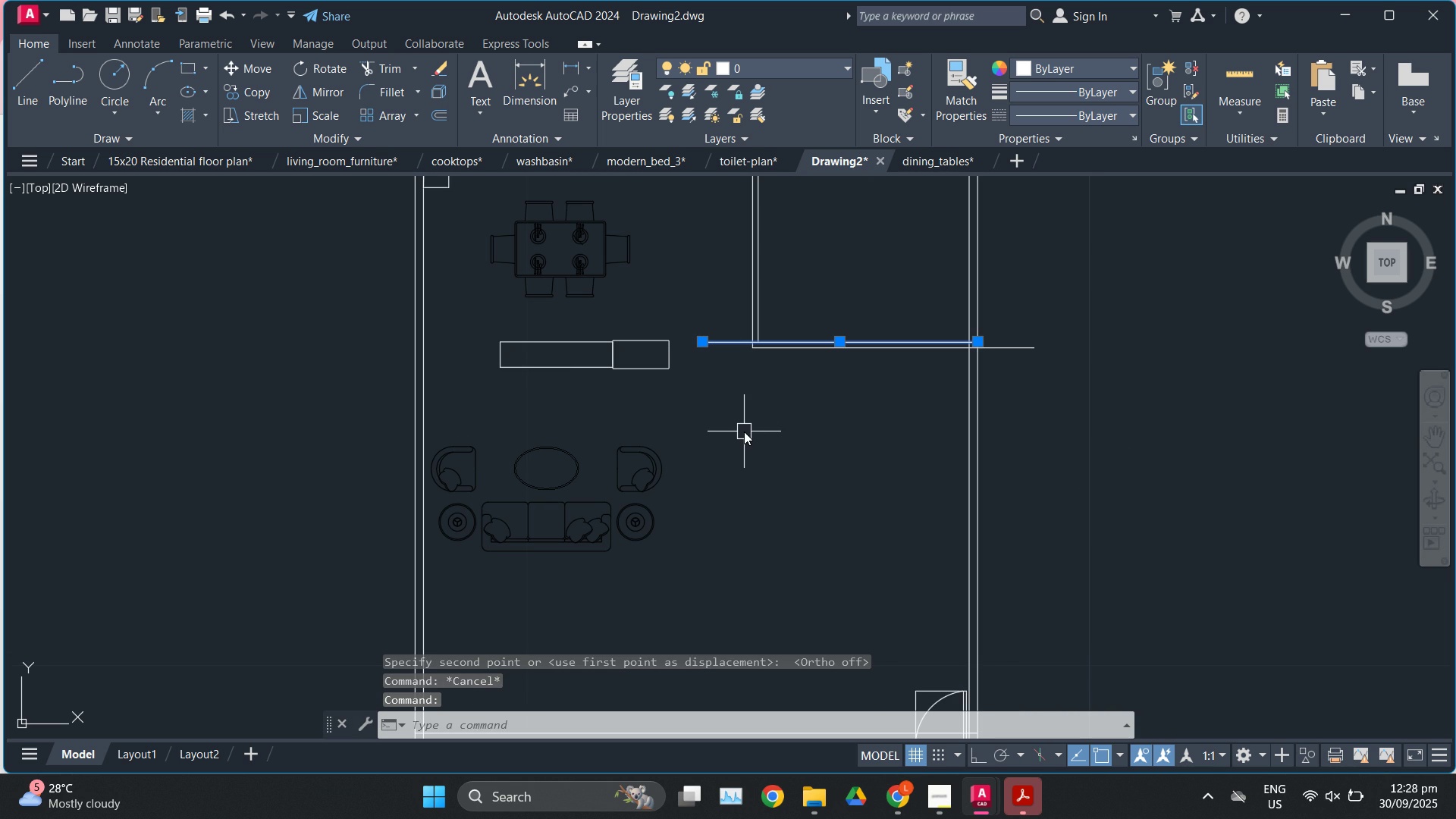 
key(E)
 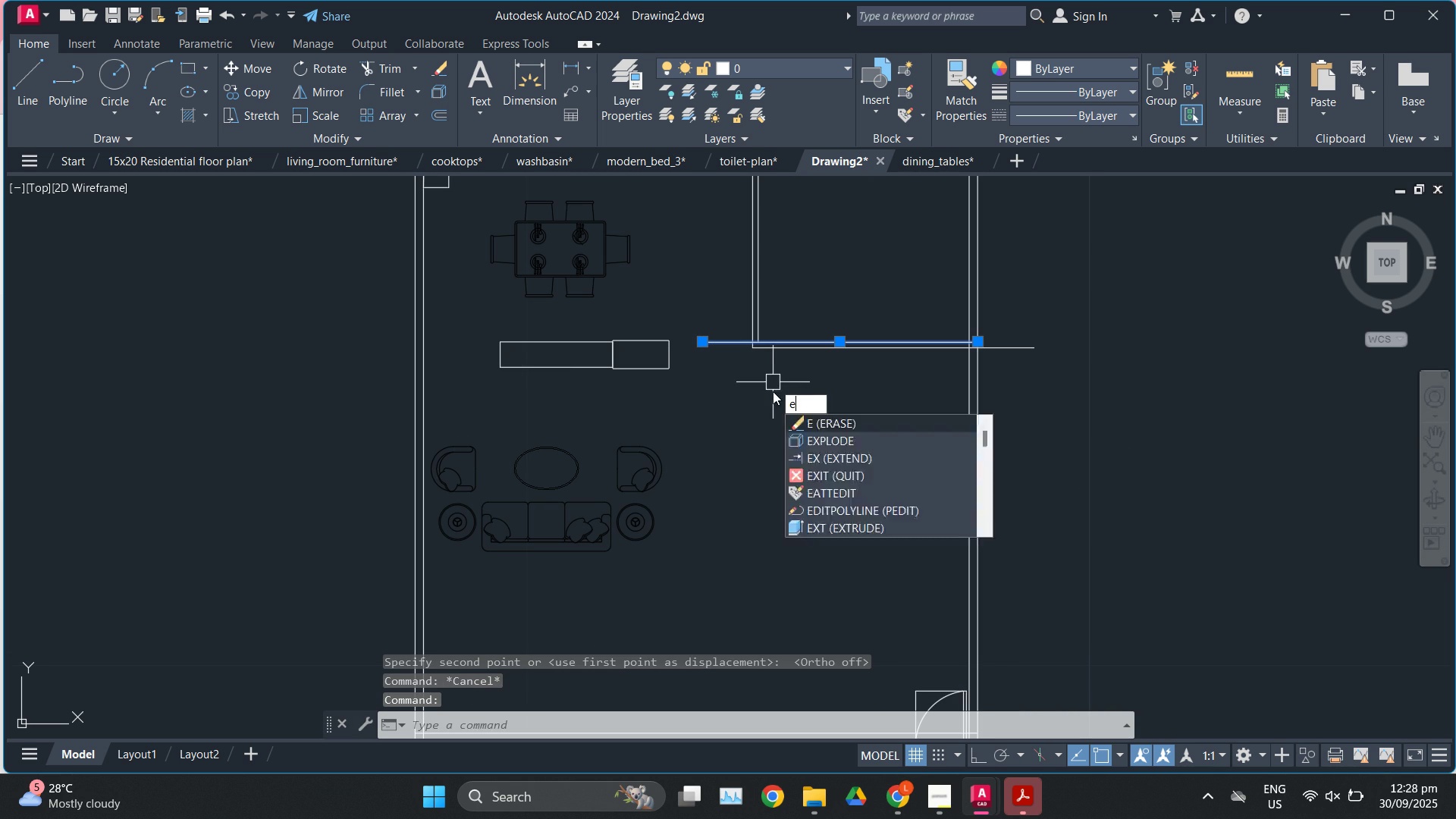 
key(Escape)
 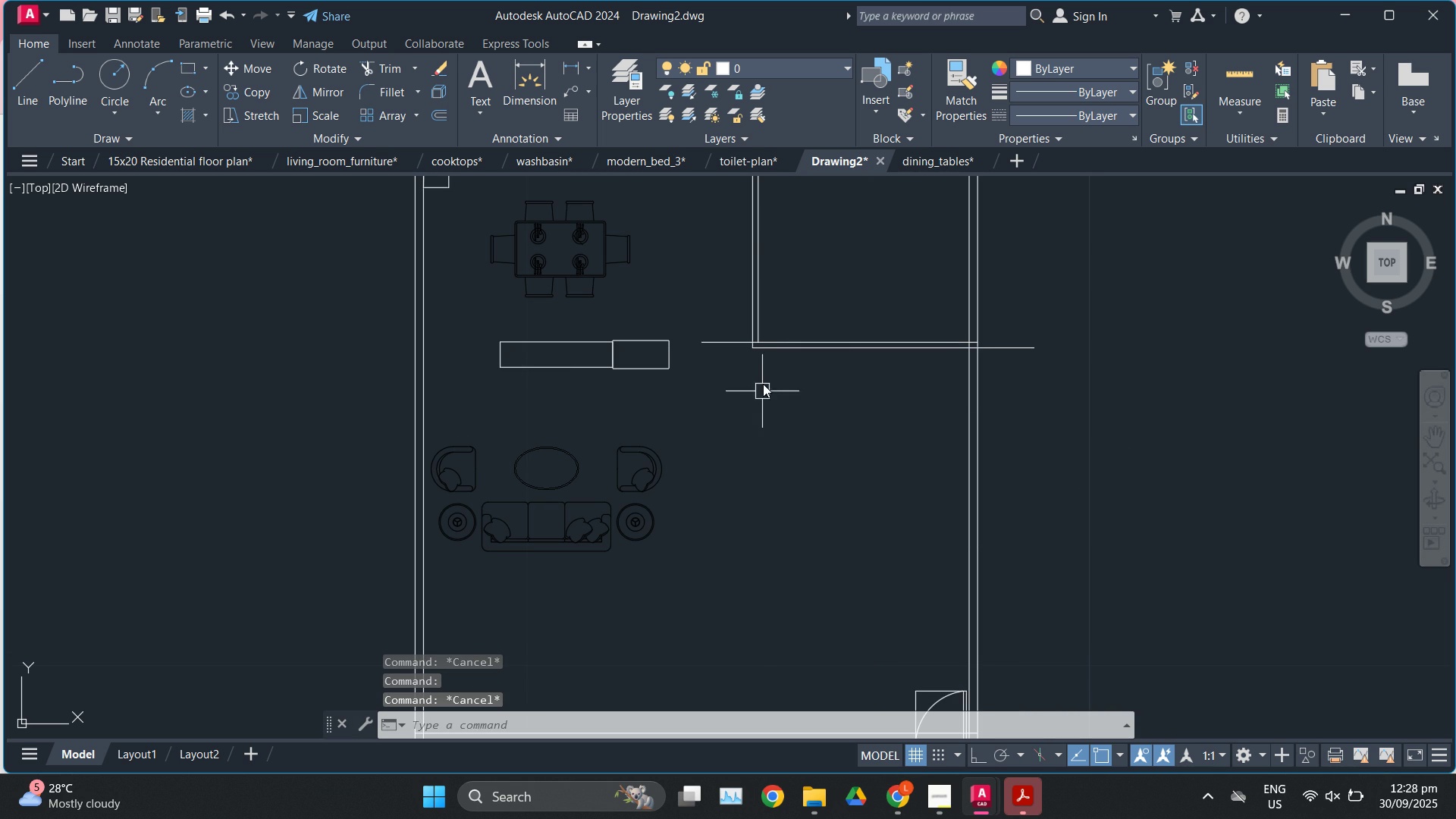 
scroll: coordinate [764, 380], scroll_direction: down, amount: 1.0
 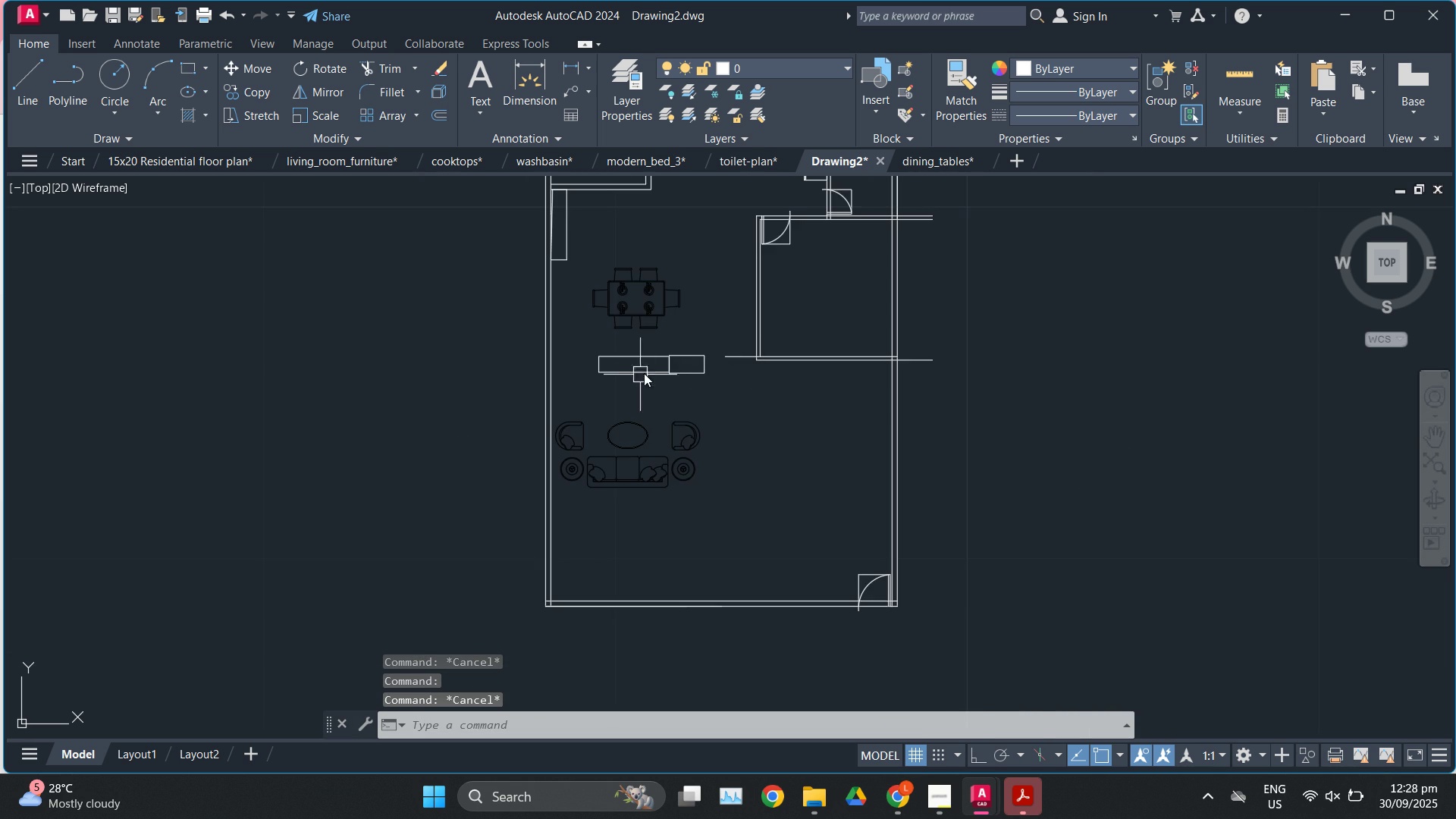 
scroll: coordinate [647, 373], scroll_direction: up, amount: 1.0
 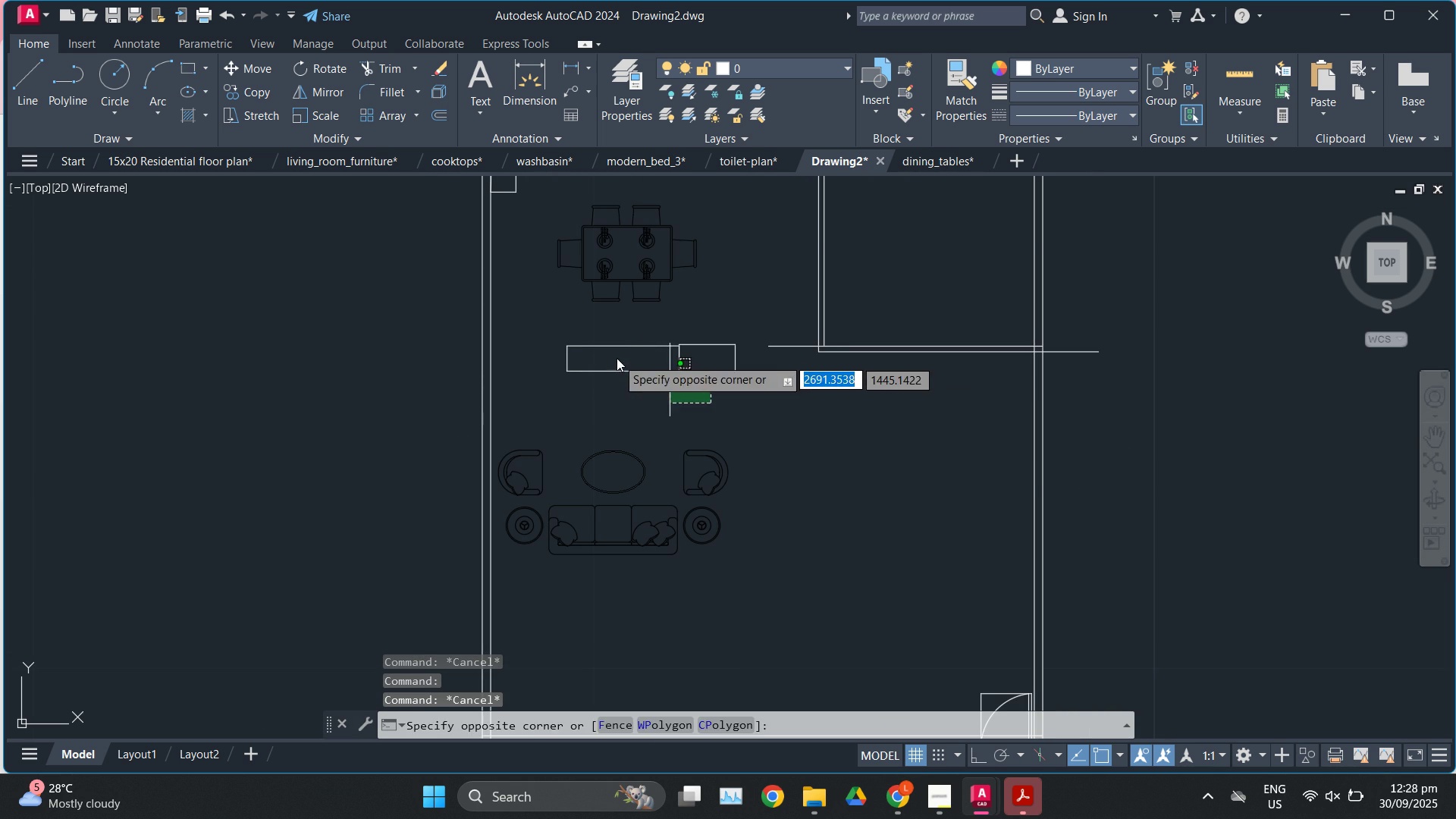 
left_click([615, 356])
 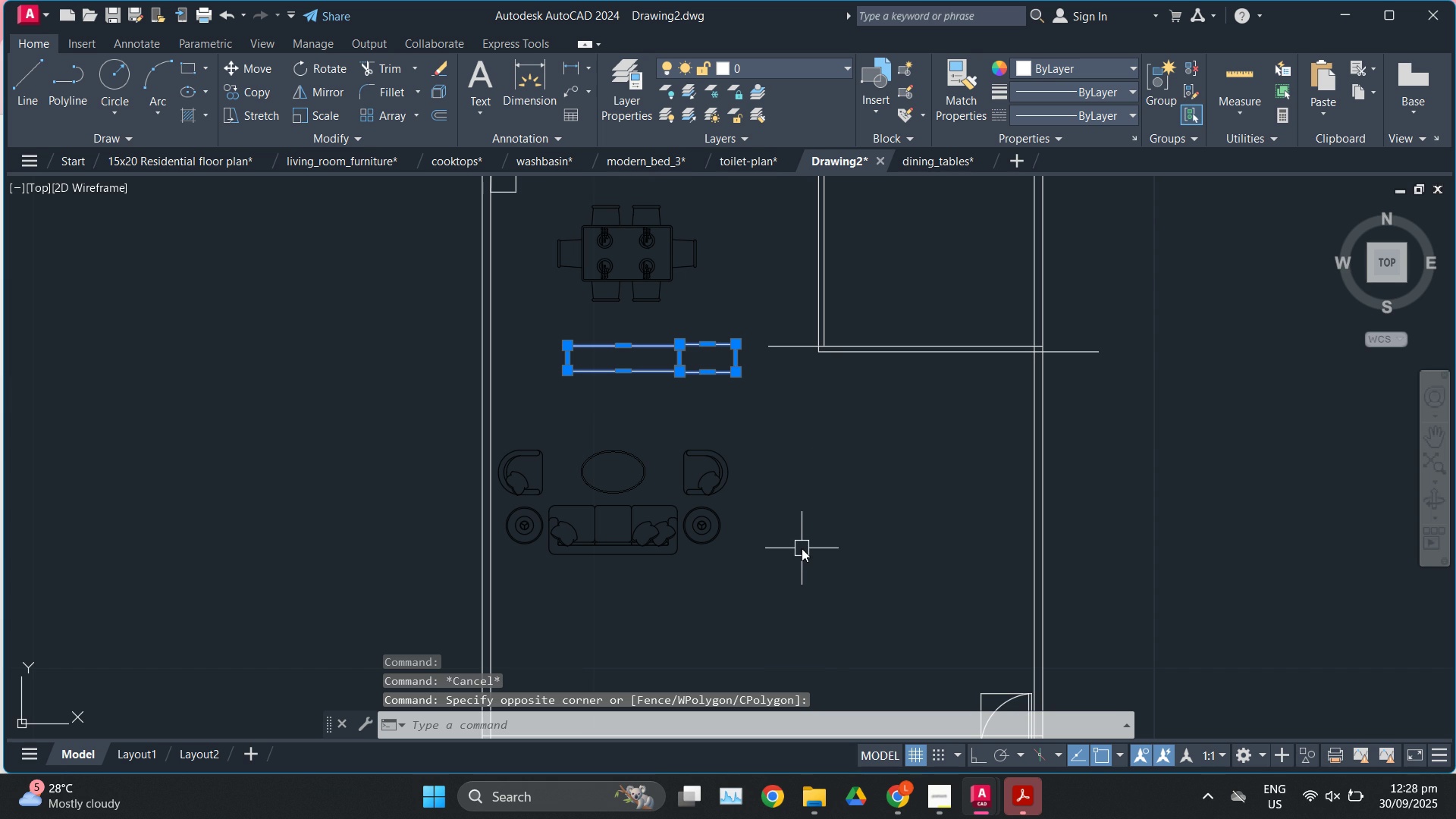 
key(M)
 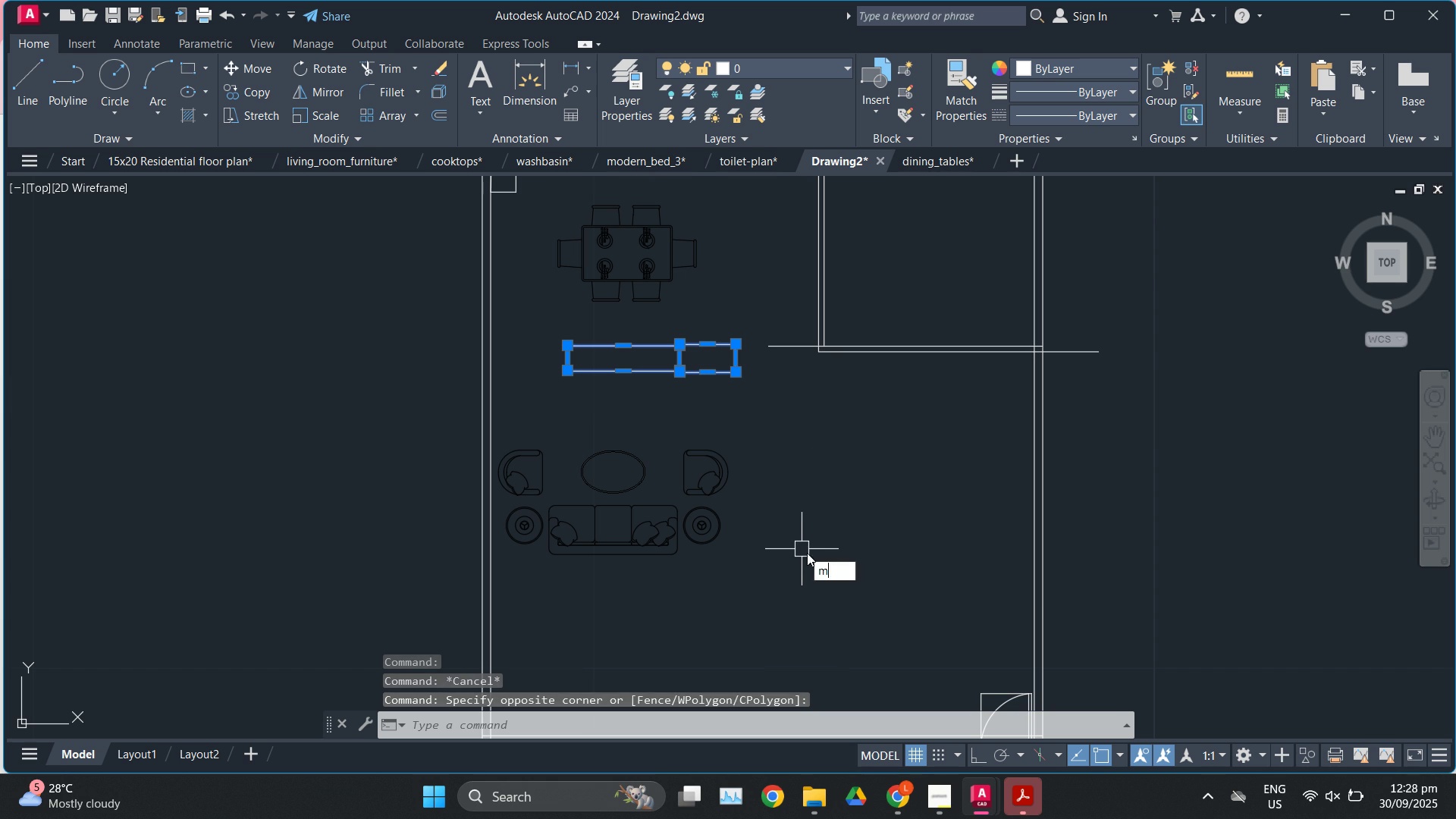 
key(Enter)
 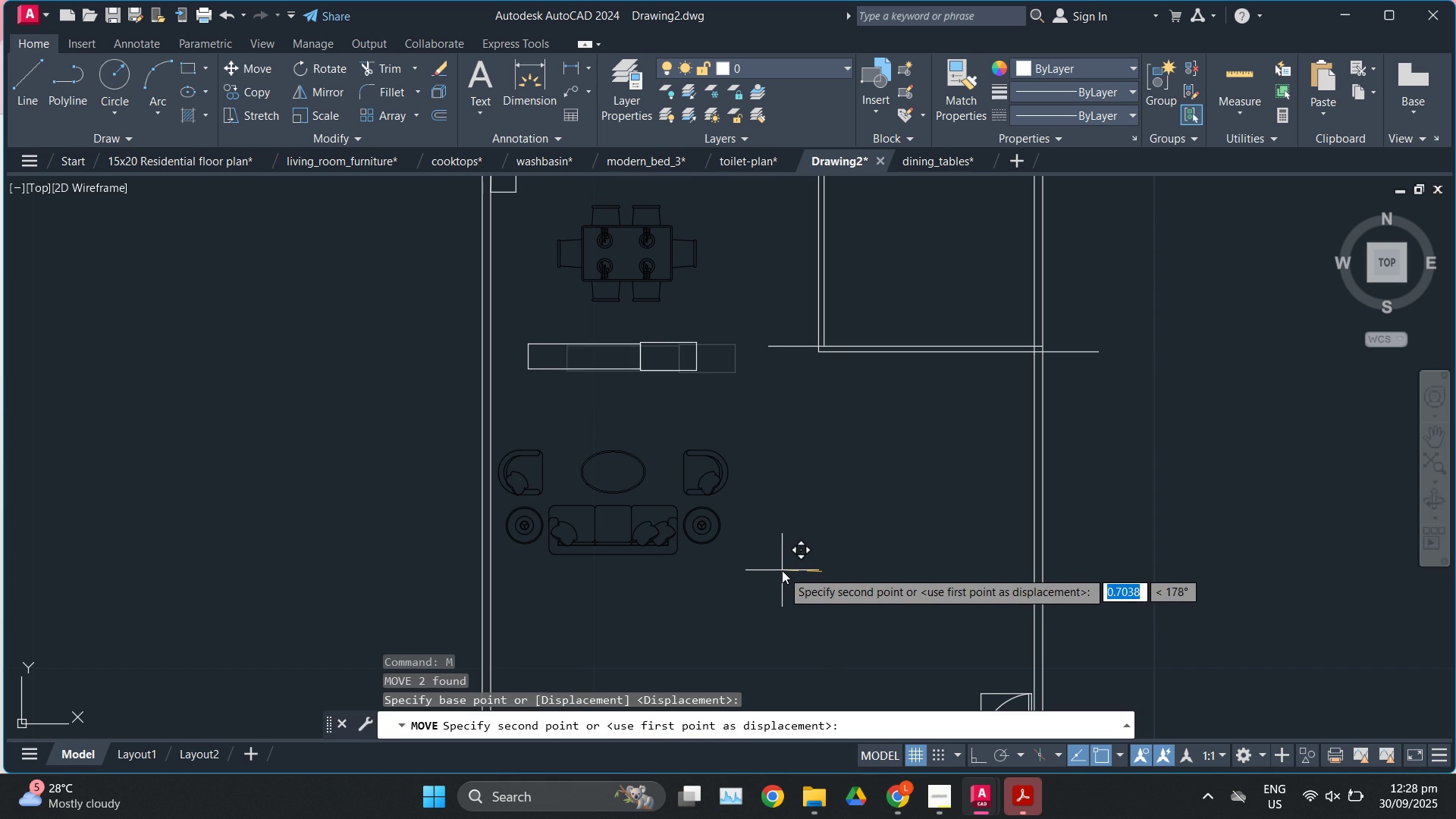 
key(F8)
 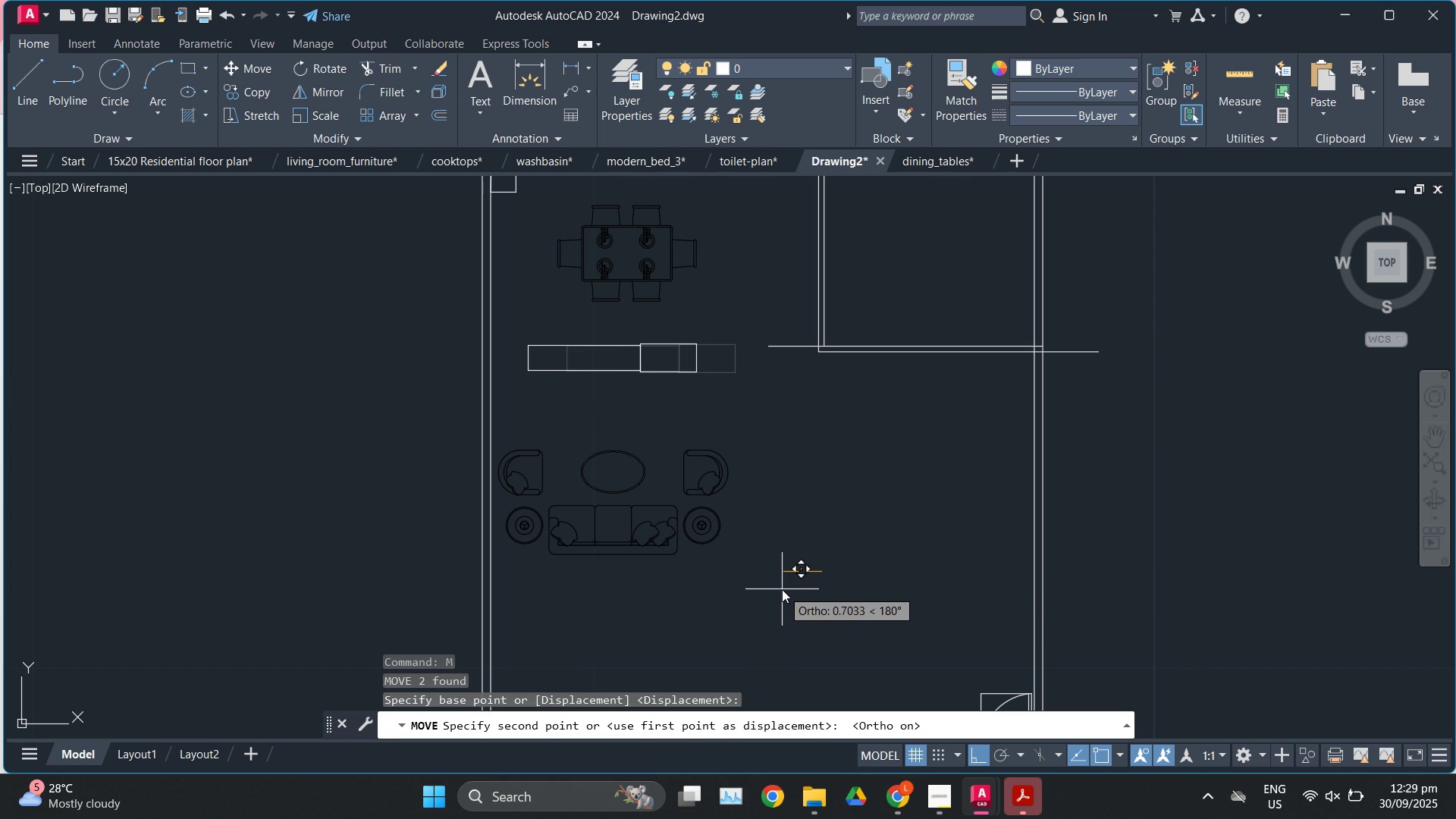 
left_click([783, 589])
 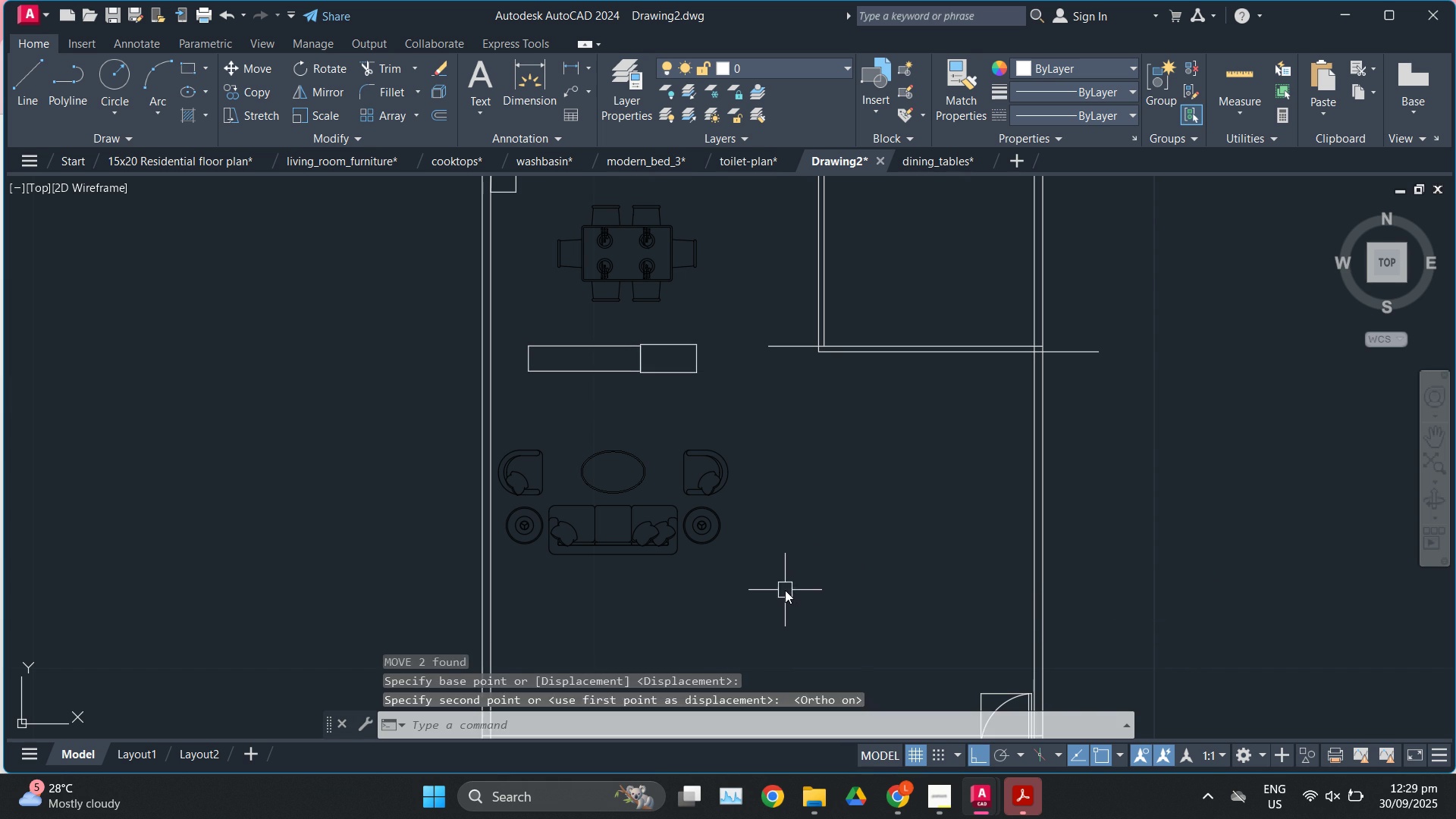 
key(Escape)
 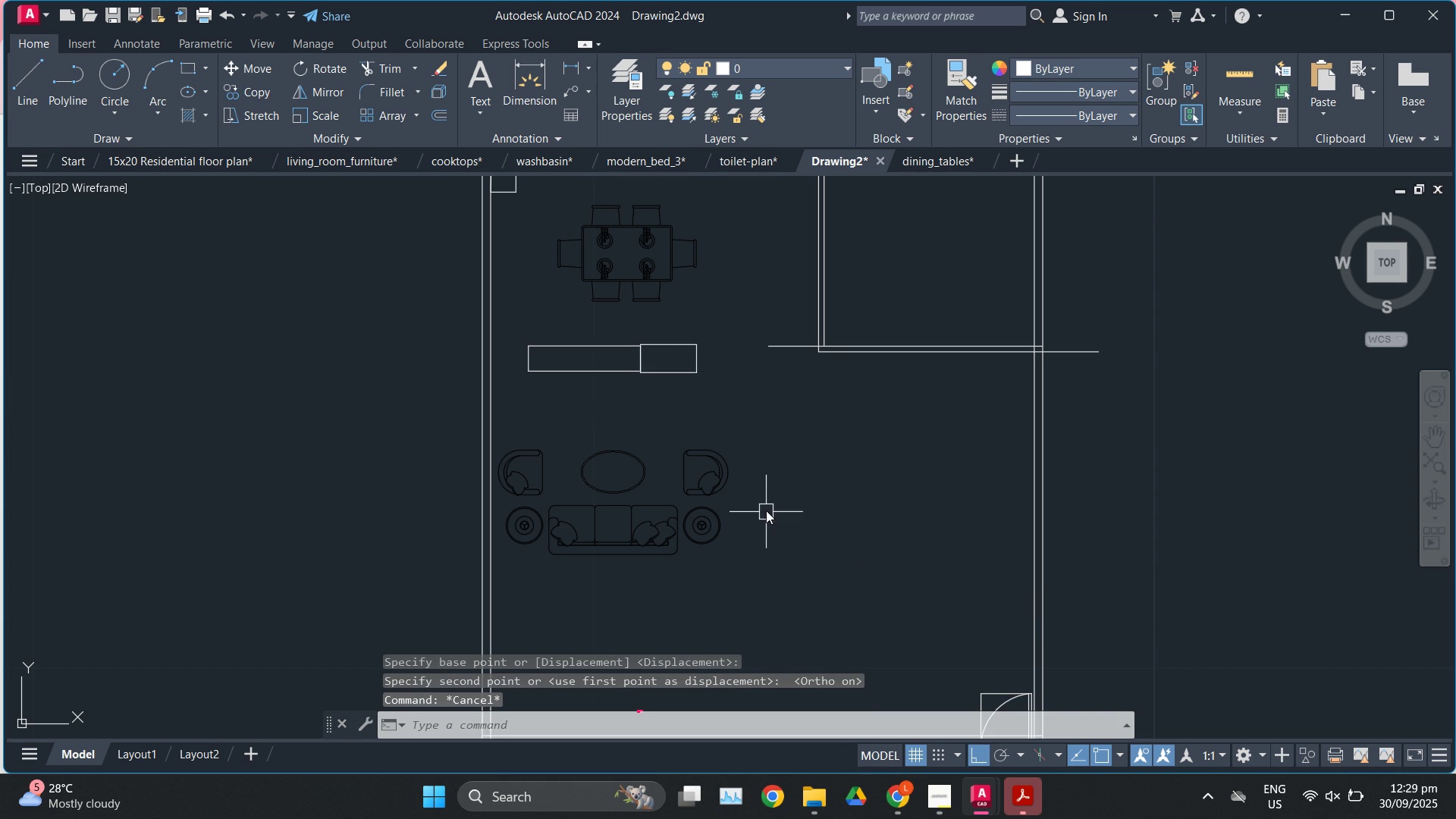 
scroll: coordinate [789, 405], scroll_direction: down, amount: 2.0
 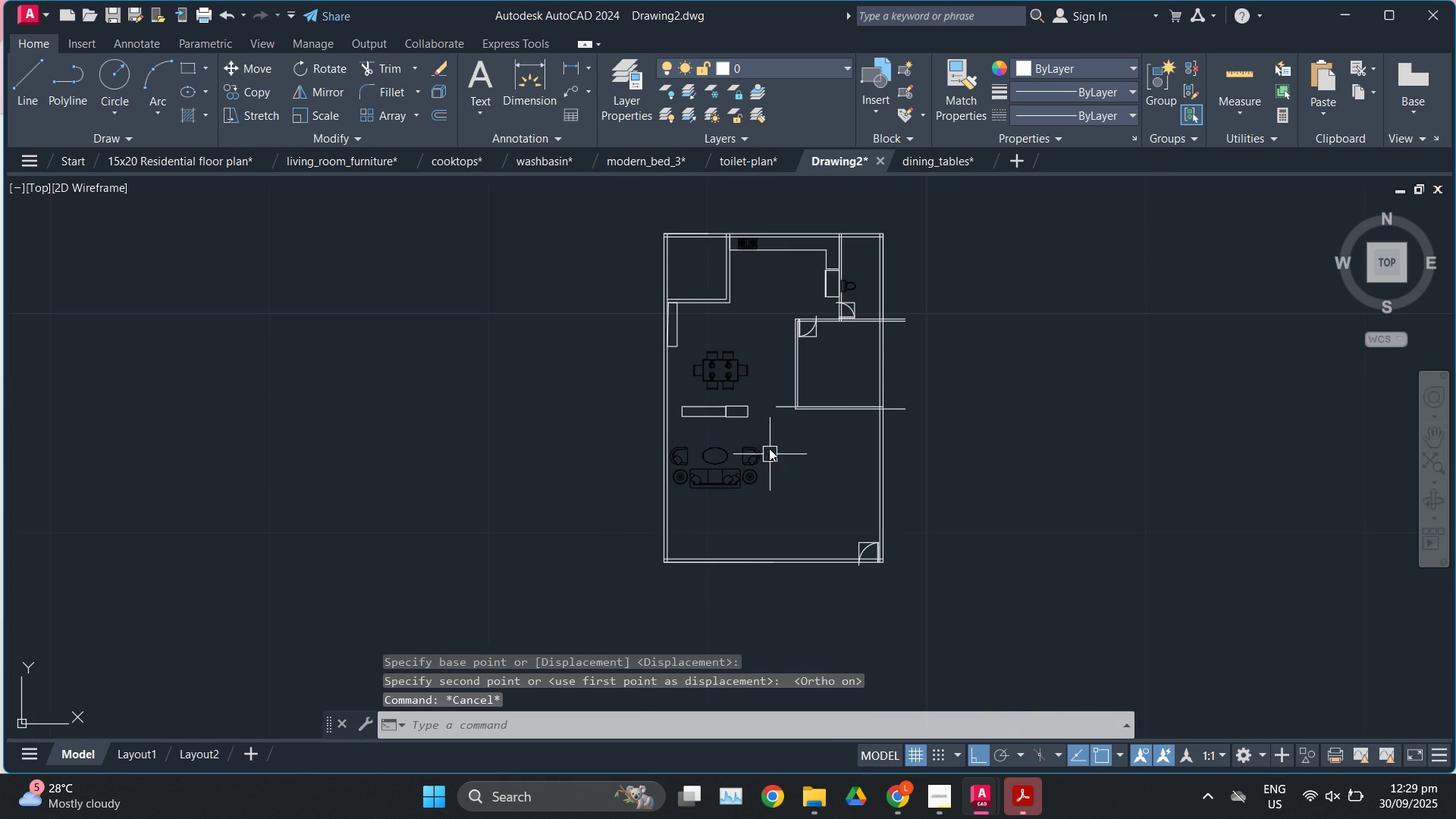 
scroll: coordinate [891, 542], scroll_direction: up, amount: 4.0
 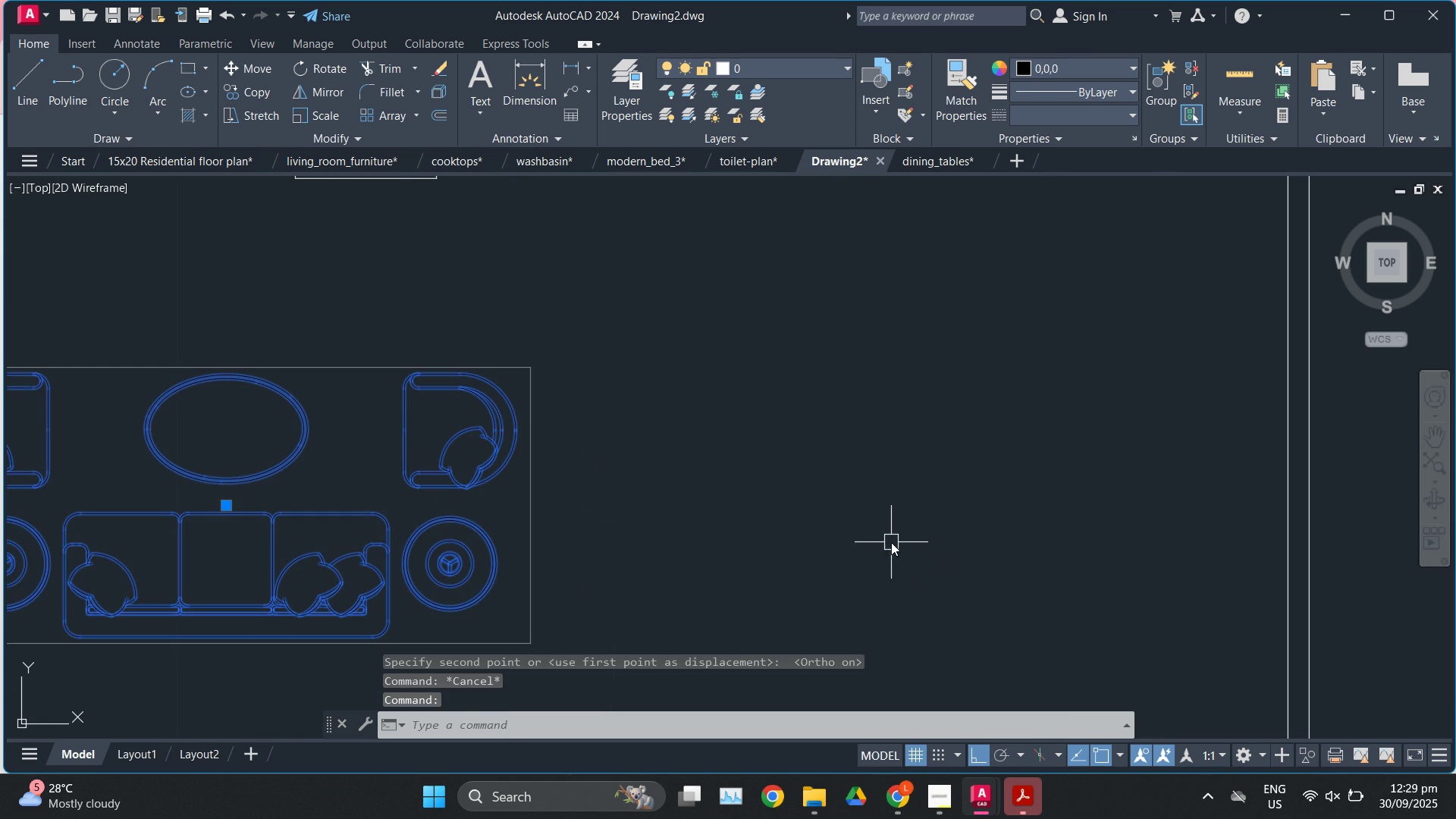 
key(M)
 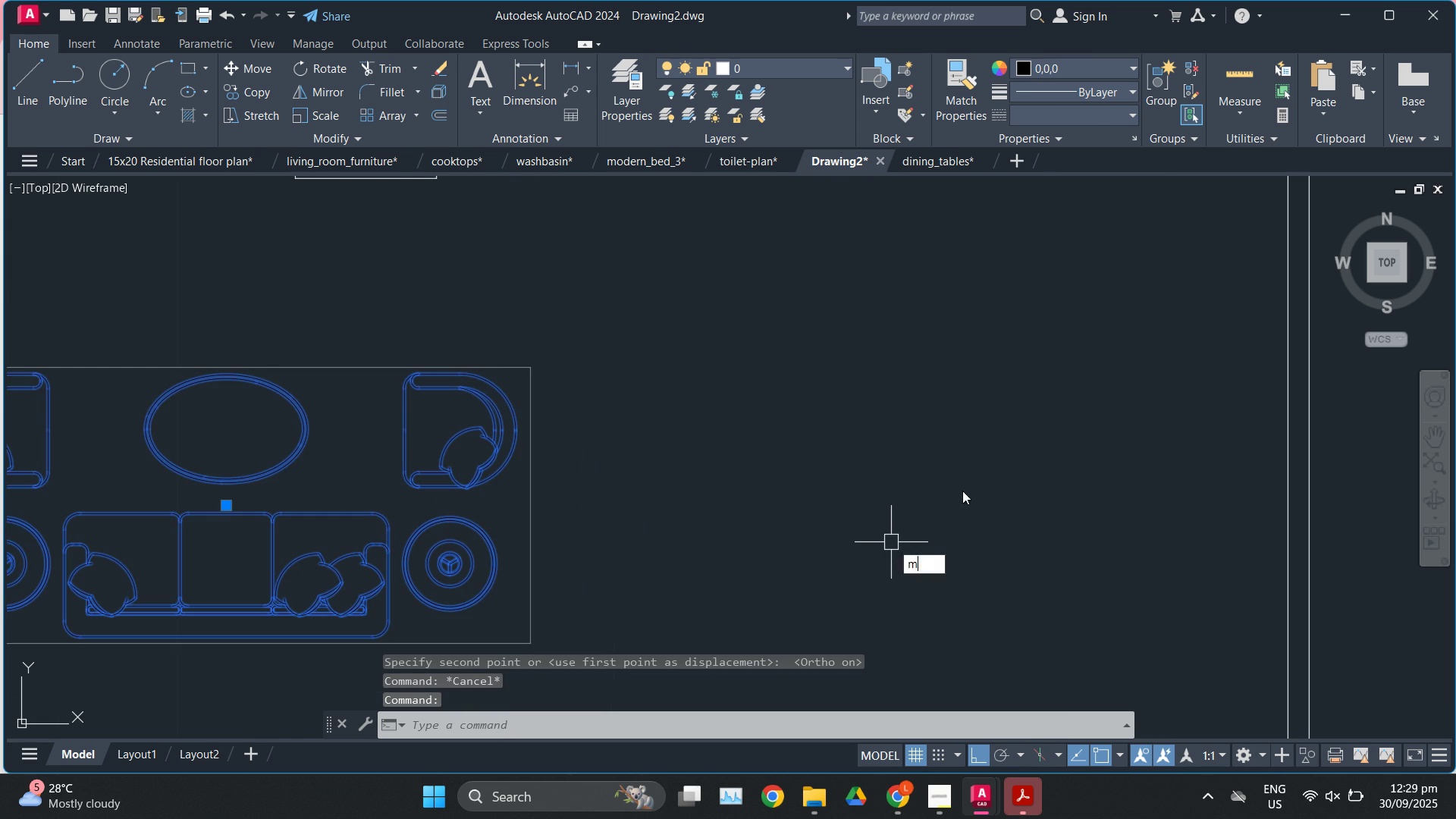 
key(Enter)
 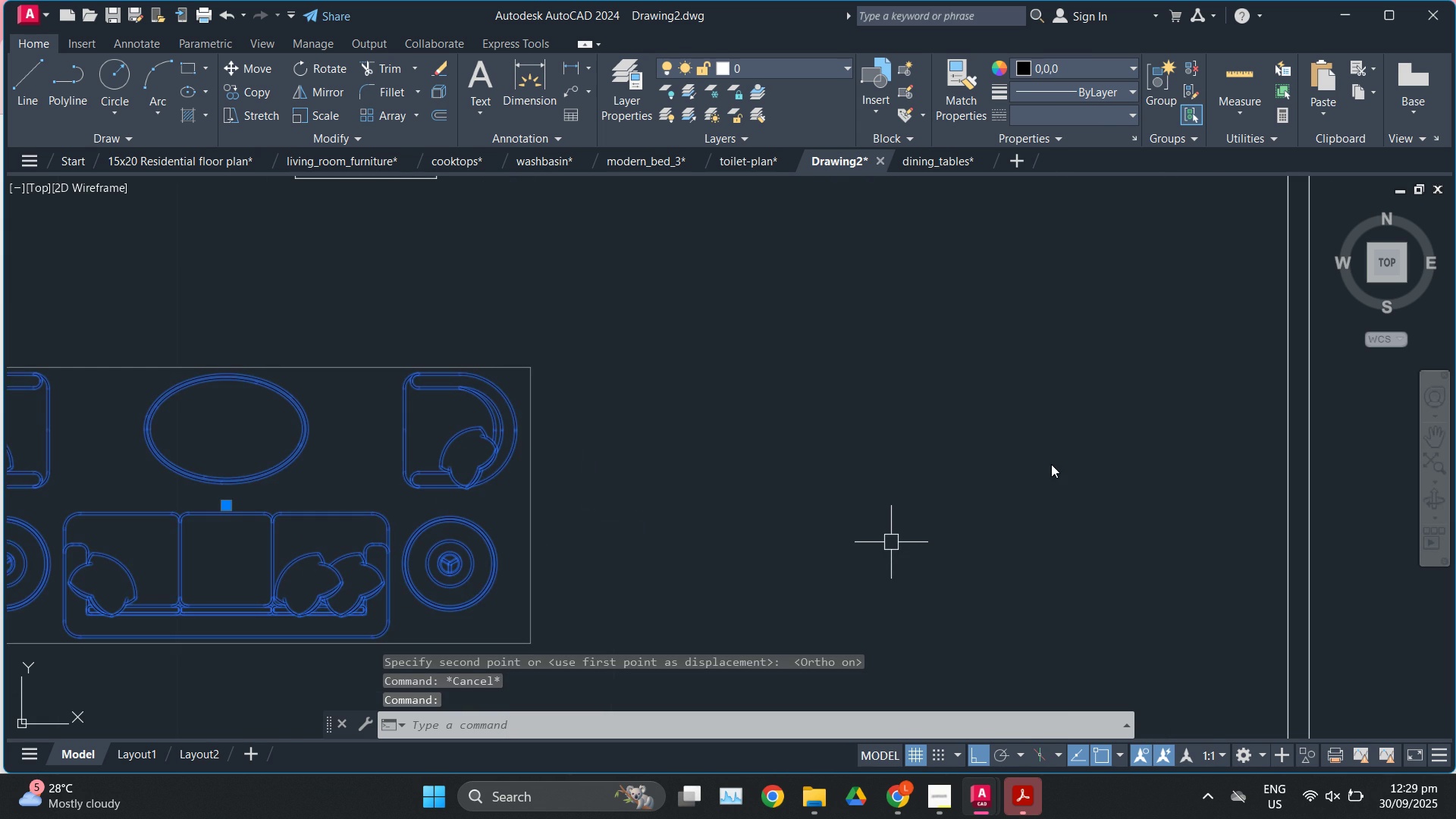 
scroll: coordinate [1051, 464], scroll_direction: down, amount: 1.0
 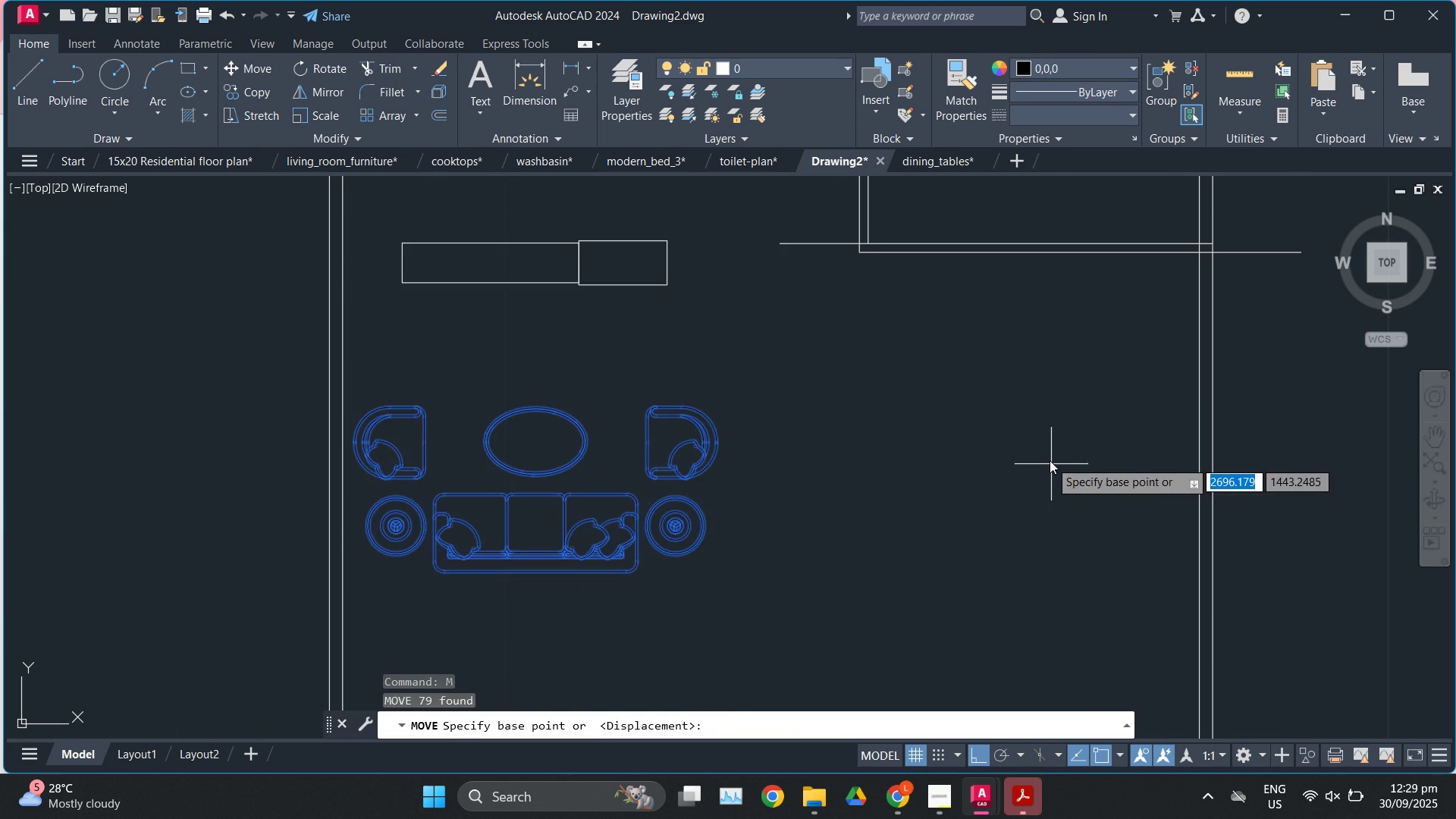 
left_click([1050, 460])
 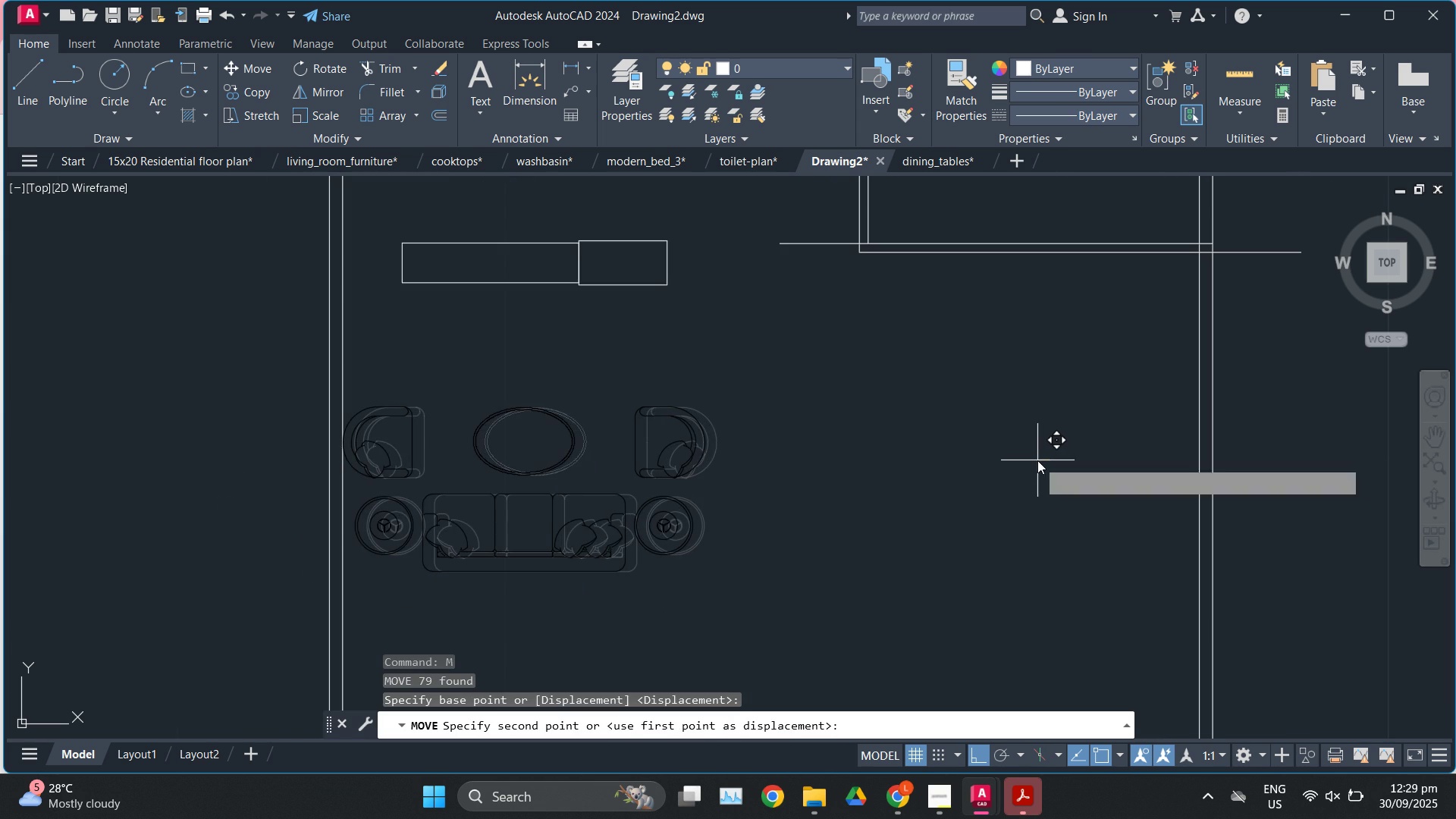 
left_click([1037, 460])
 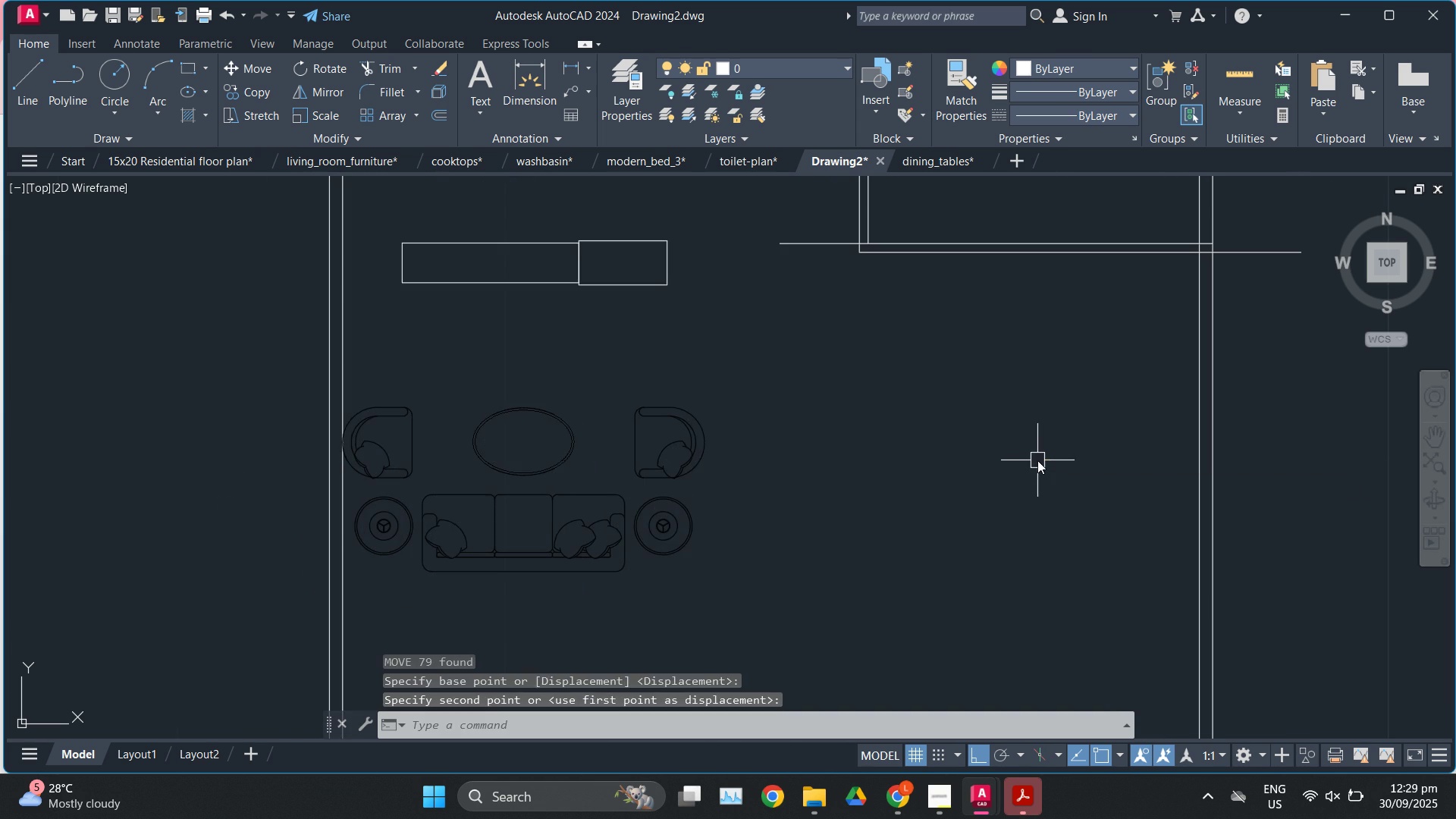 
key(Escape)
 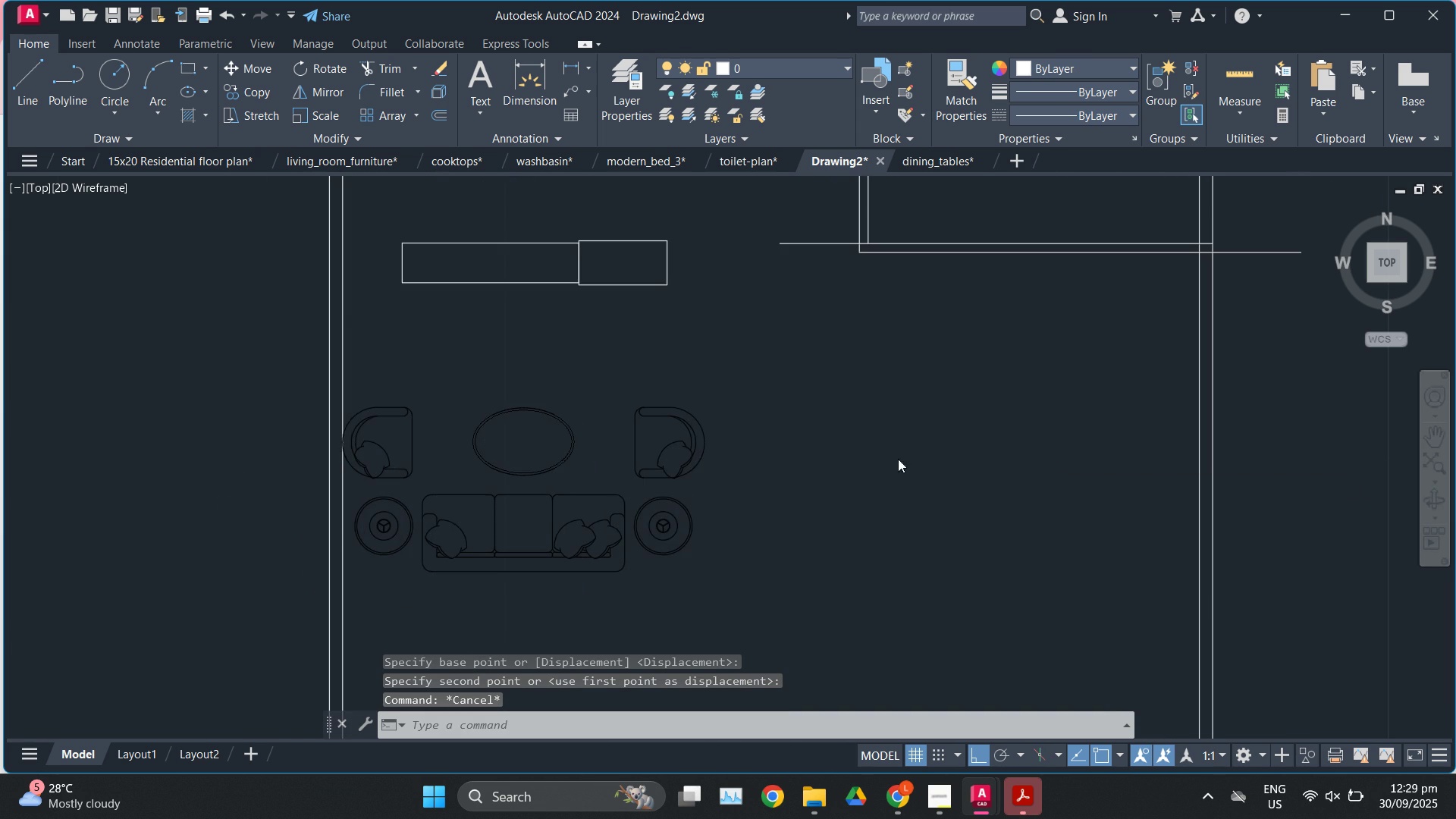 
scroll: coordinate [892, 459], scroll_direction: down, amount: 2.0
 